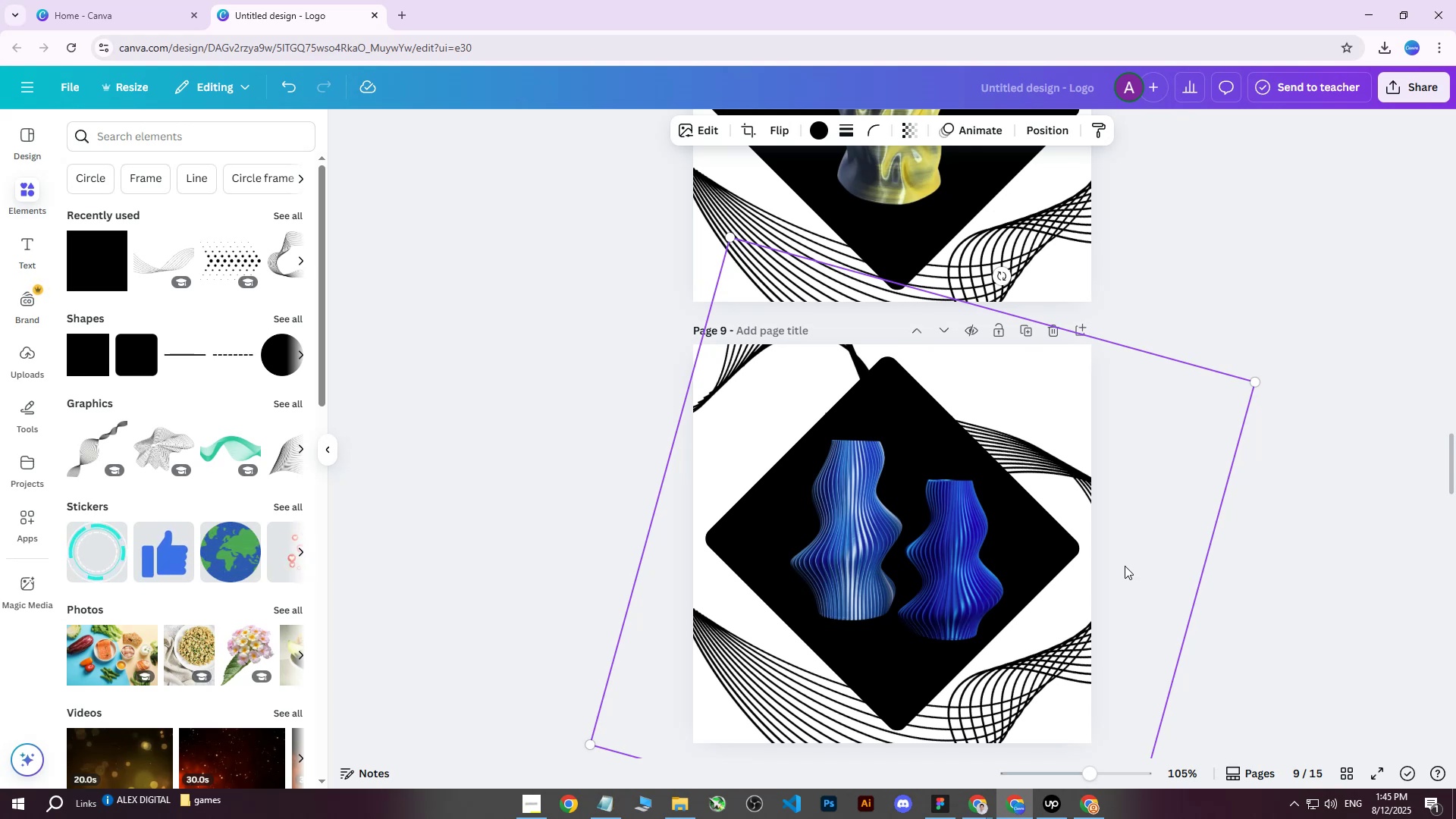 
wait(11.0)
 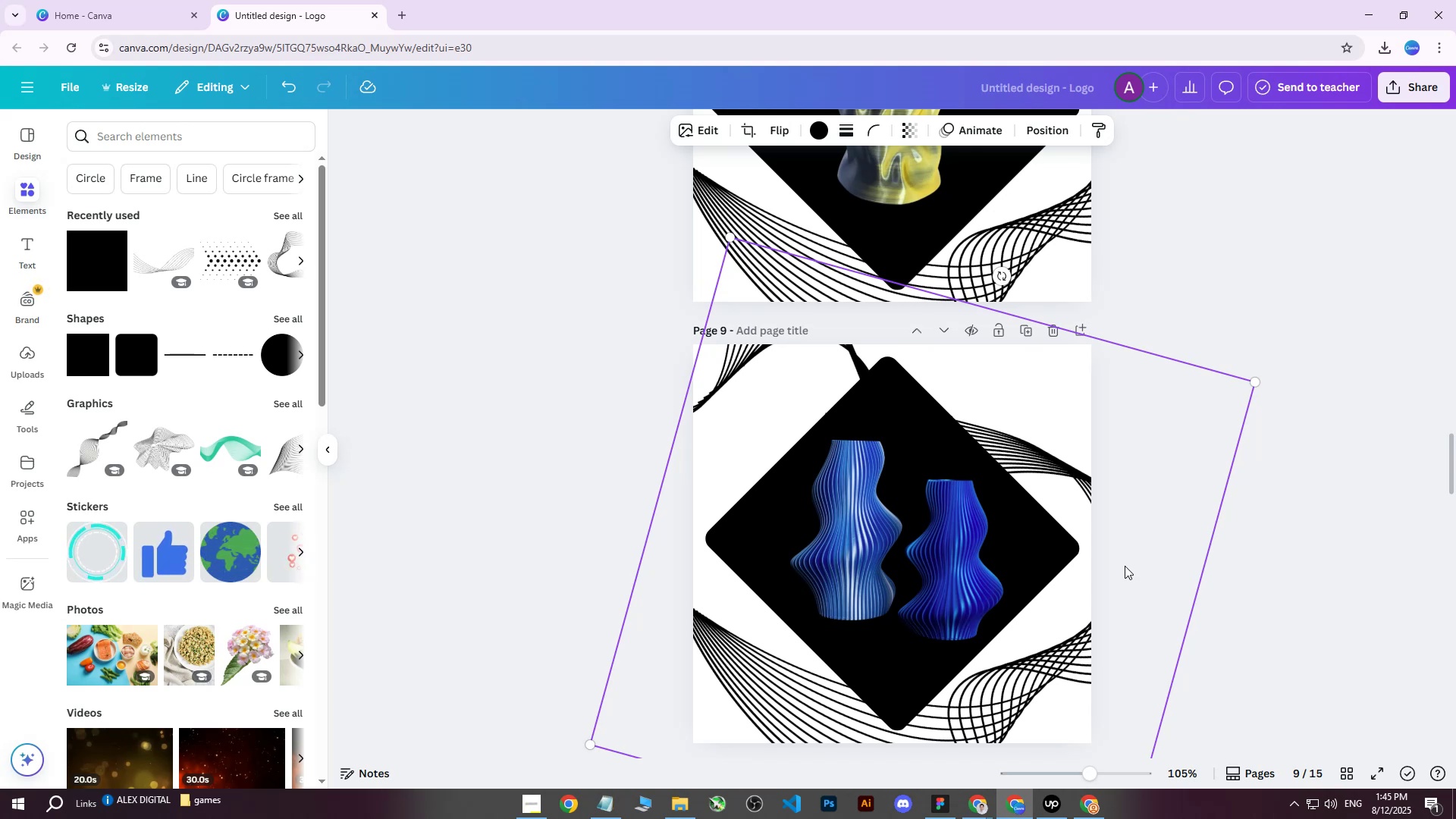 
scroll: coordinate [1123, 551], scroll_direction: none, amount: 0.0
 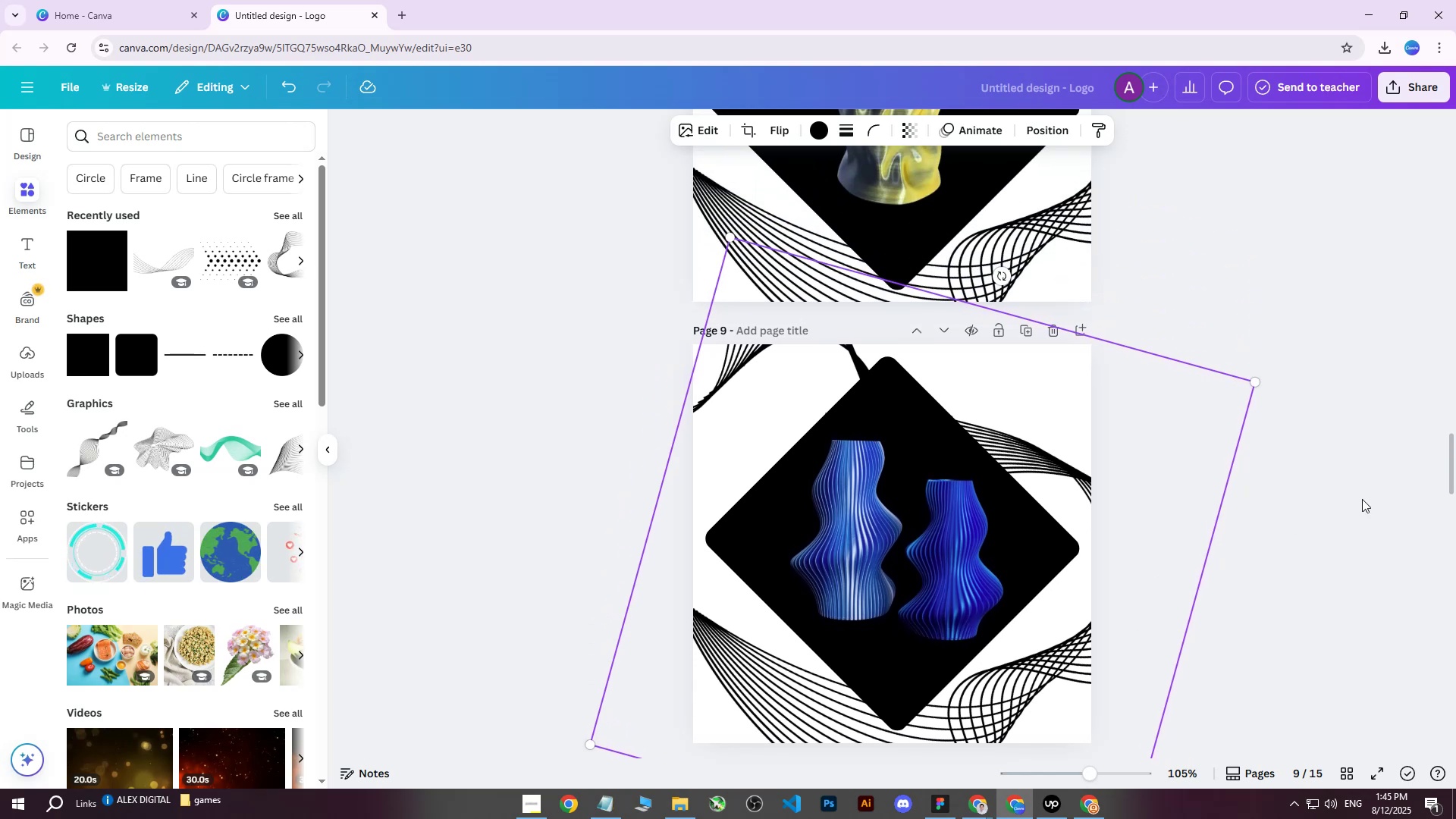 
left_click([1364, 499])
 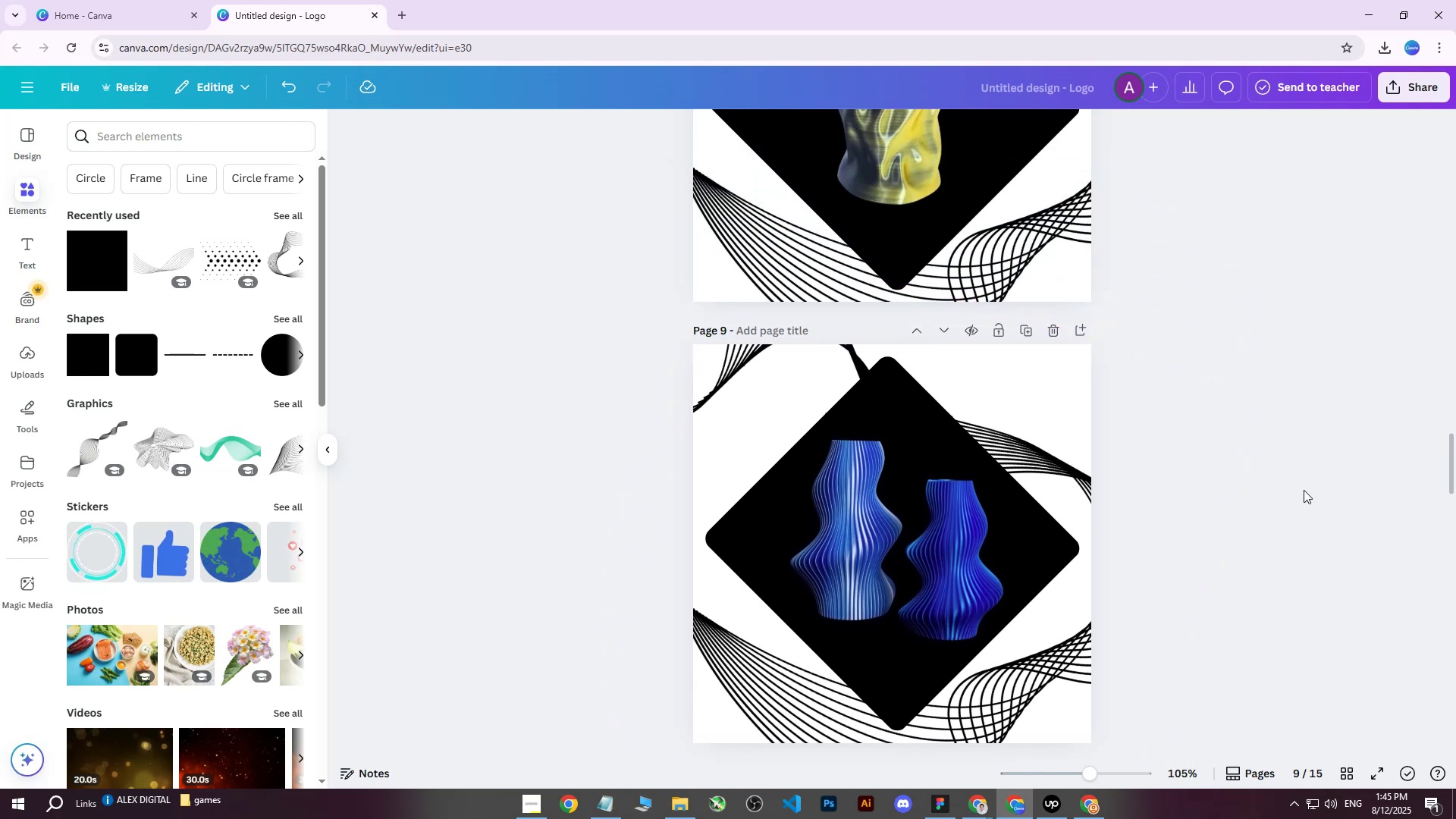 
scroll: coordinate [1301, 488], scroll_direction: down, amount: 1.0
 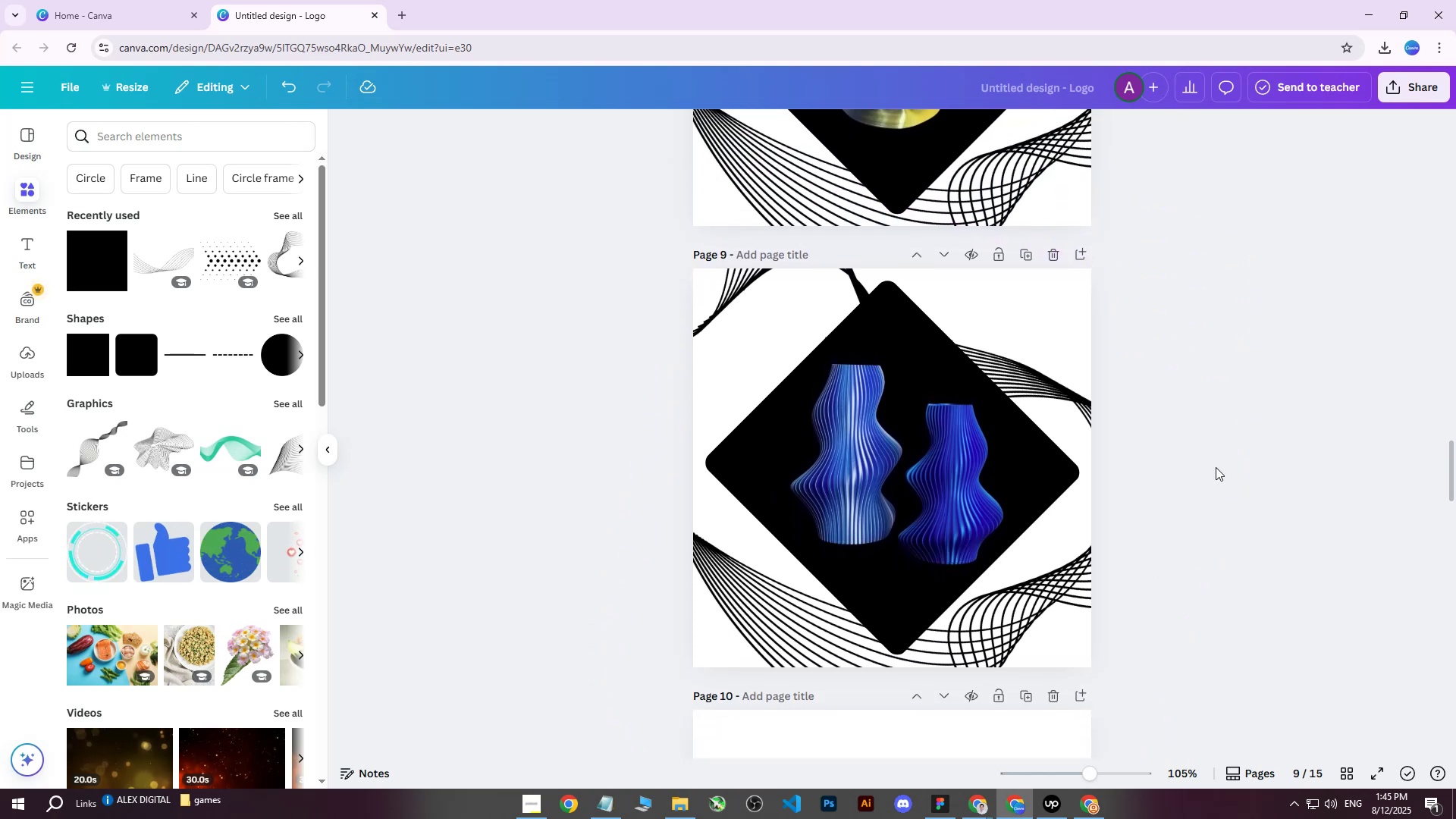 
hold_key(key=ControlLeft, duration=0.35)
scroll: coordinate [1160, 449], scroll_direction: down, amount: 3.0
 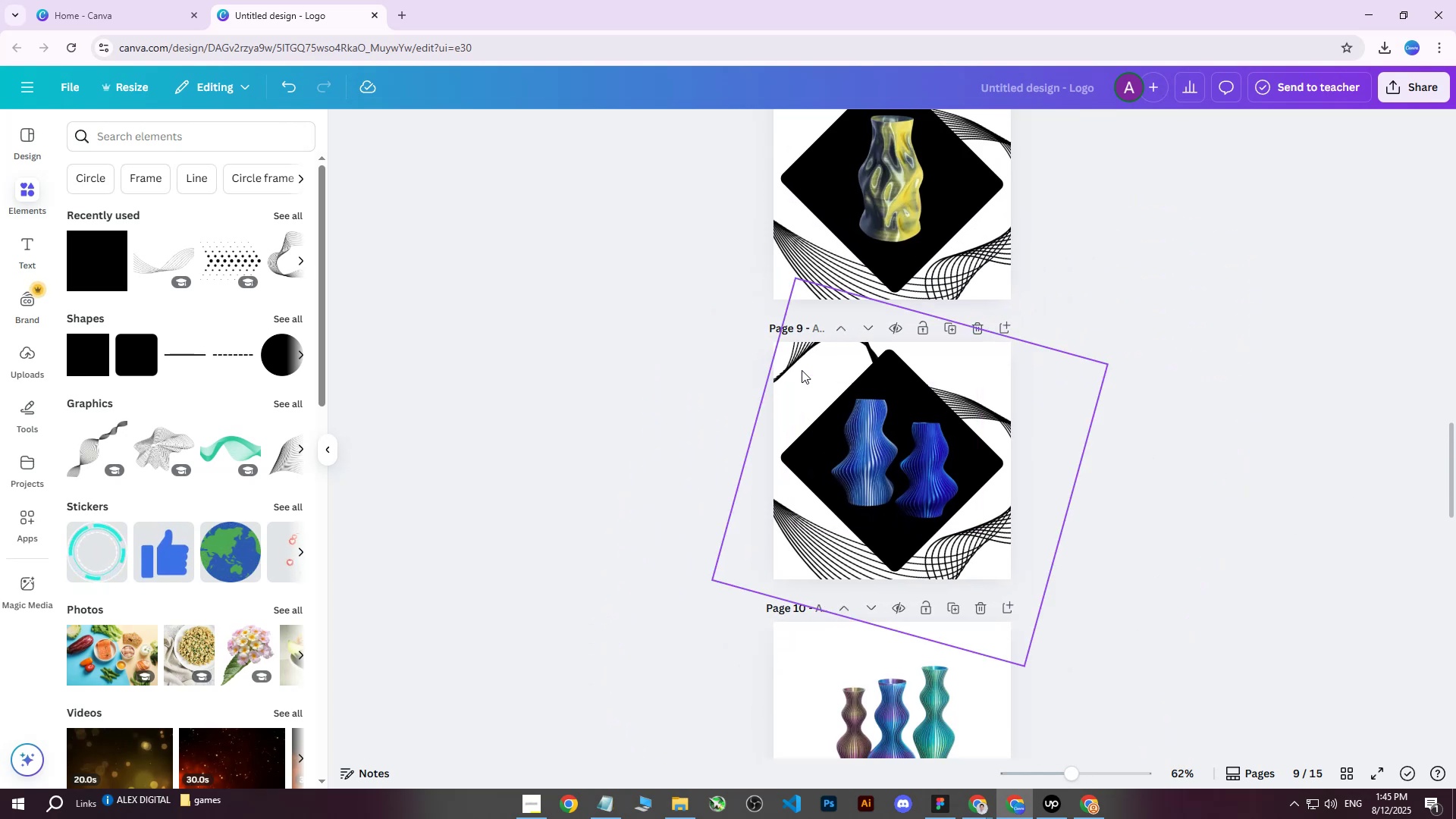 
left_click([826, 358])
 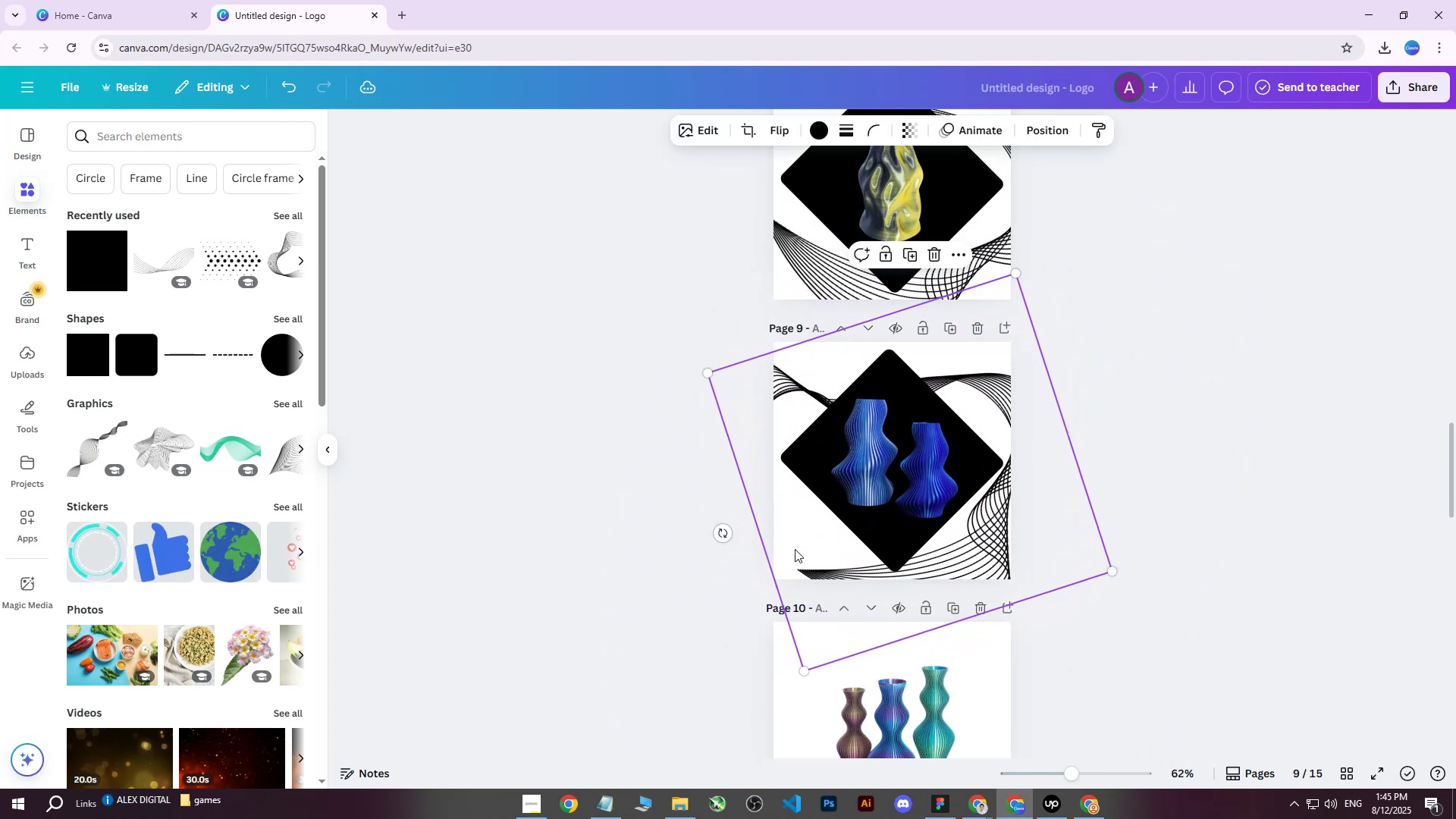 
wait(8.66)
 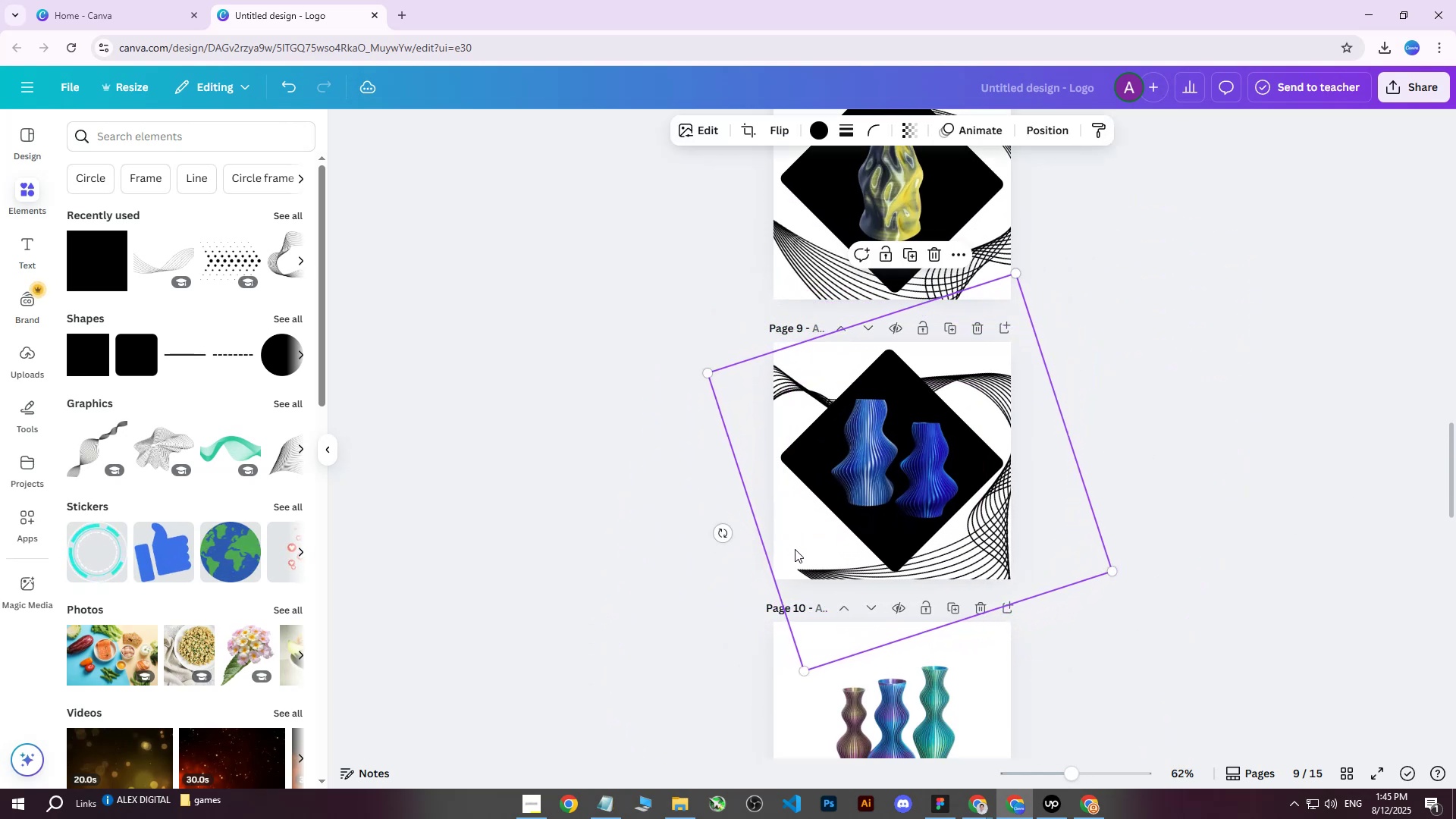 
scroll: coordinate [1149, 361], scroll_direction: up, amount: 2.0
 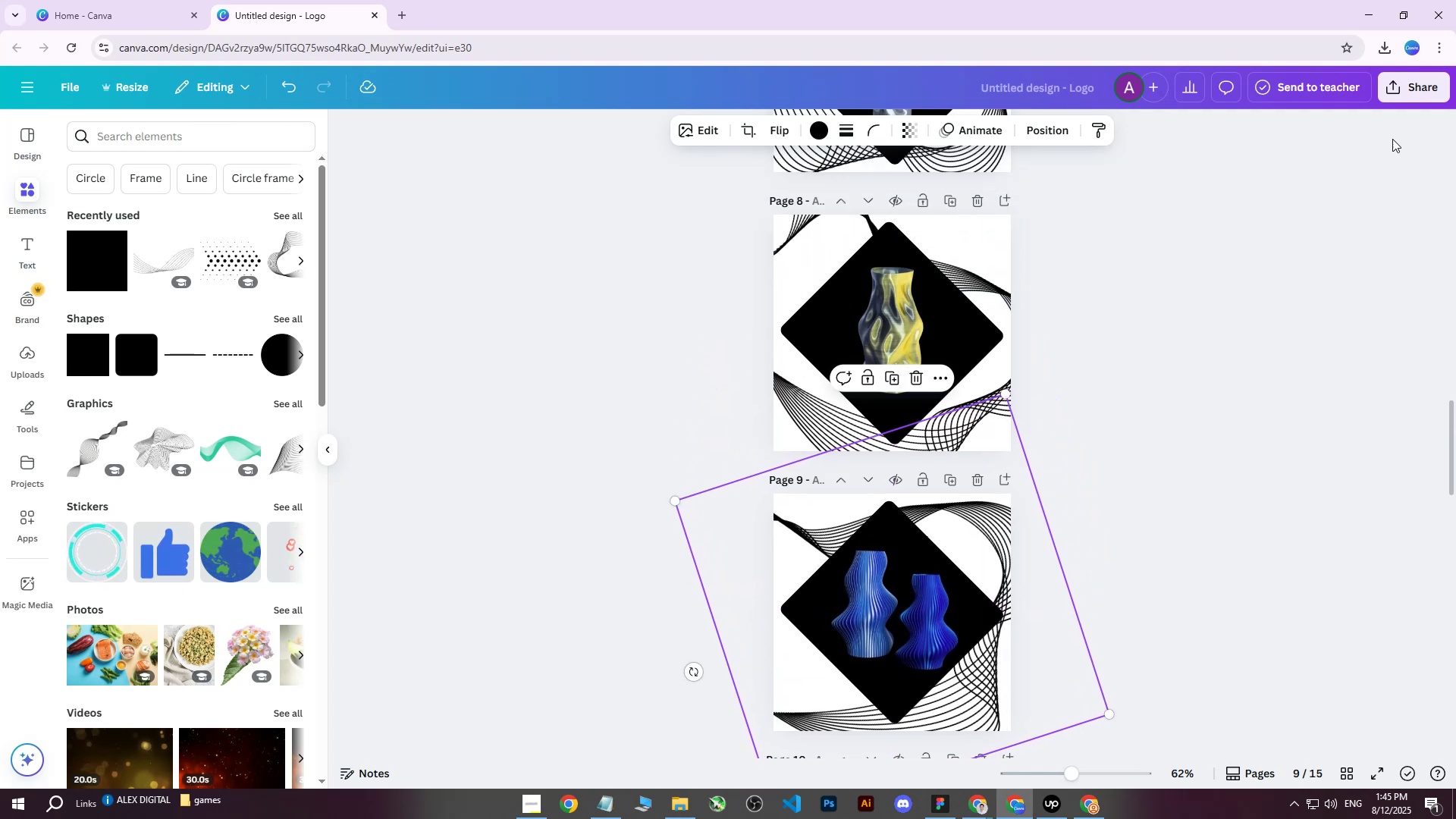 
left_click([1410, 94])
 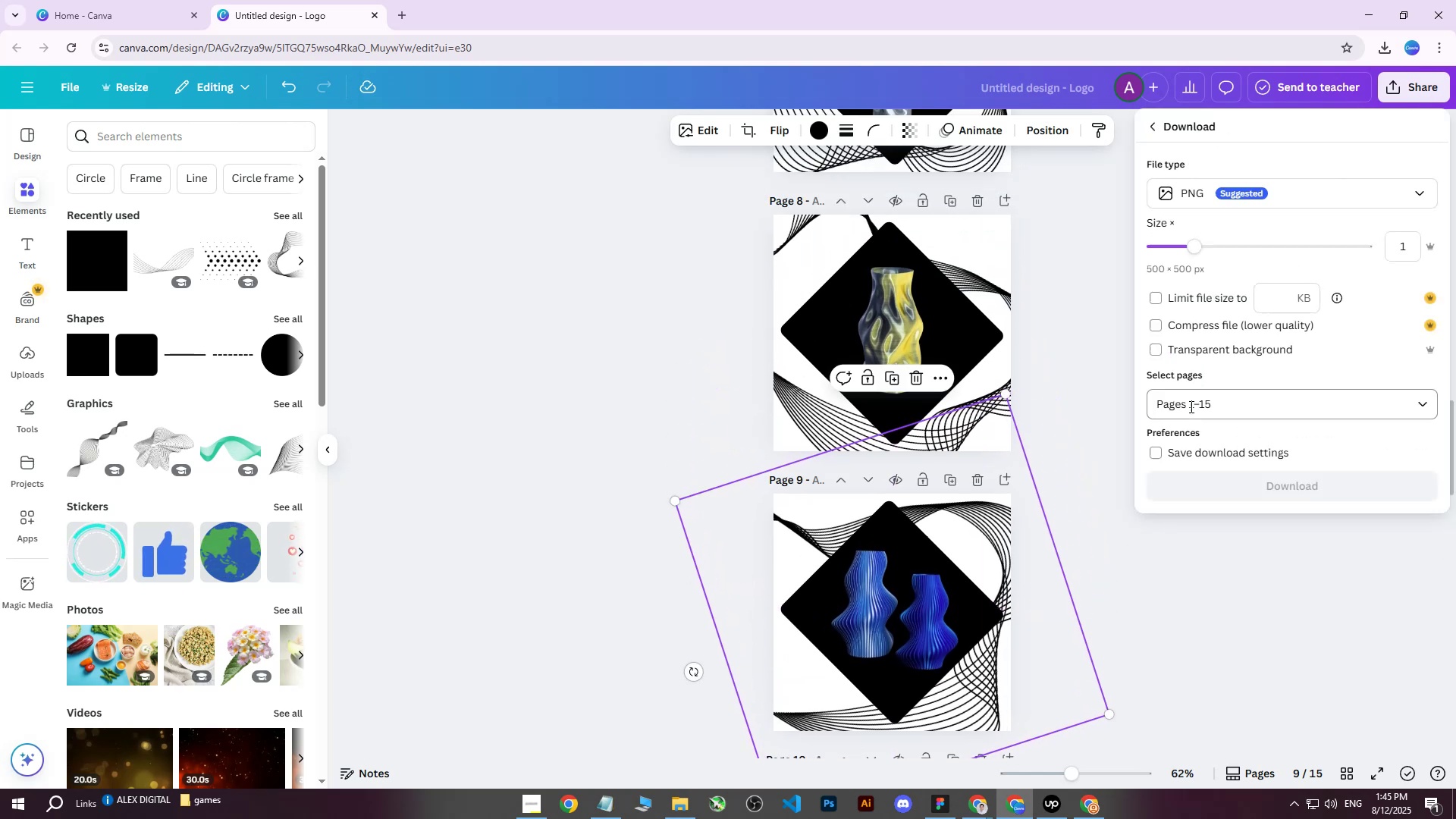 
double_click([1210, 419])
 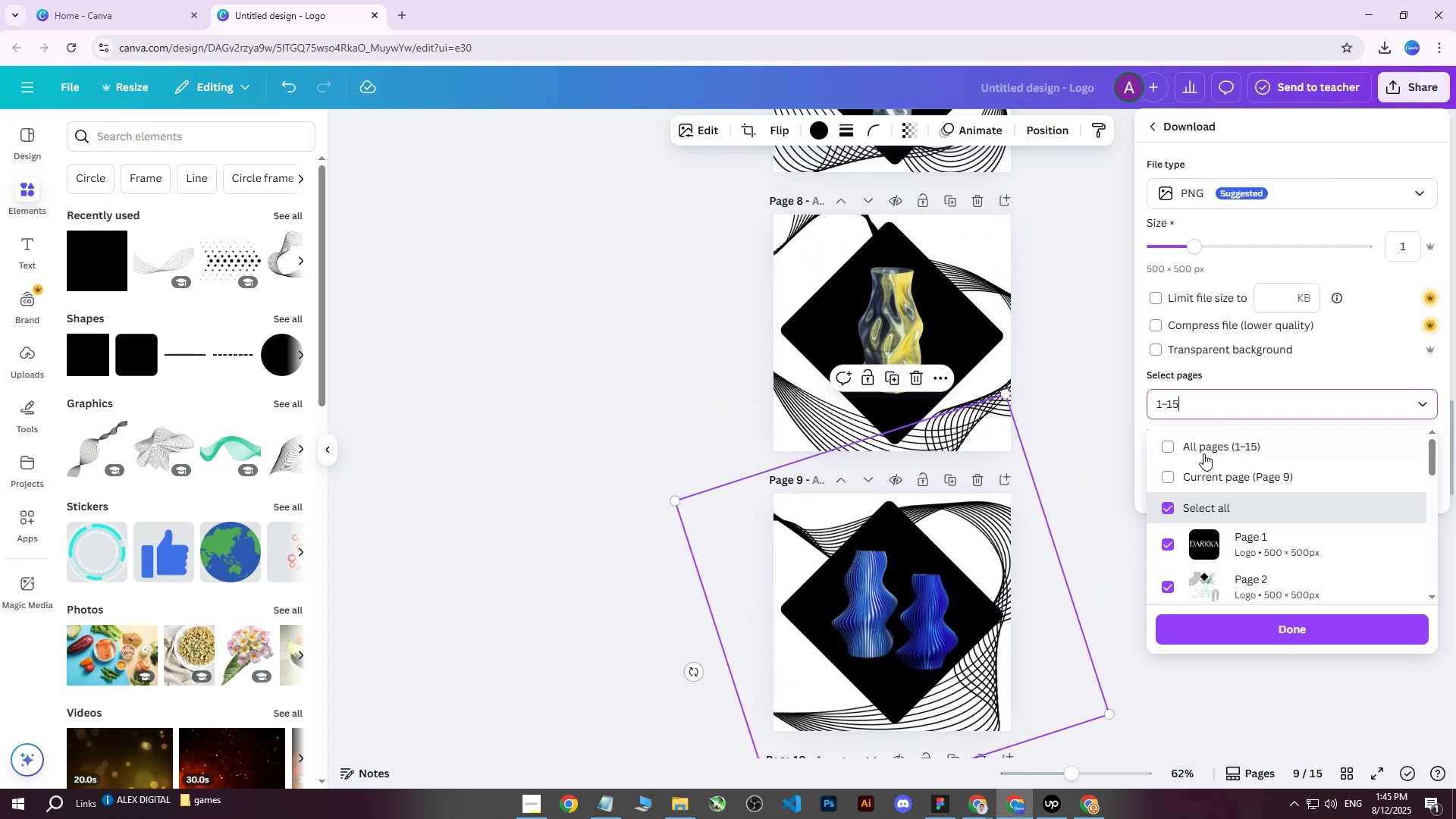 
triple_click([1203, 454])
 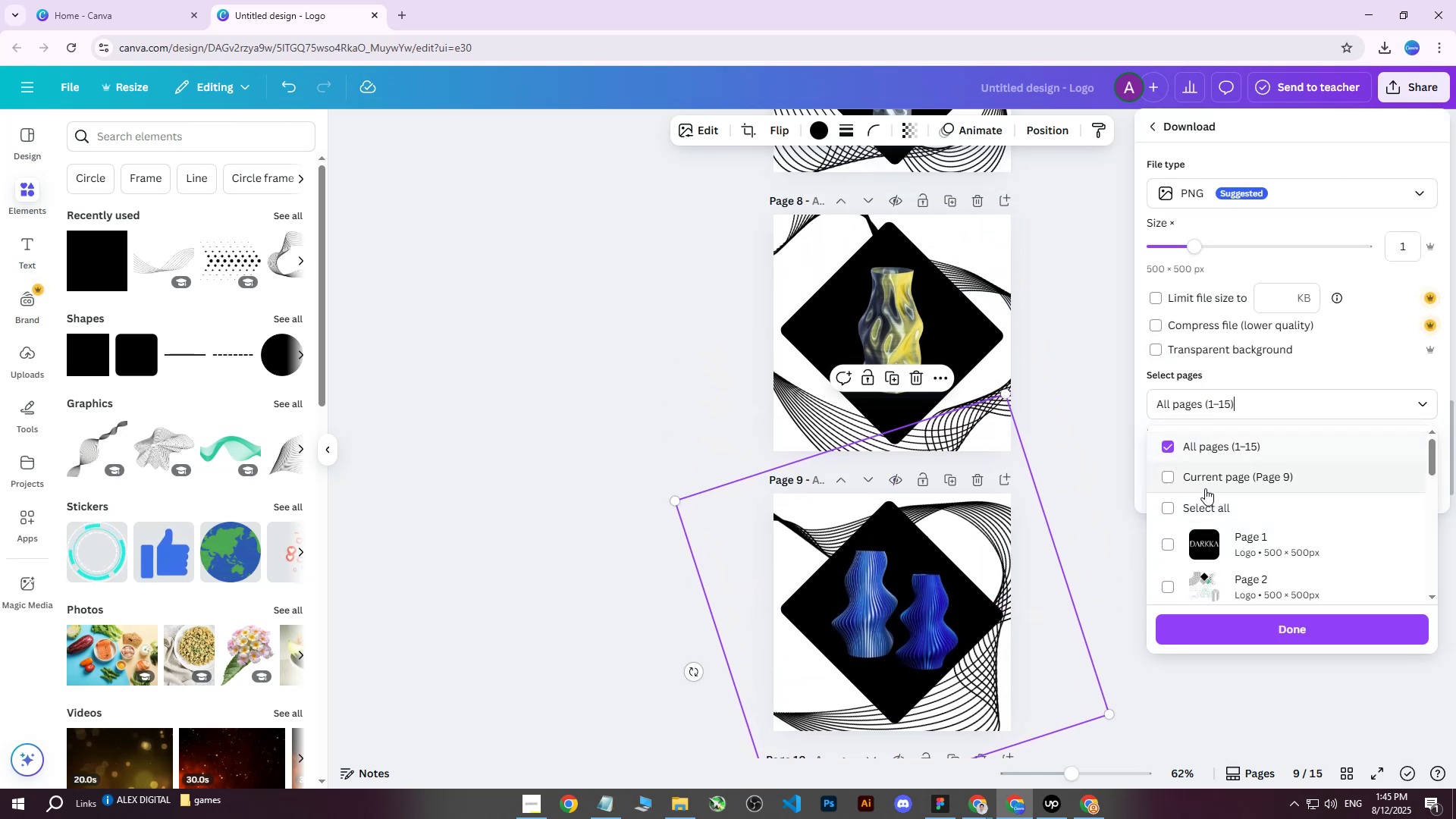 
triple_click([1205, 488])
 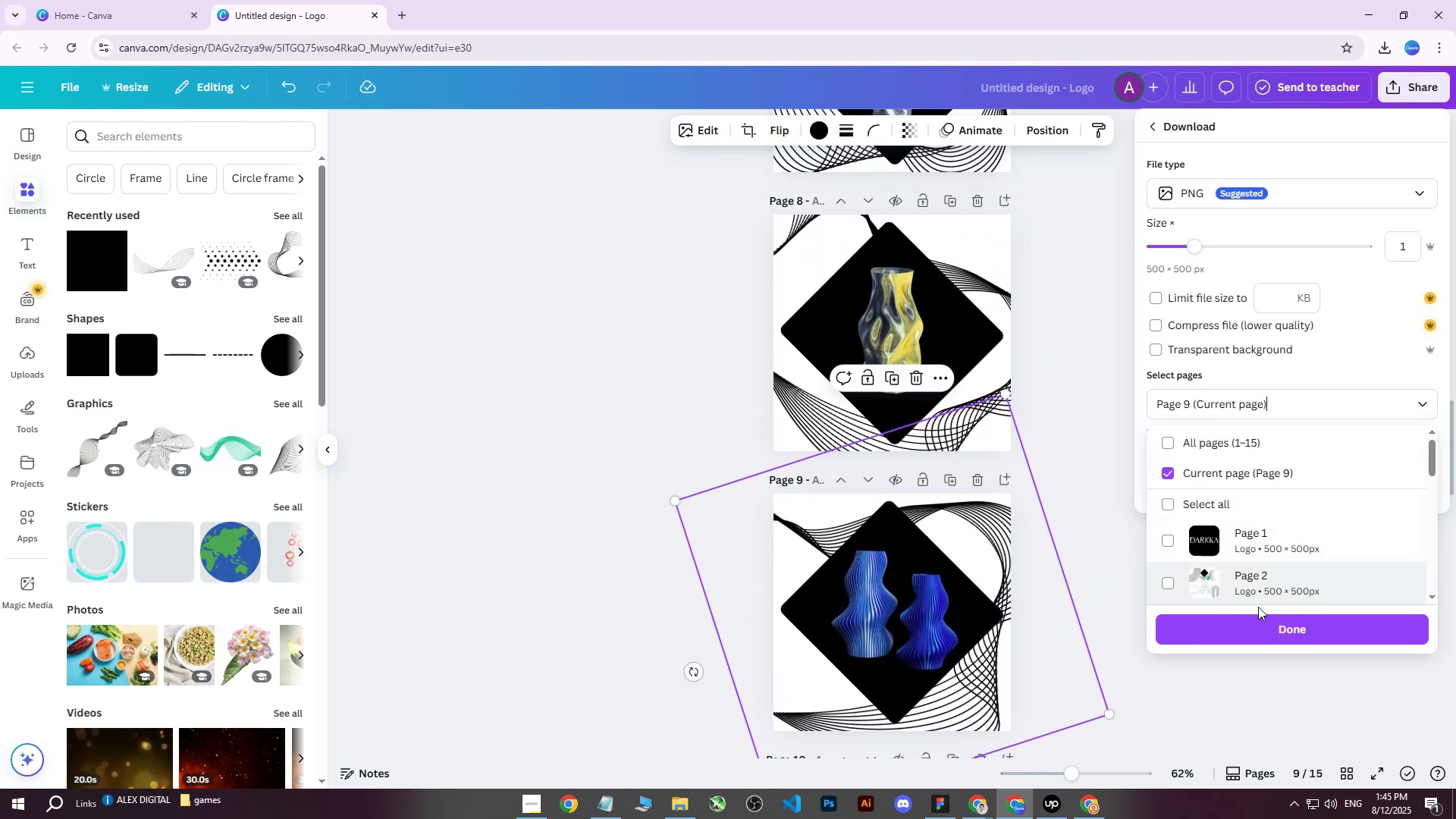 
left_click([1248, 628])
 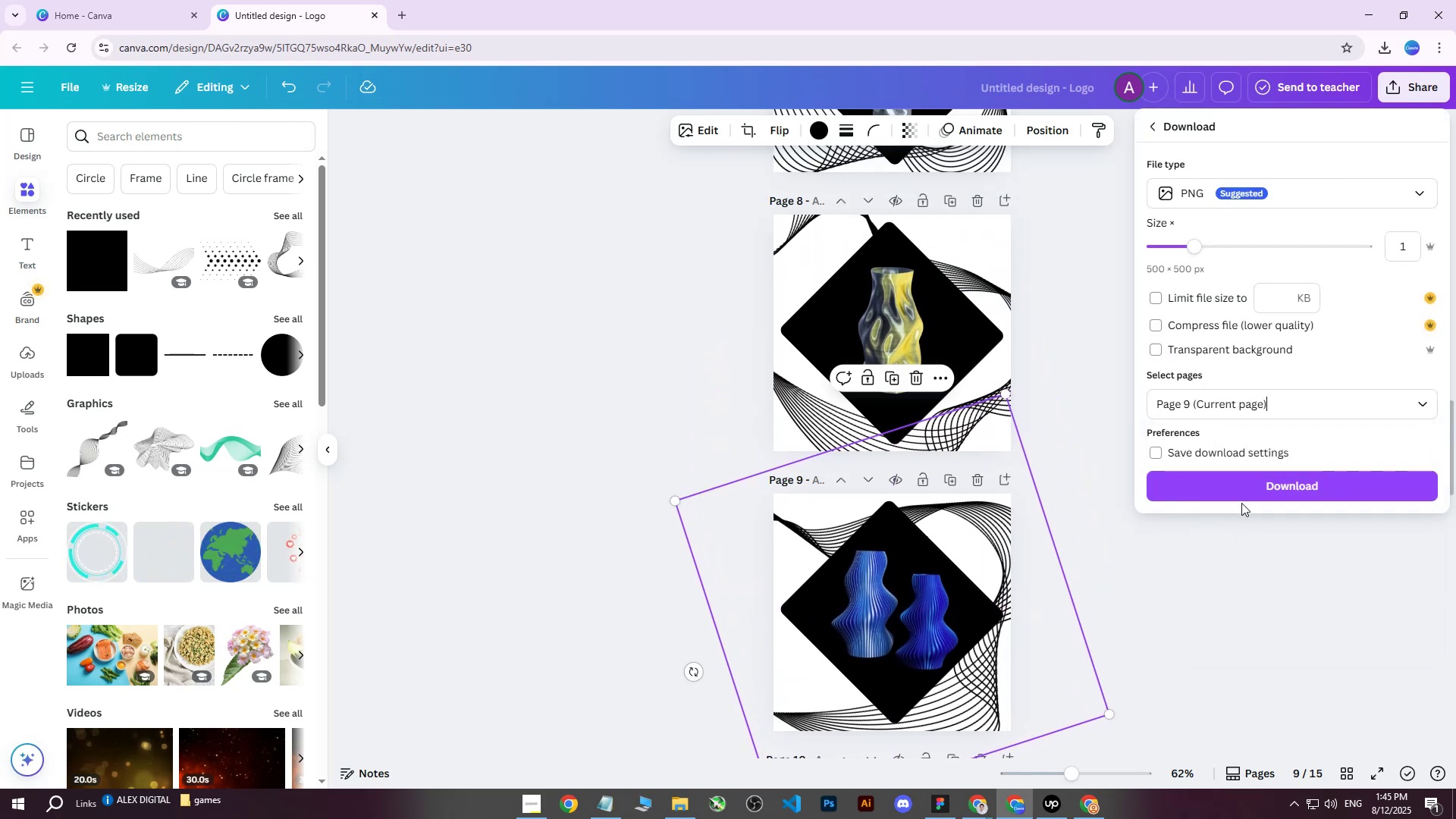 
left_click([1238, 491])
 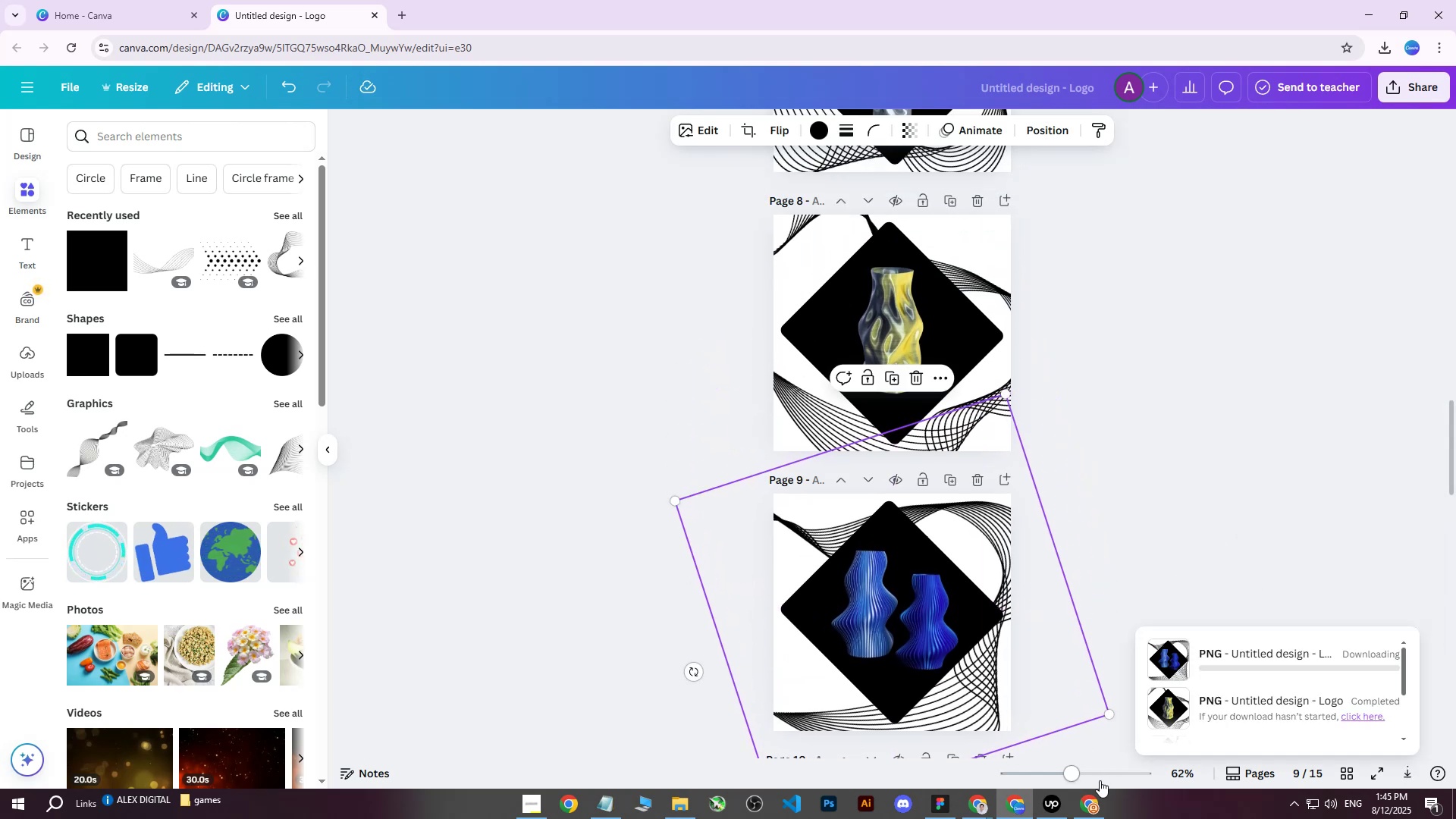 
left_click([1087, 799])
 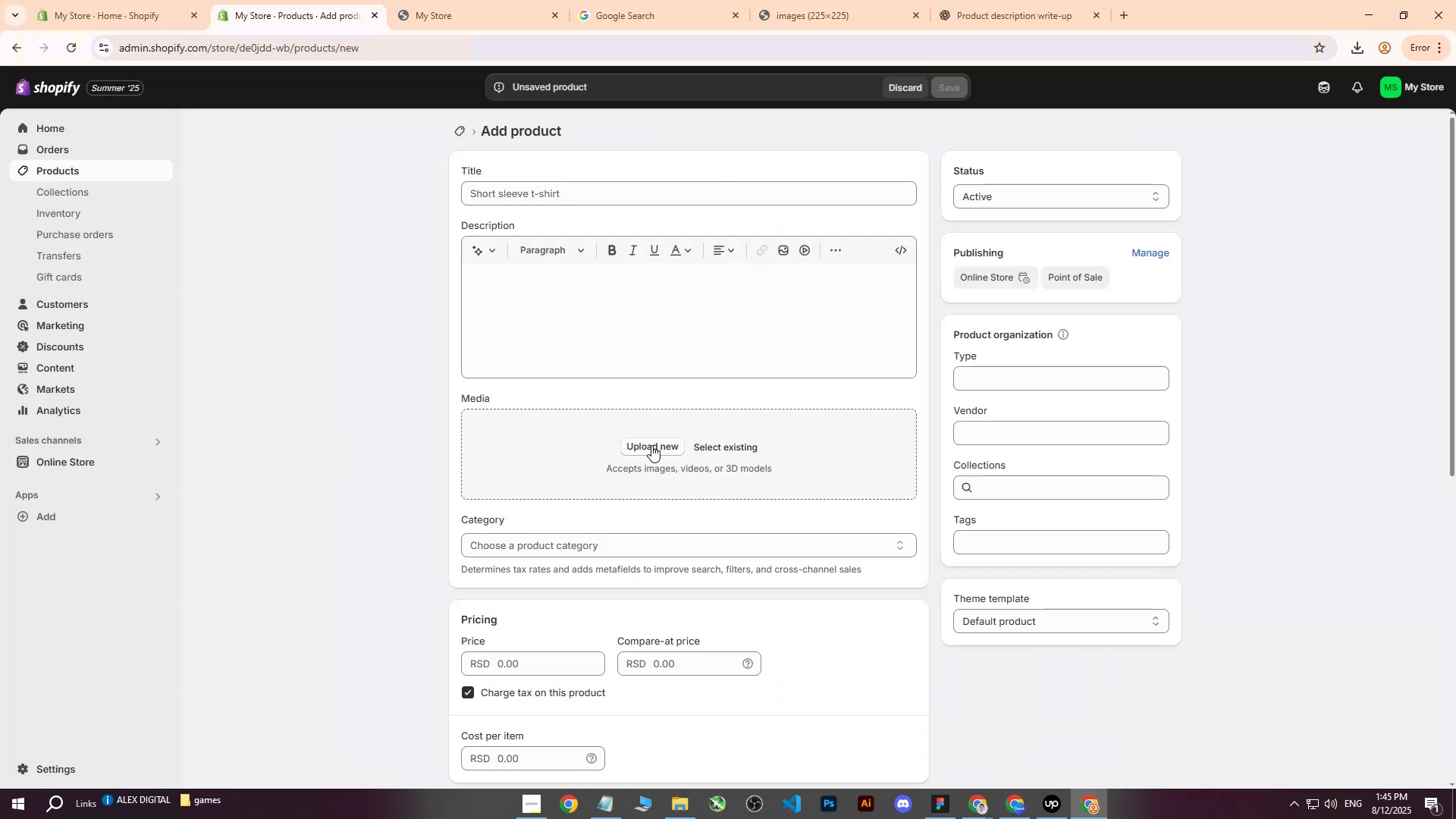 
left_click([654, 447])
 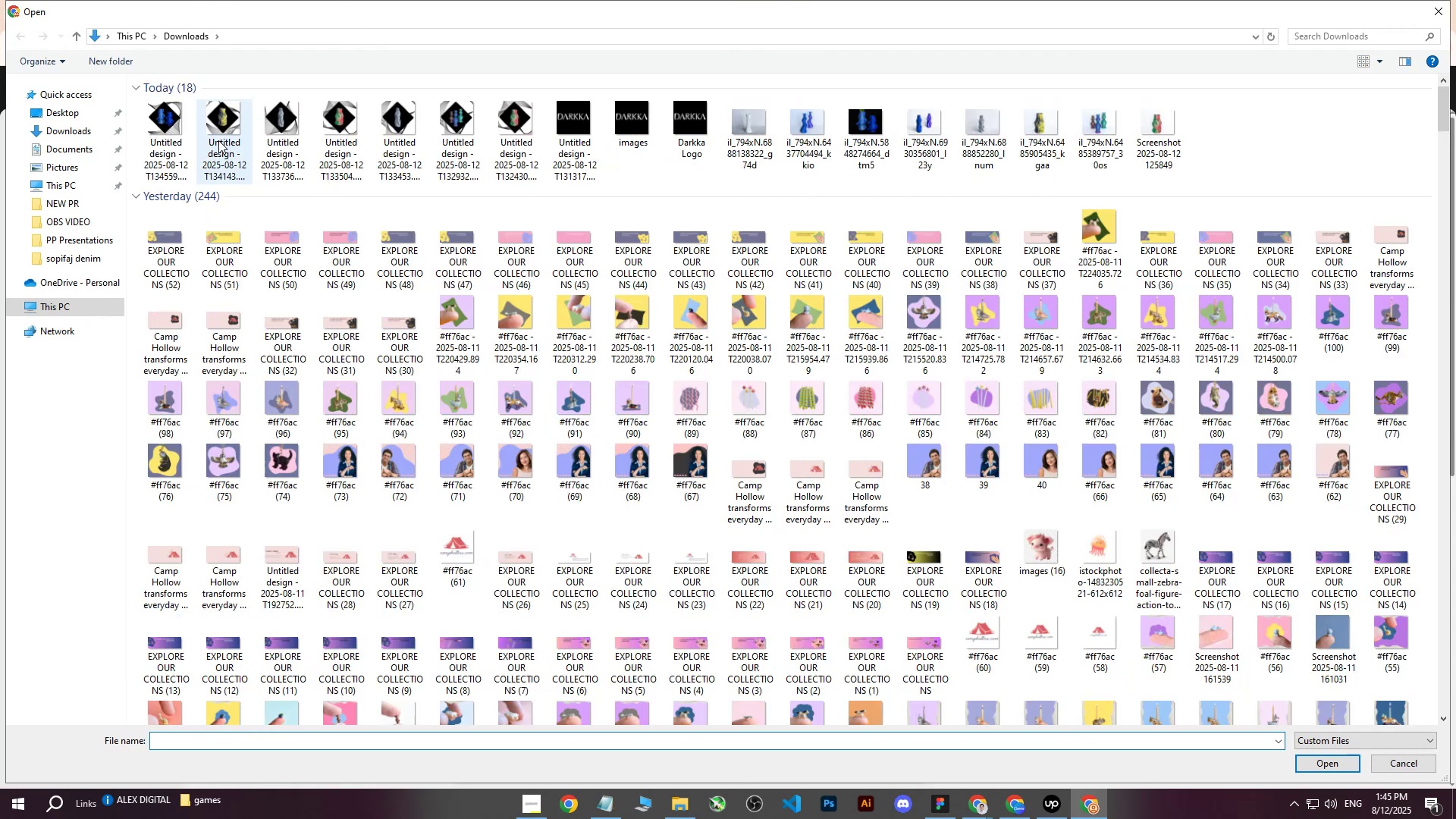 
left_click([170, 125])
 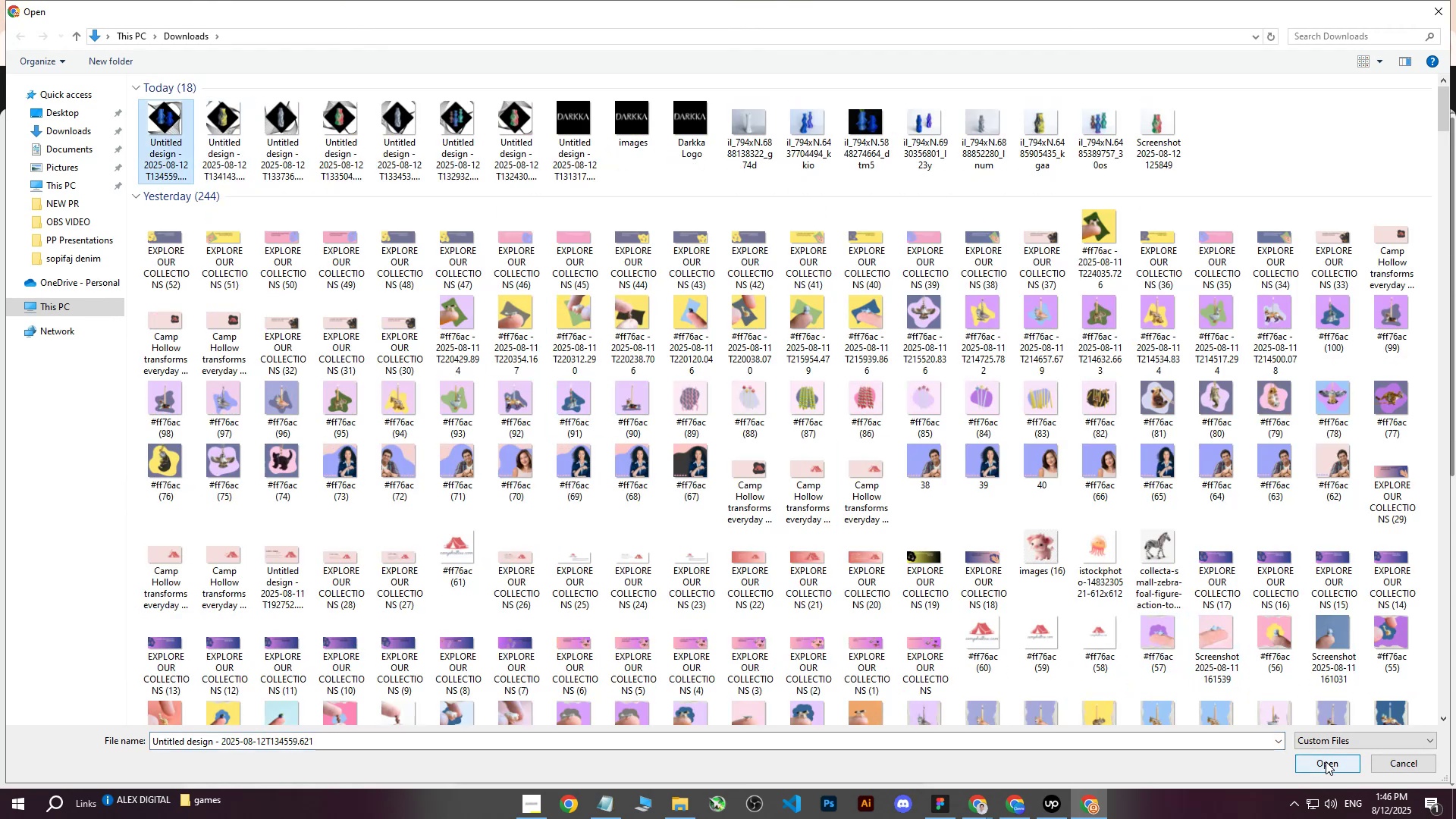 
wait(10.14)
 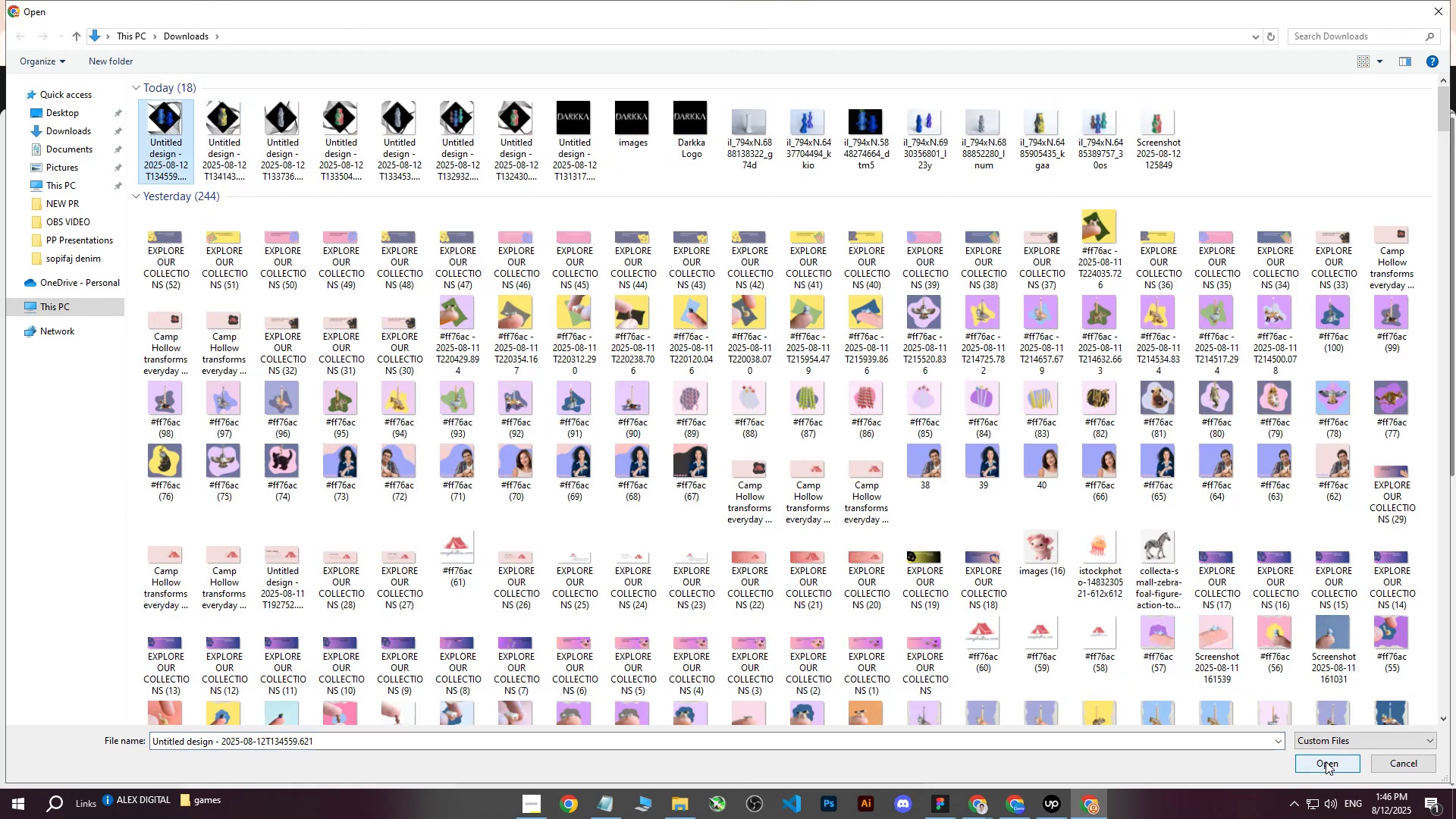 
left_click([1331, 770])
 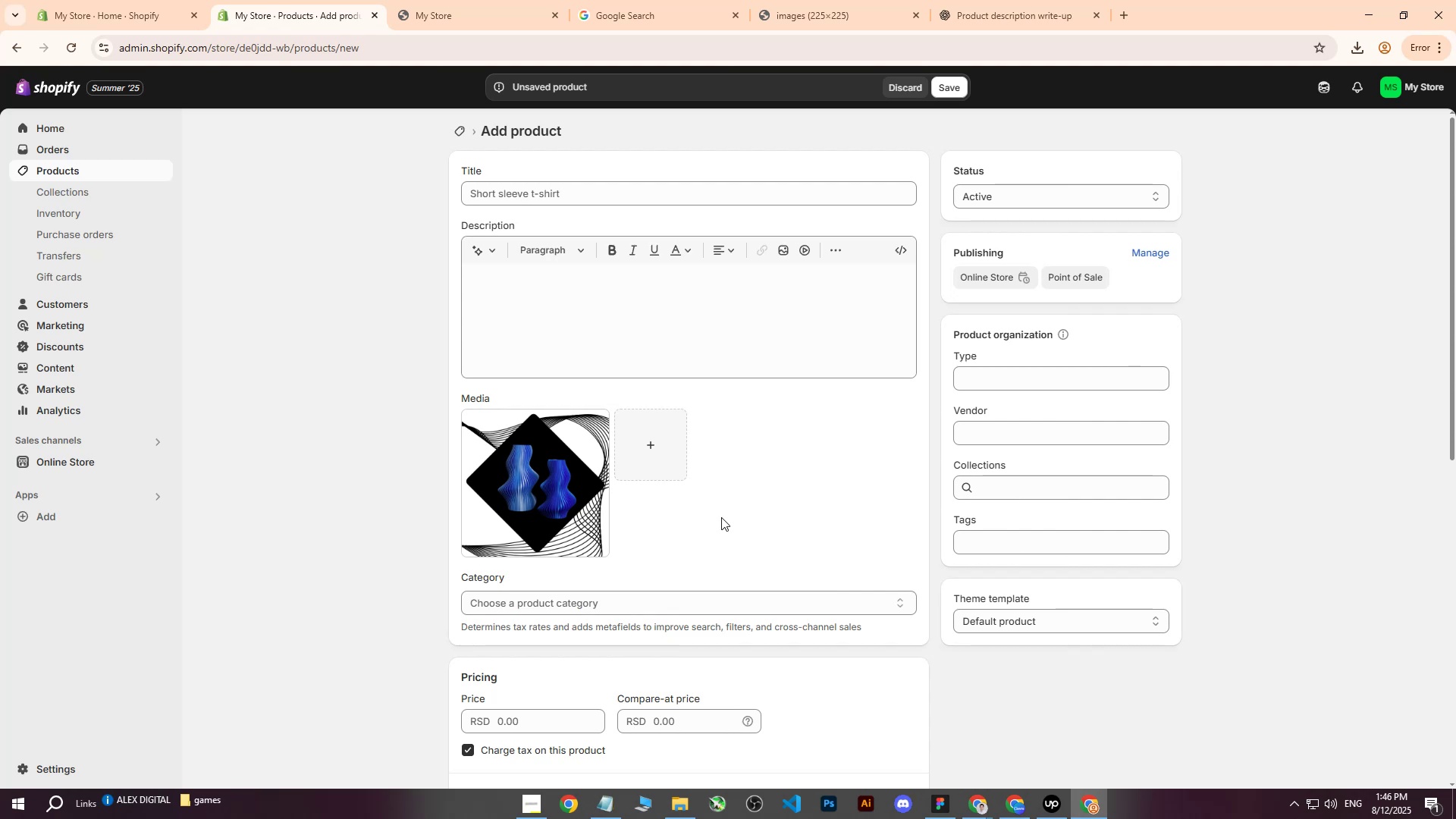 
wait(15.13)
 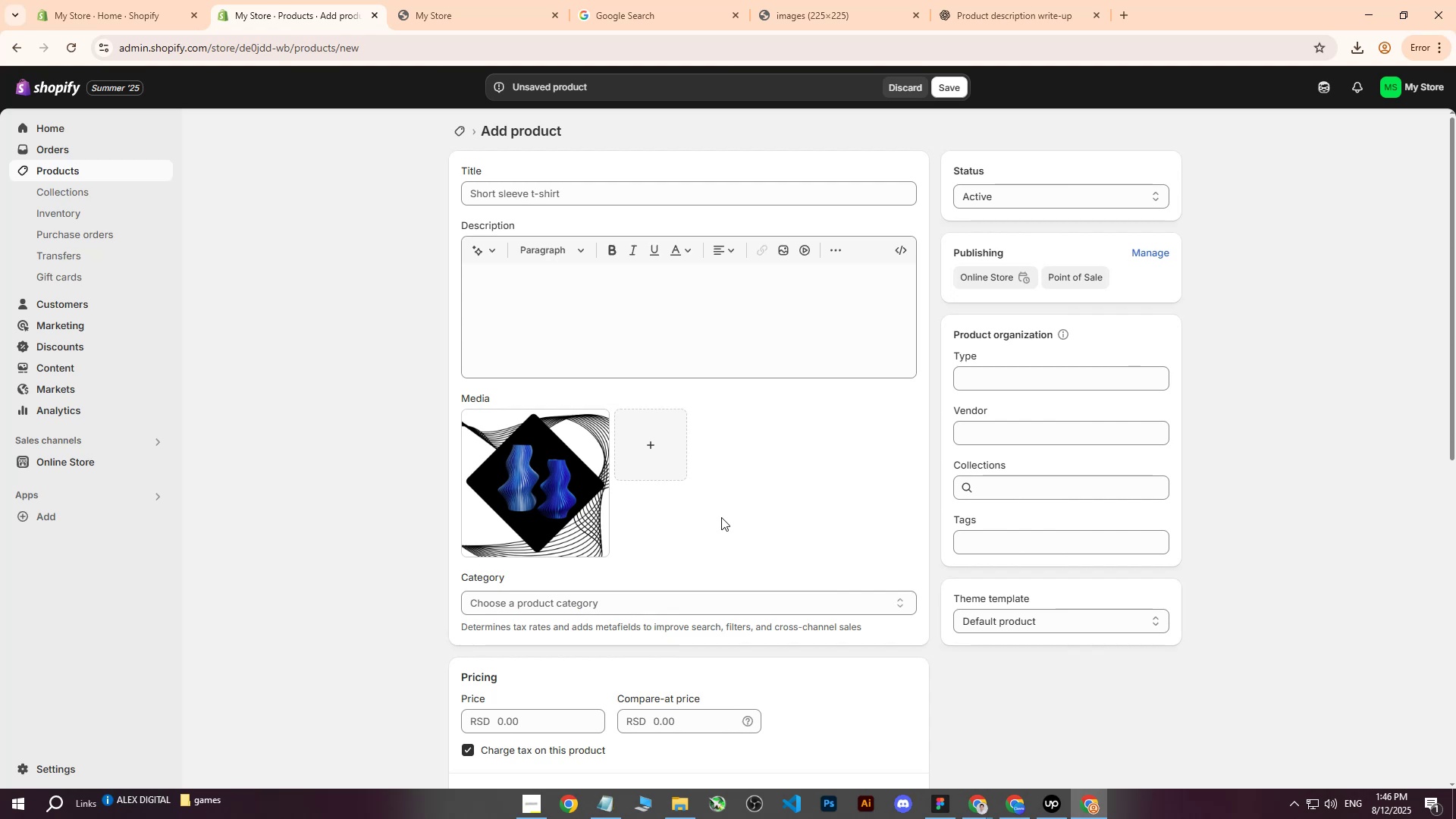 
left_click([578, 506])
 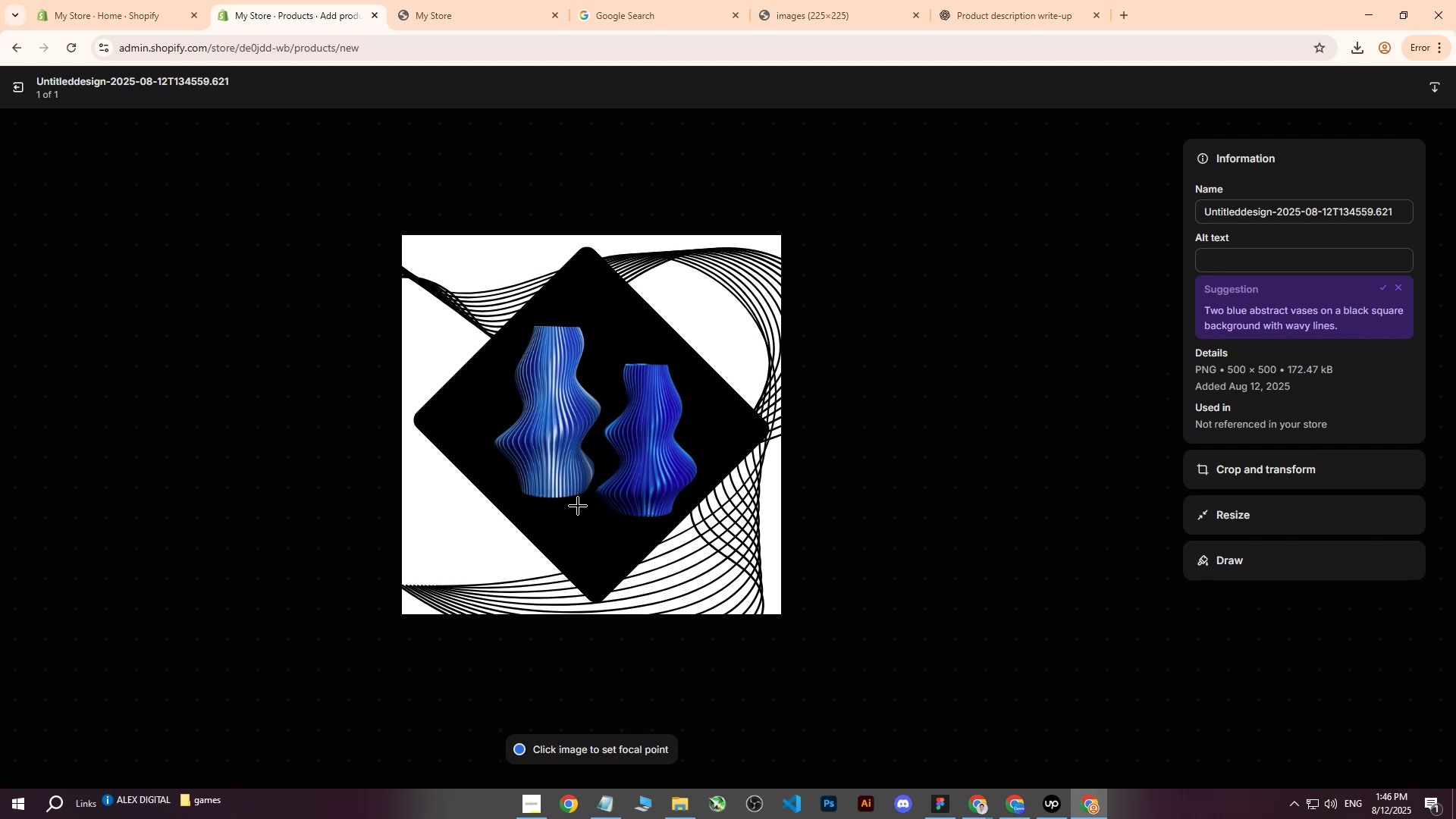 
wait(10.16)
 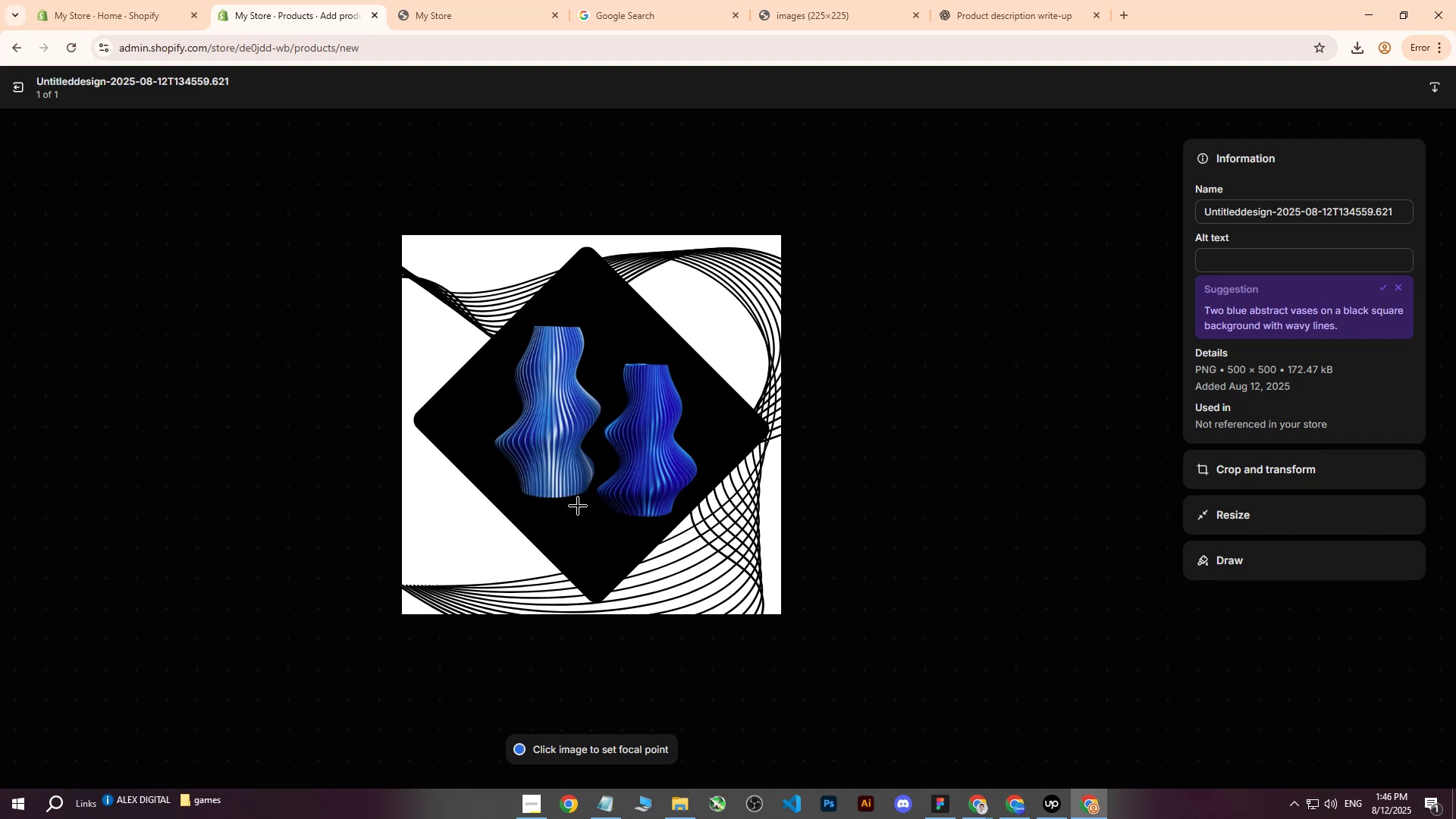 
left_click([1250, 259])
 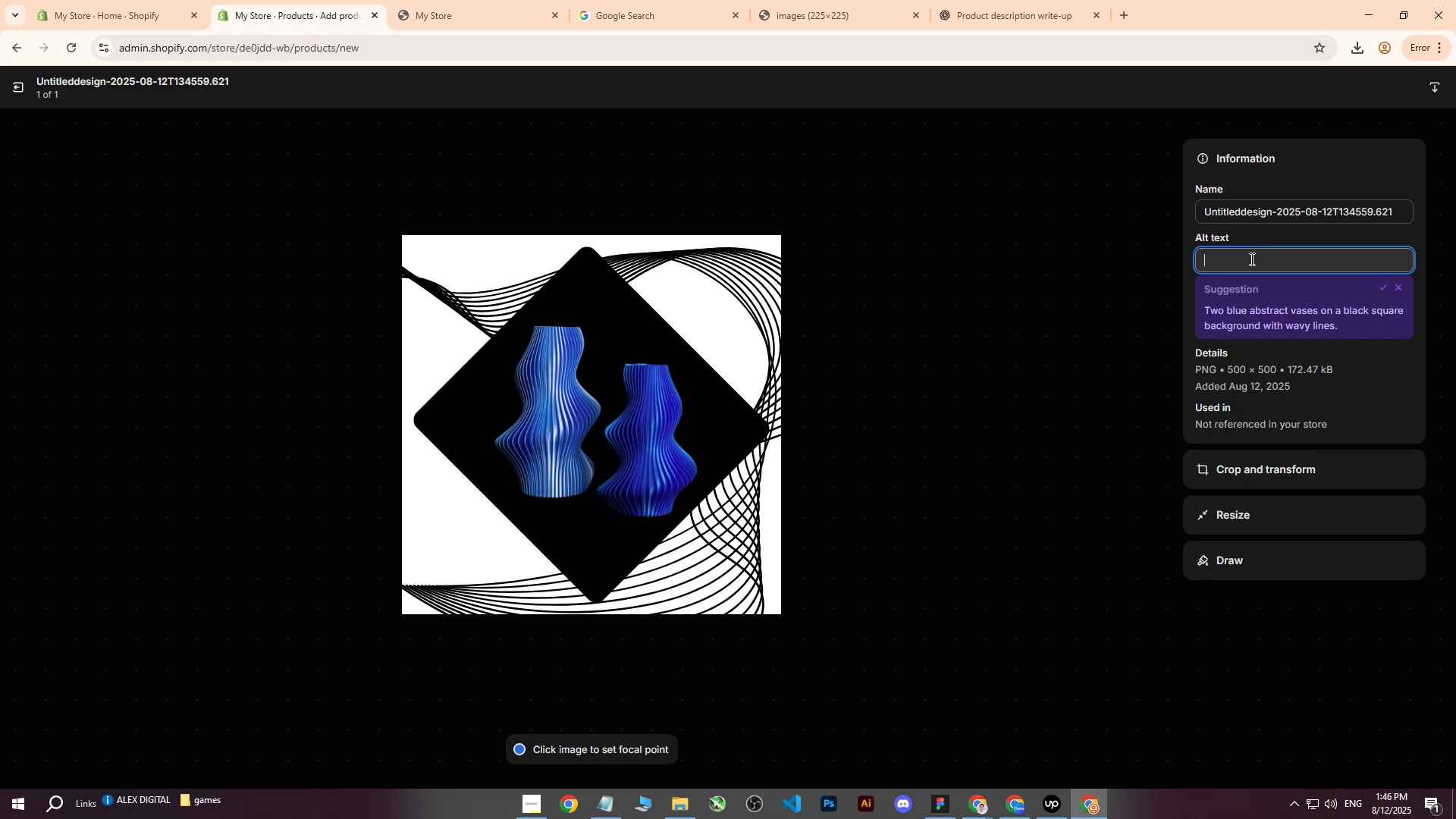 
type(Wa)
key(Backspace)
key(Backspace)
type(2 Wavy wases on )
key(Backspace)
type(bl blue w)
key(Backspace)
type(Waves in f)
key(Backspace)
key(Backspace)
key(Backspace)
key(Backspace)
type(on black background with geomet)
key(Backspace)
key(Backspace)
type(ert)
key(Backspace)
key(Backspace)
type(tric shape.)
 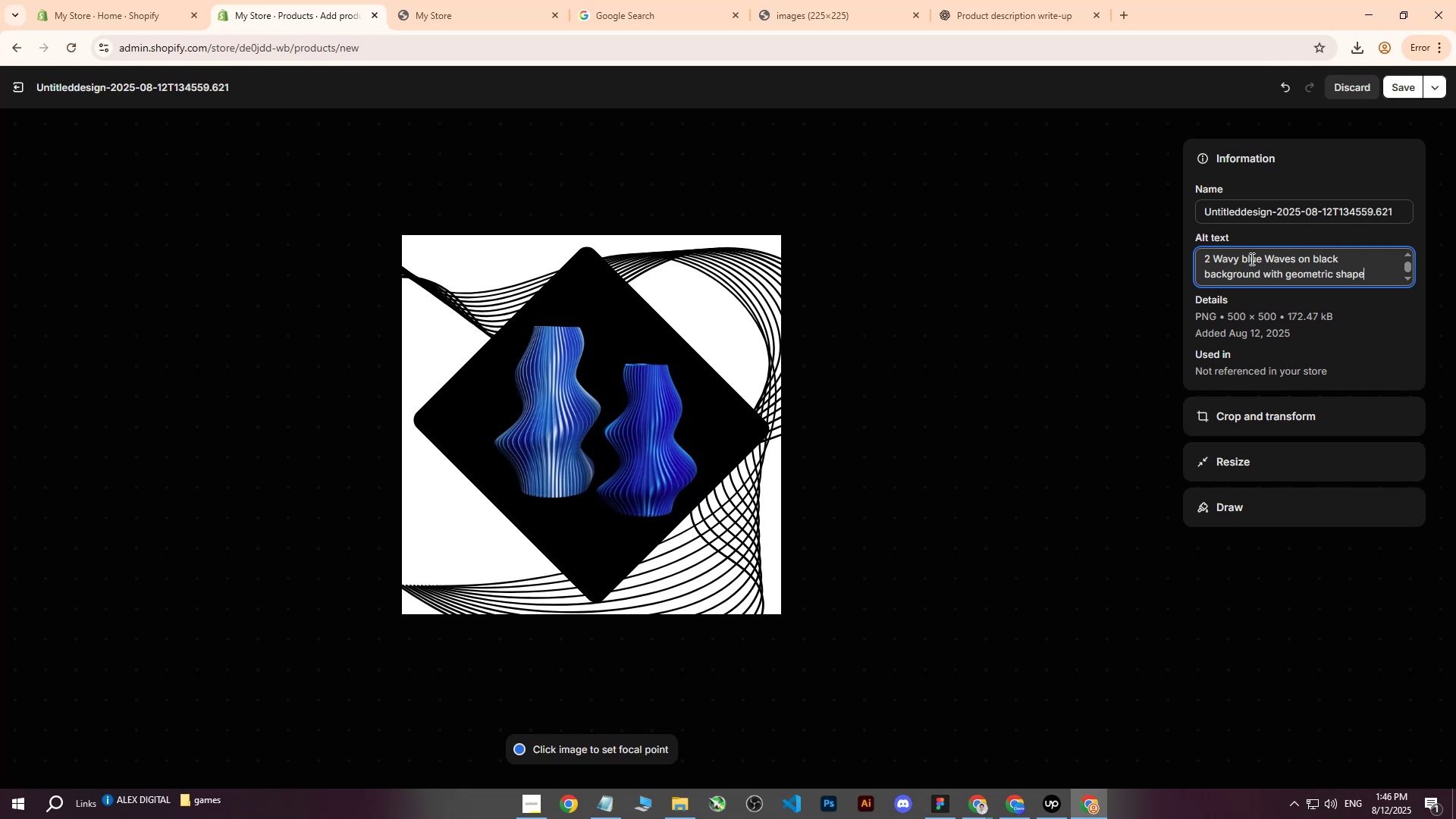 
left_click([1412, 97])
 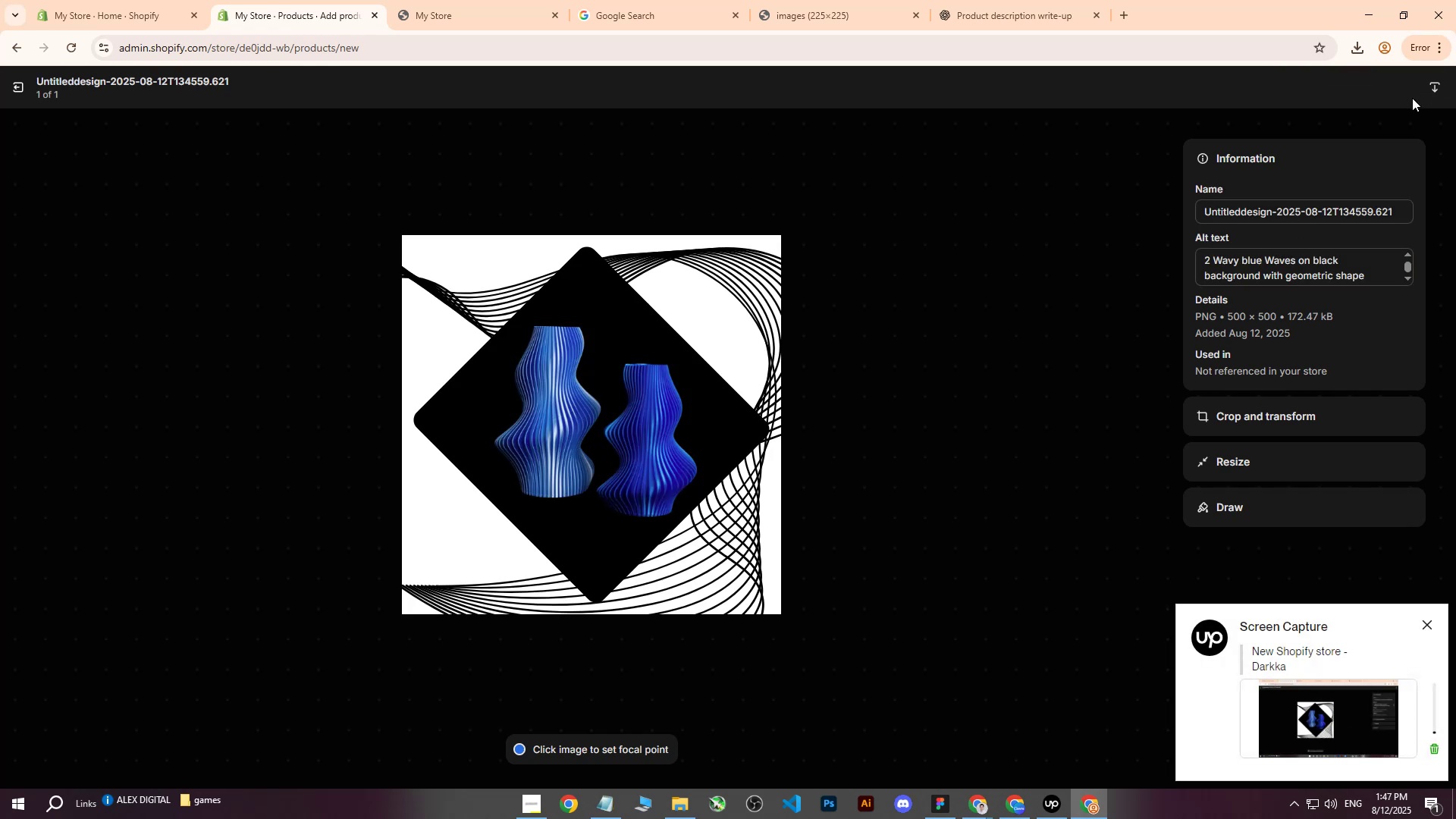 
wait(10.59)
 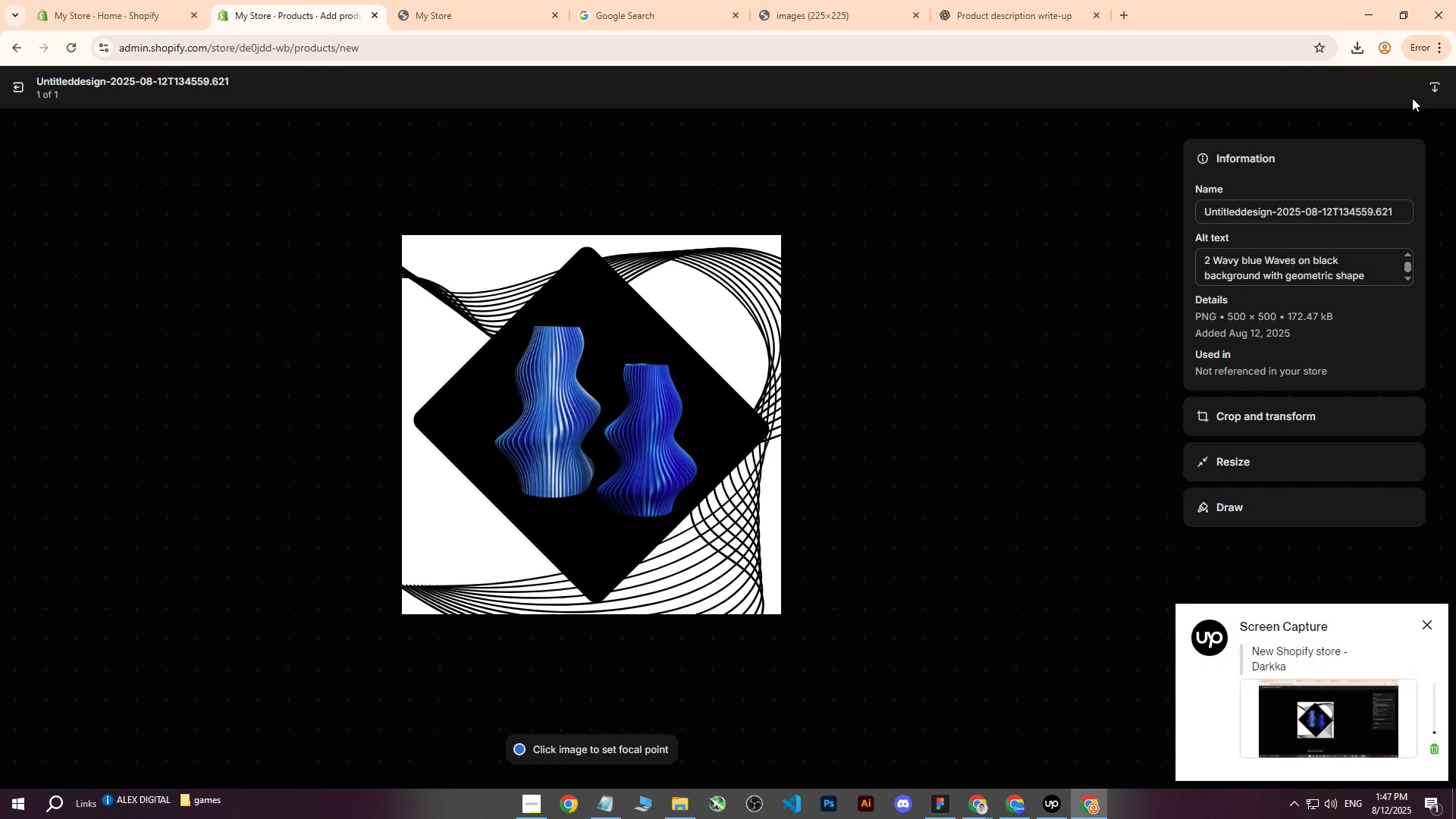 
left_click([600, 420])
 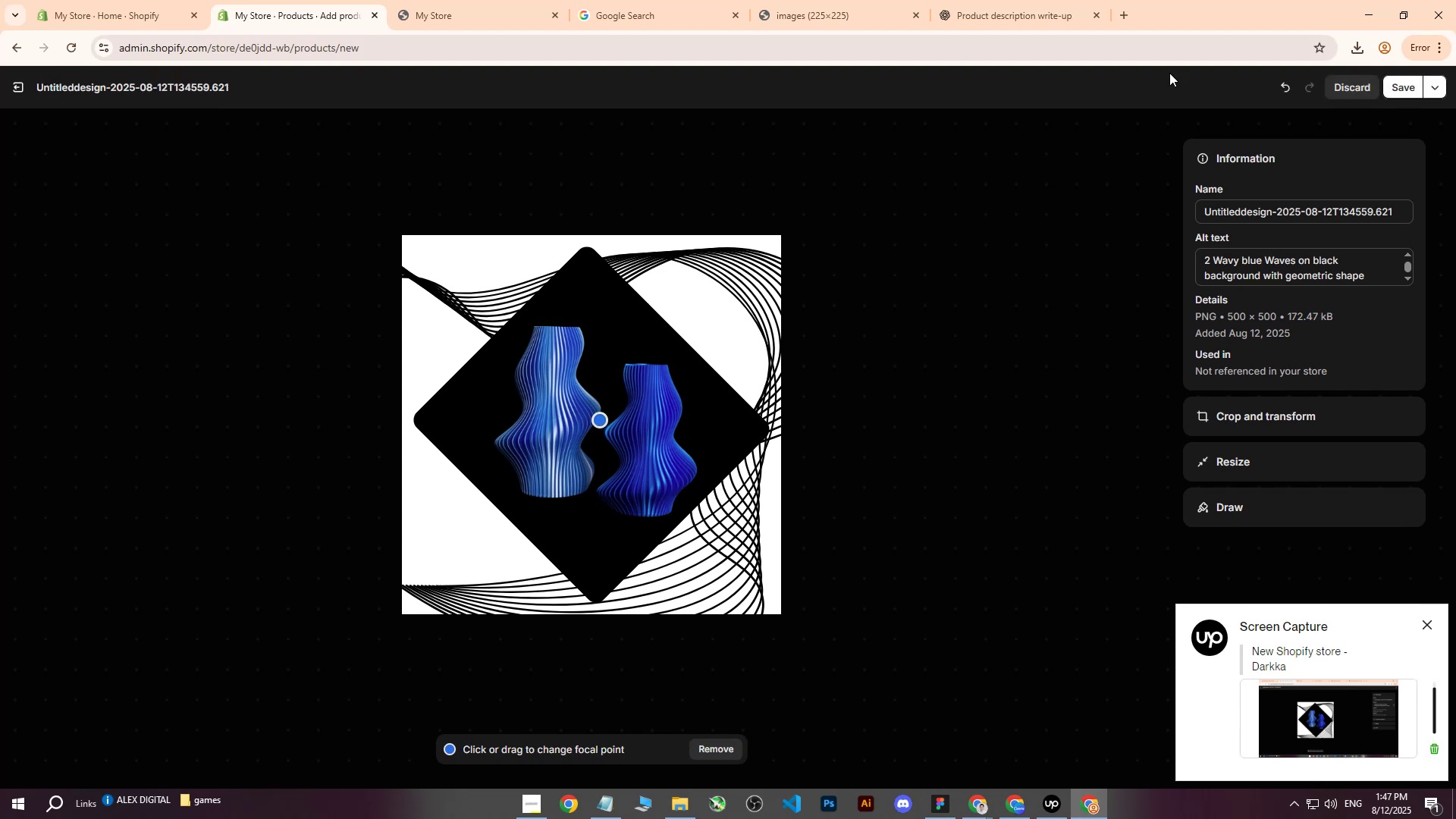 
left_click([1415, 83])
 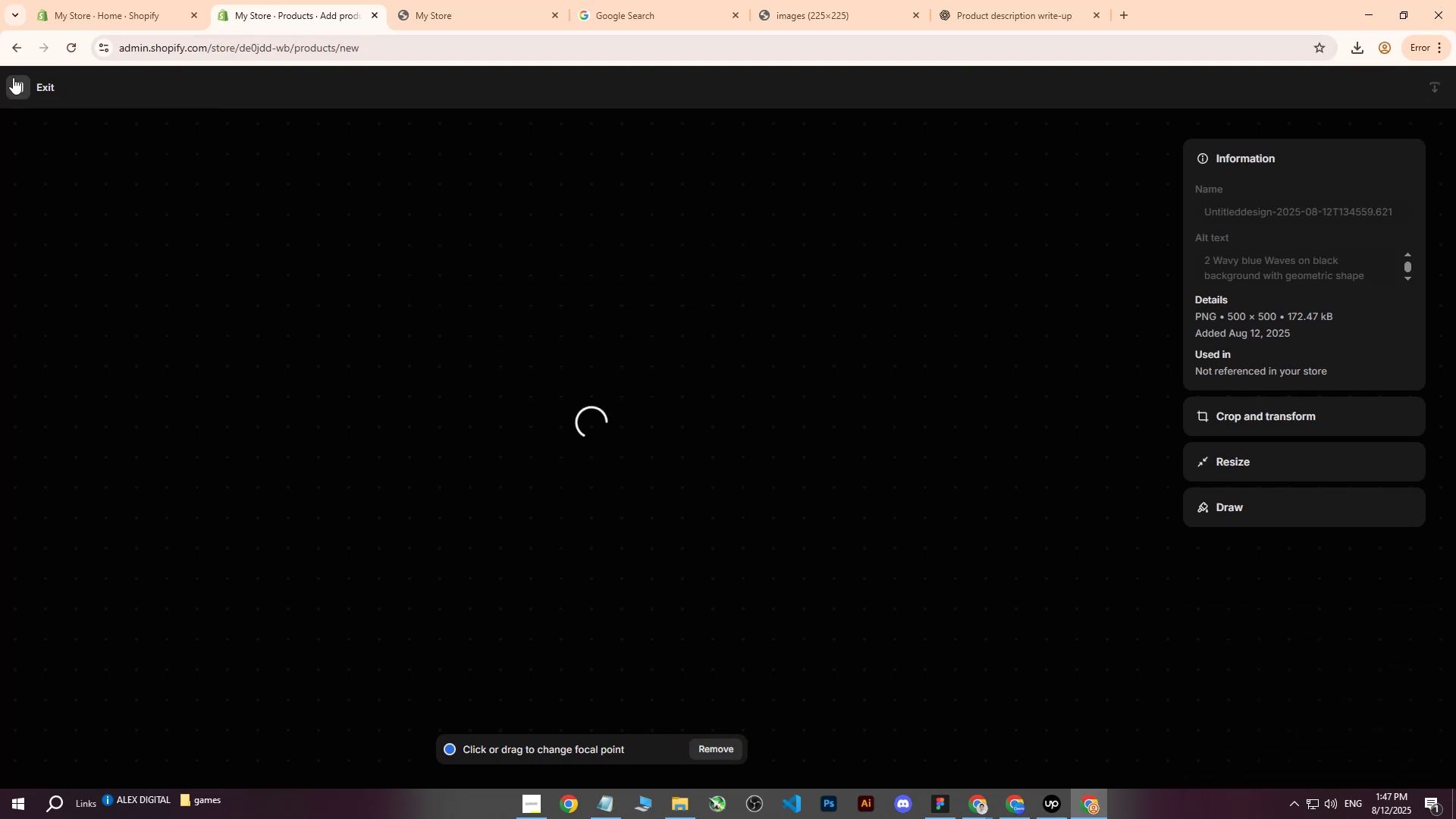 
left_click([15, 84])
 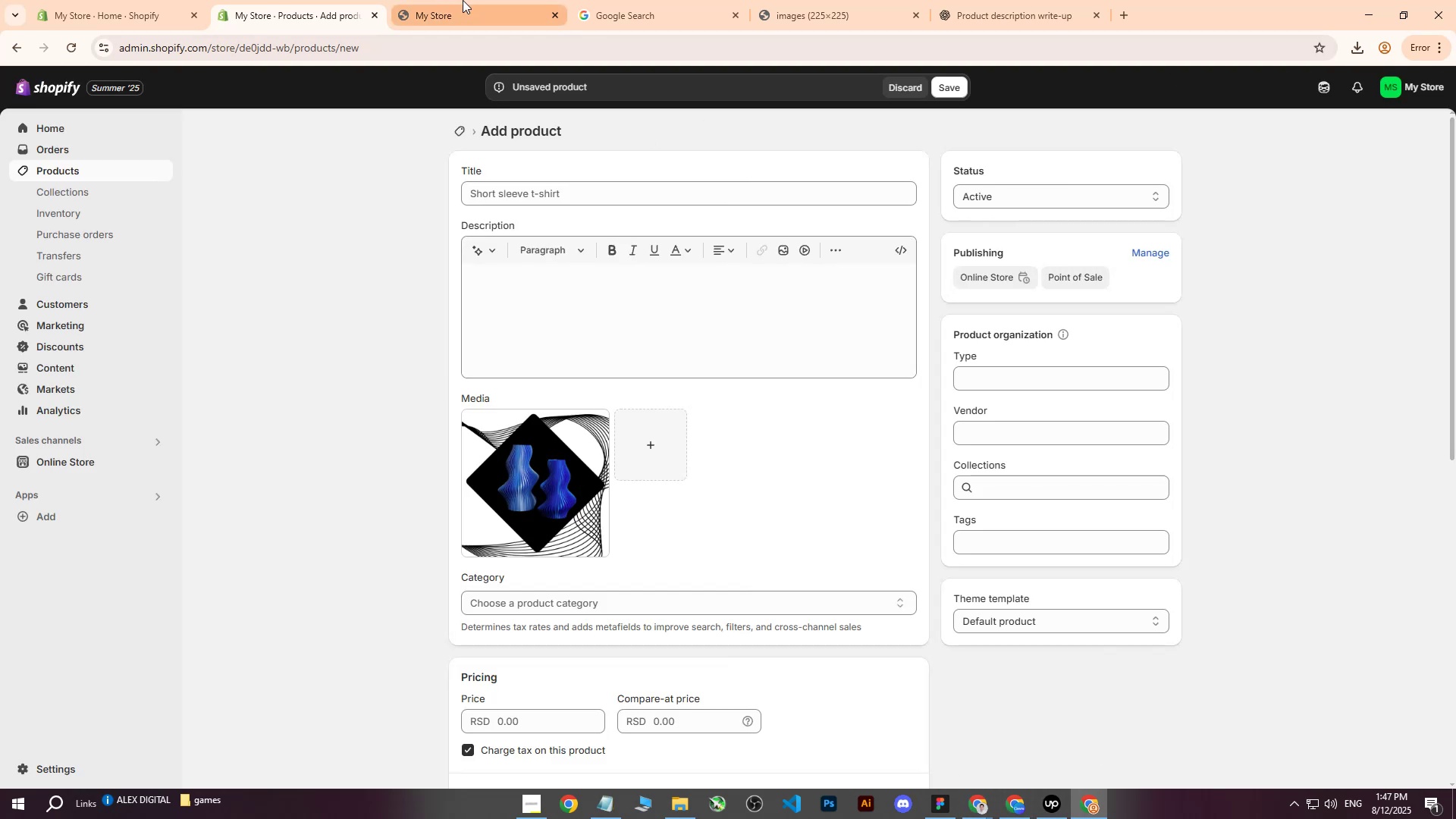 
double_click([901, 739])
 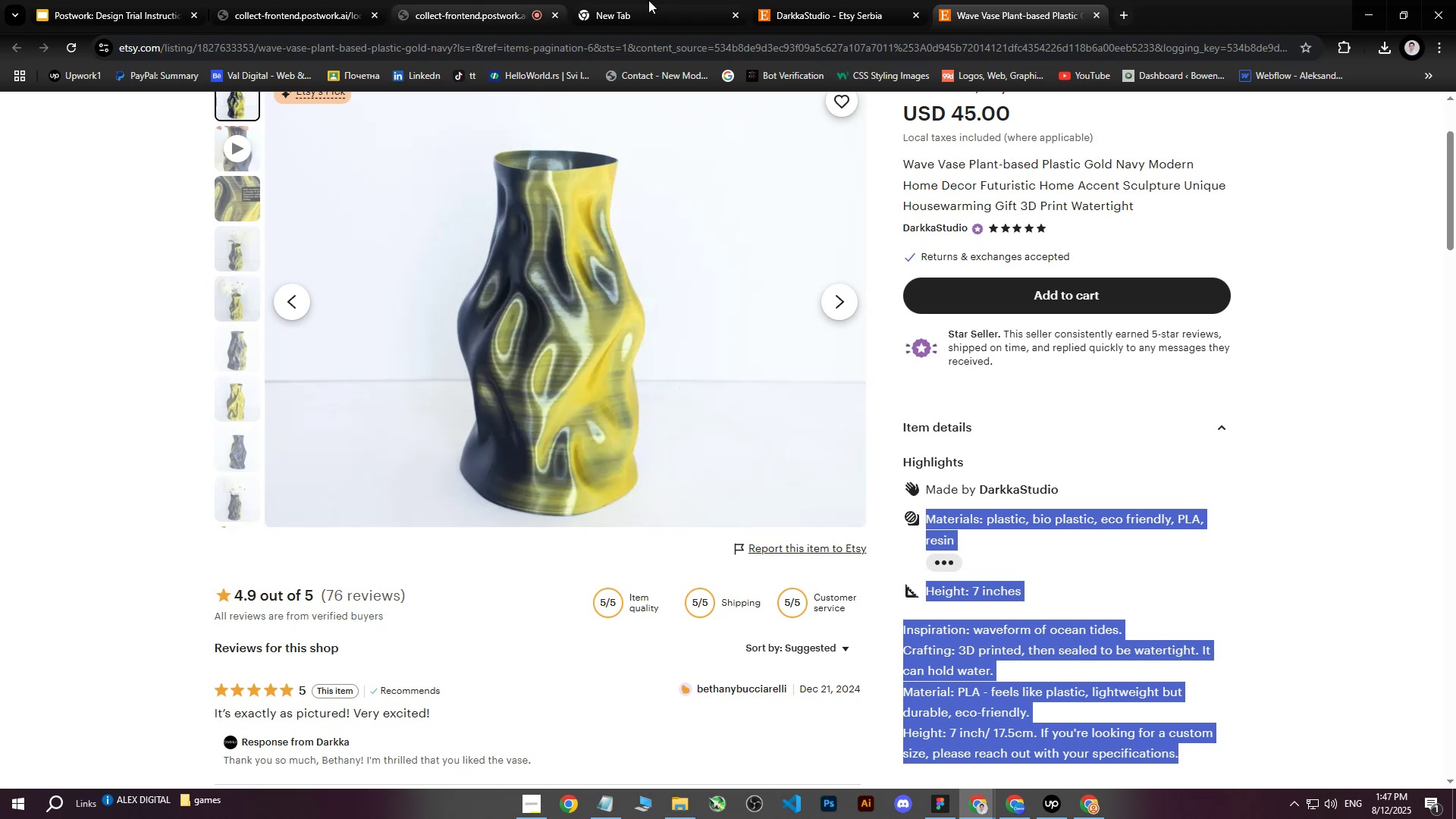 
left_click([869, 0])
 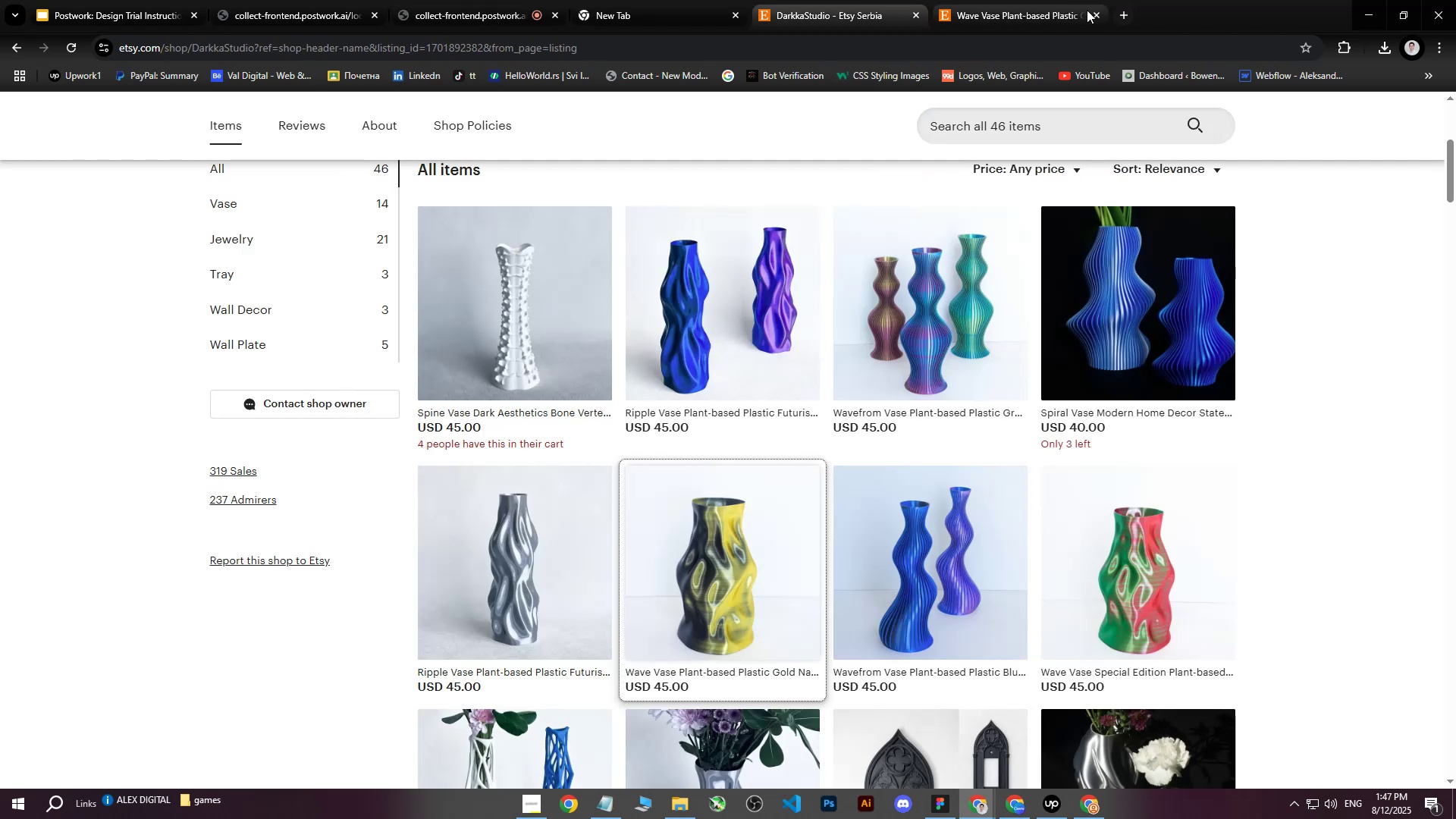 
left_click([1094, 11])
 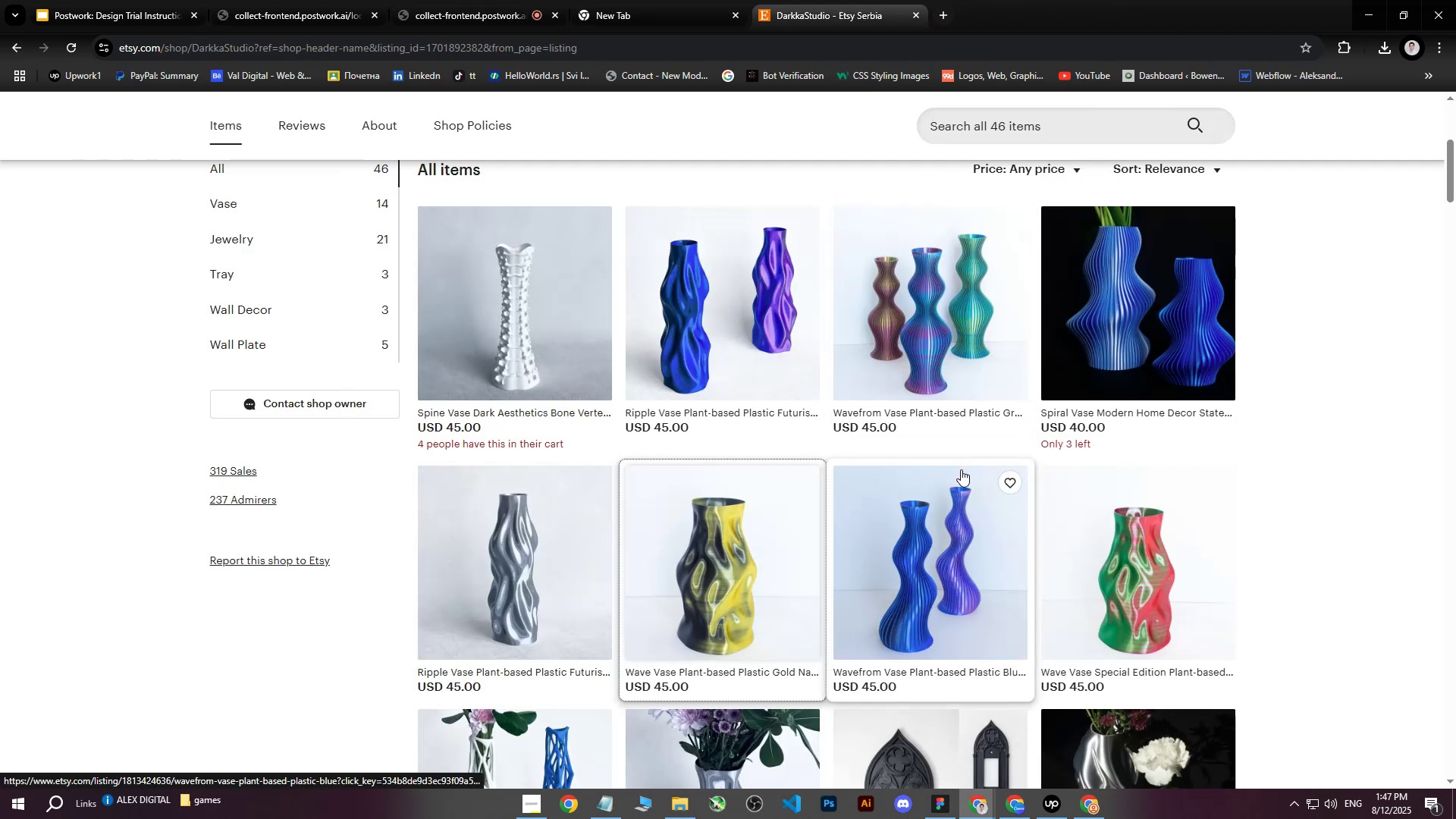 
mouse_move([924, 544])
 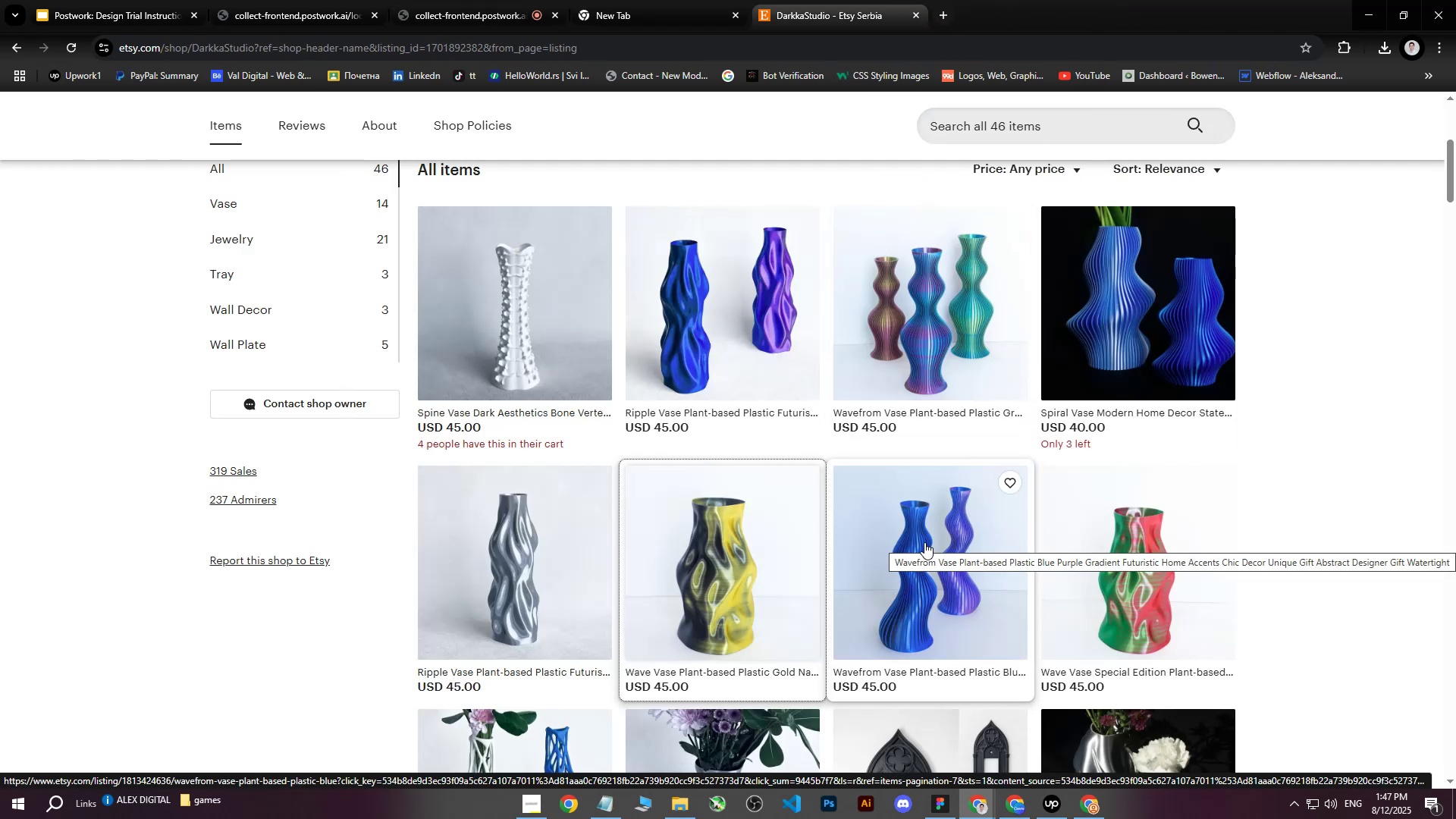 
left_click([1153, 284])
 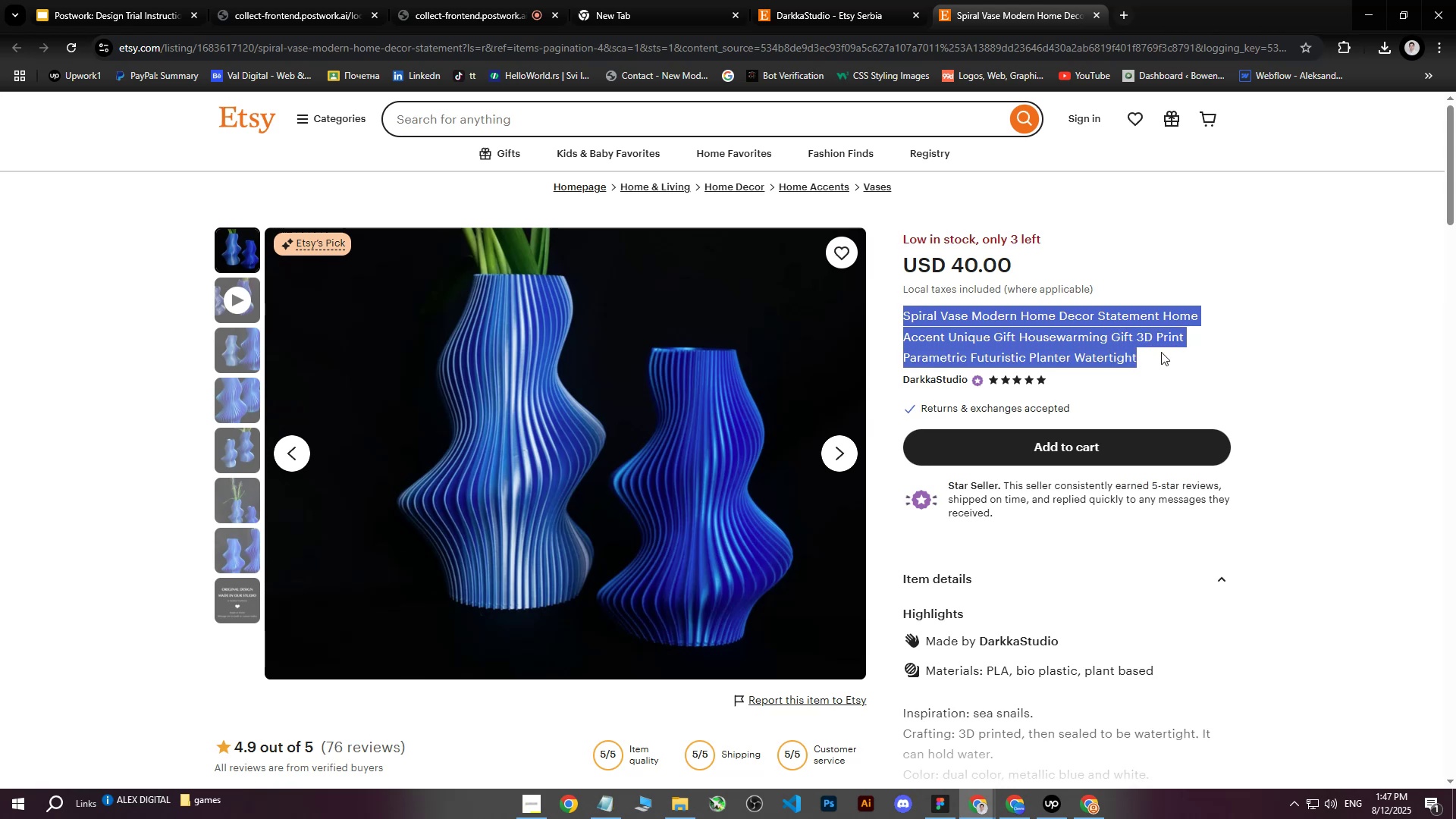 
key(Control+C)
 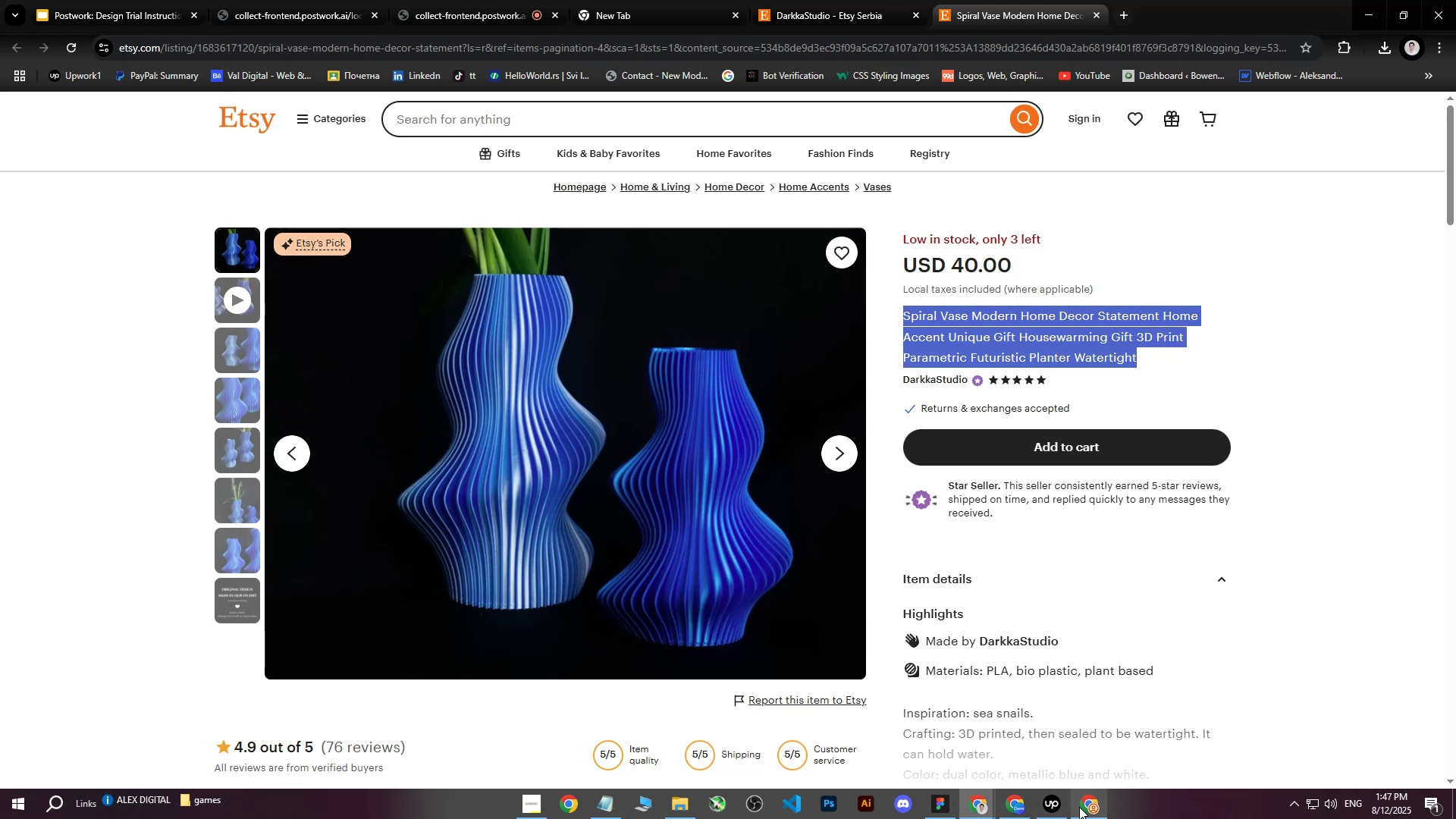 
left_click([1019, 0])
 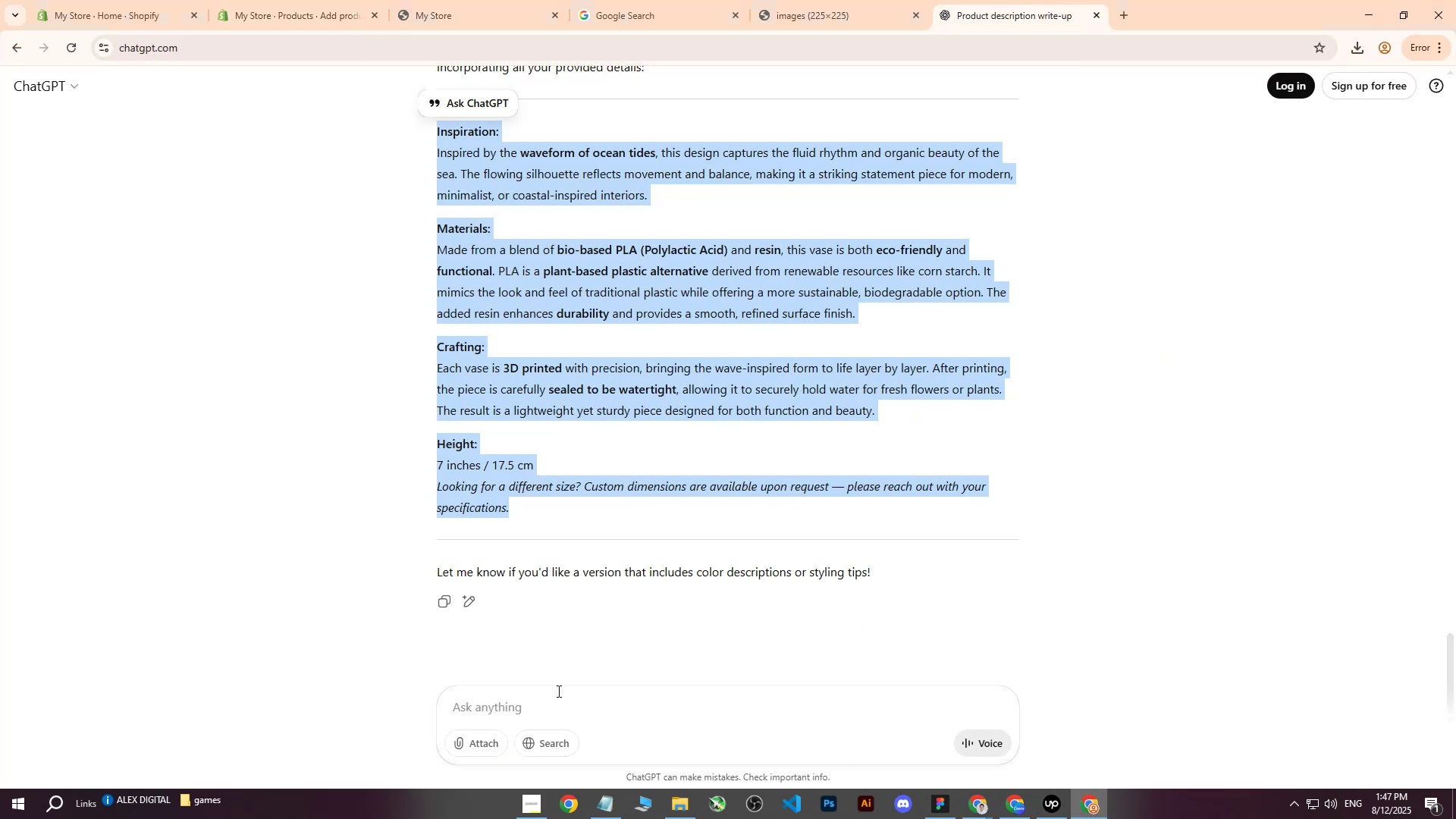 
left_click([538, 711])
 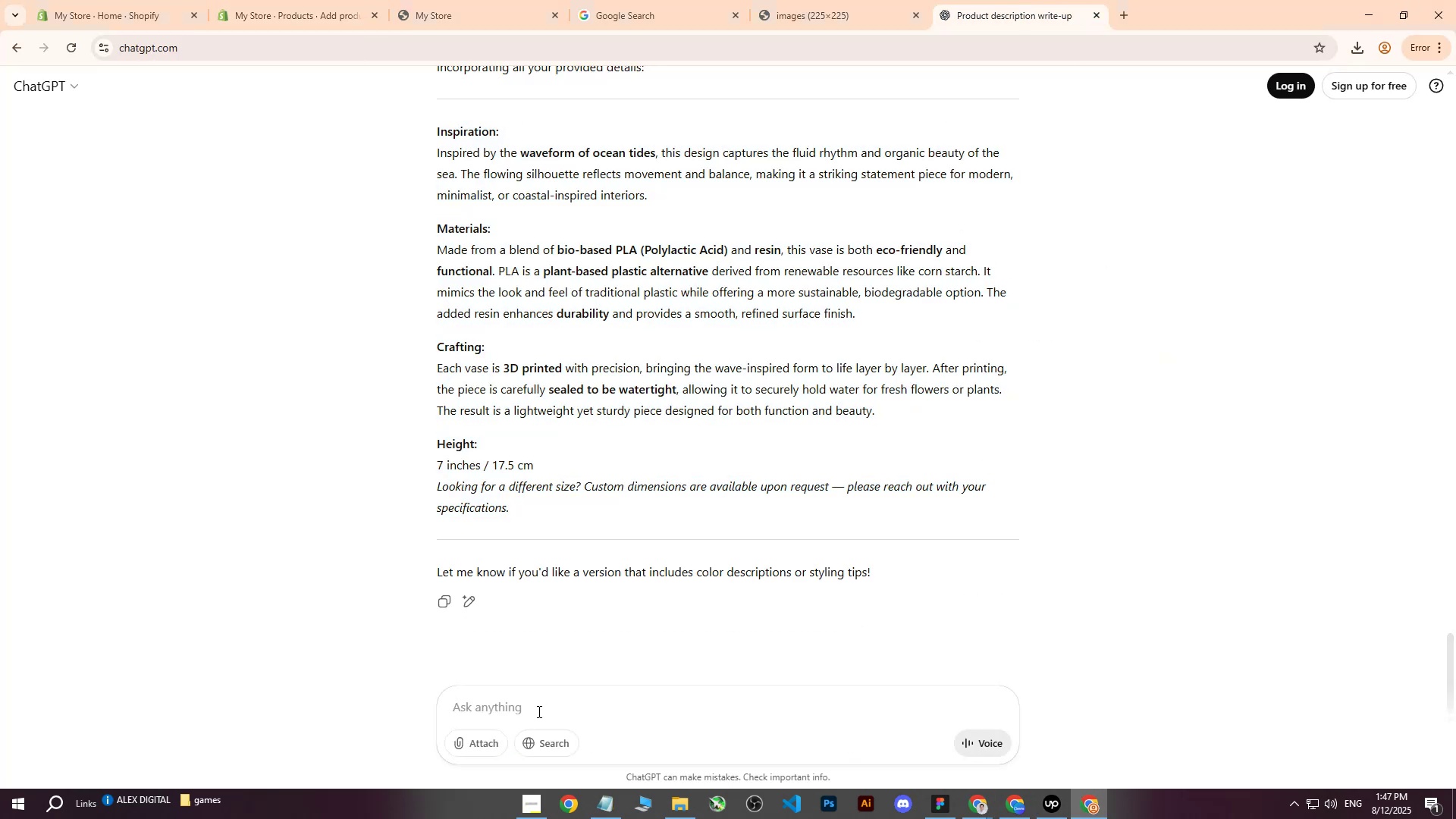 
type(like 2 )
key(Backspace)
type(bloc)
key(Backspace)
type(ck: )
 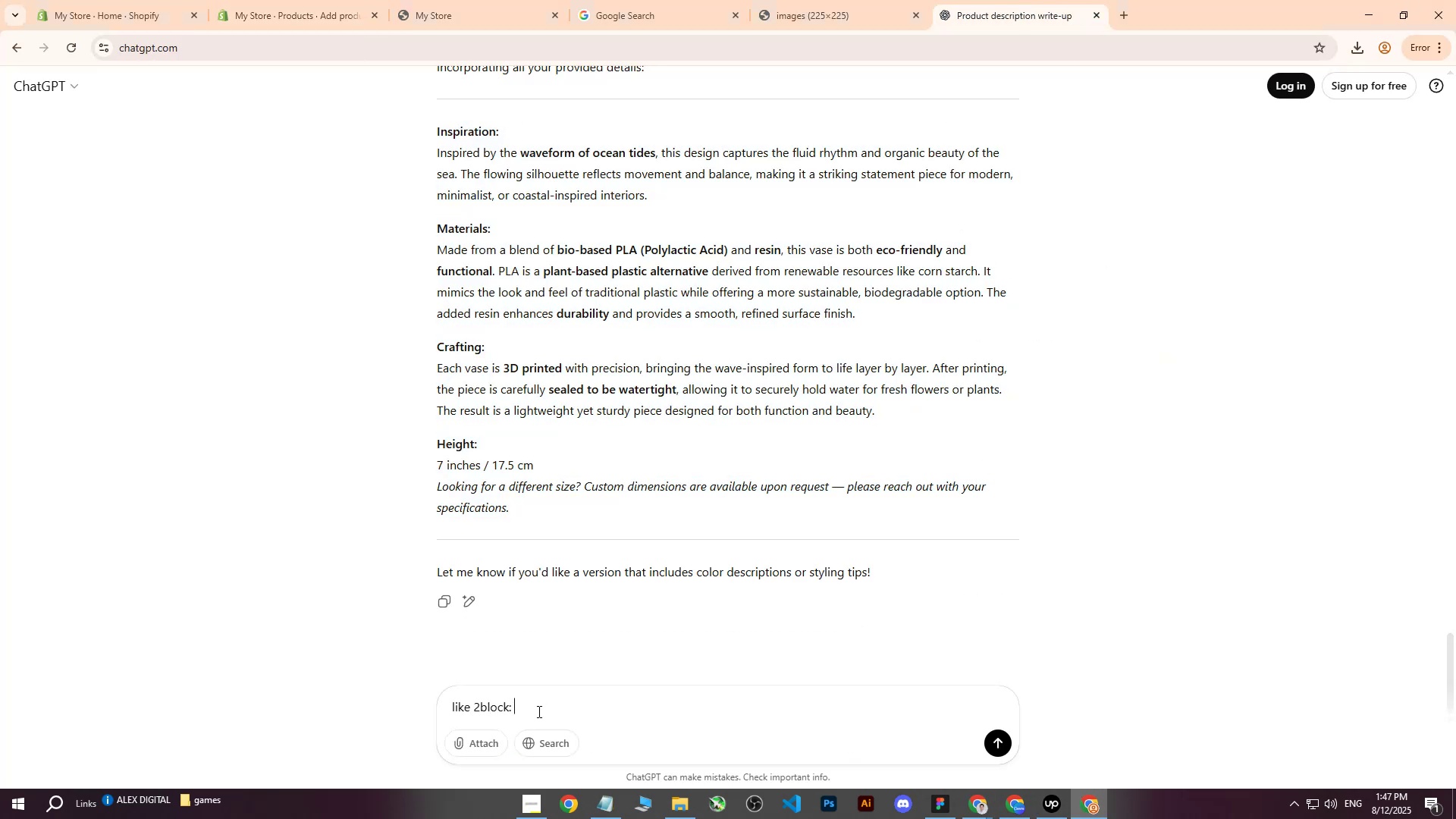 
key(Control+ControlLeft)
 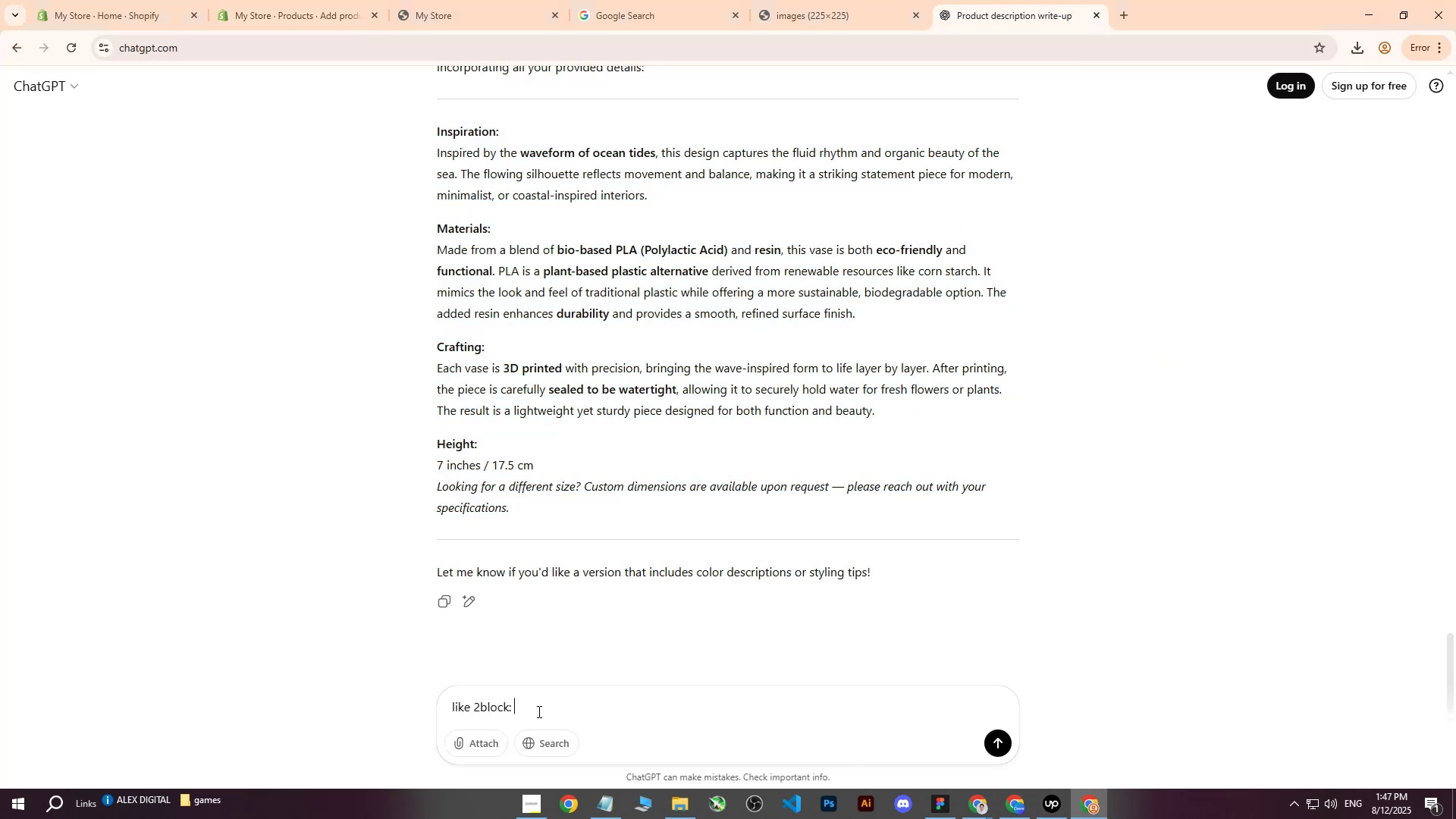 
key(Control+V)
 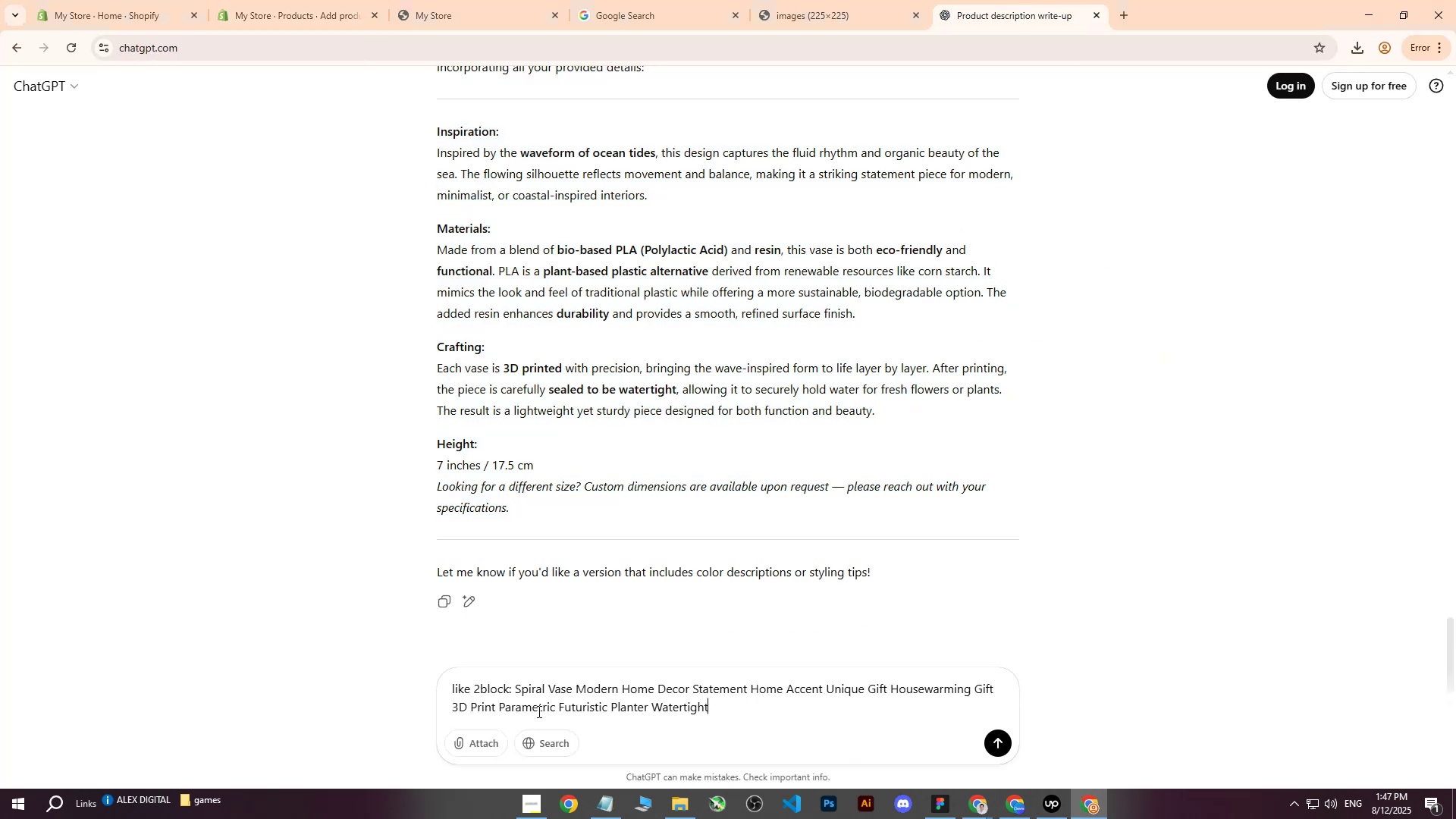 
key(Control+Enter)
 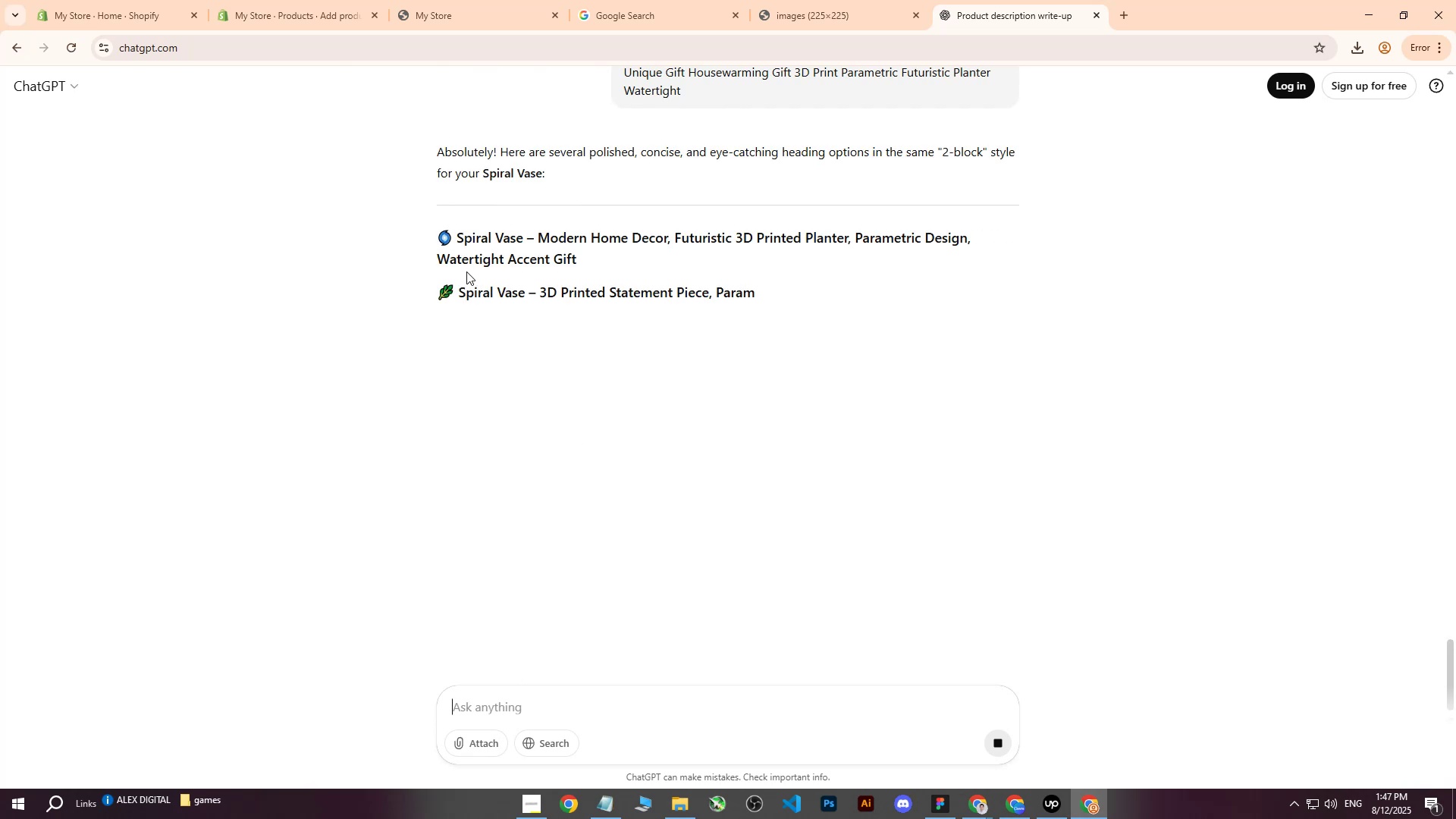 
wait(6.44)
 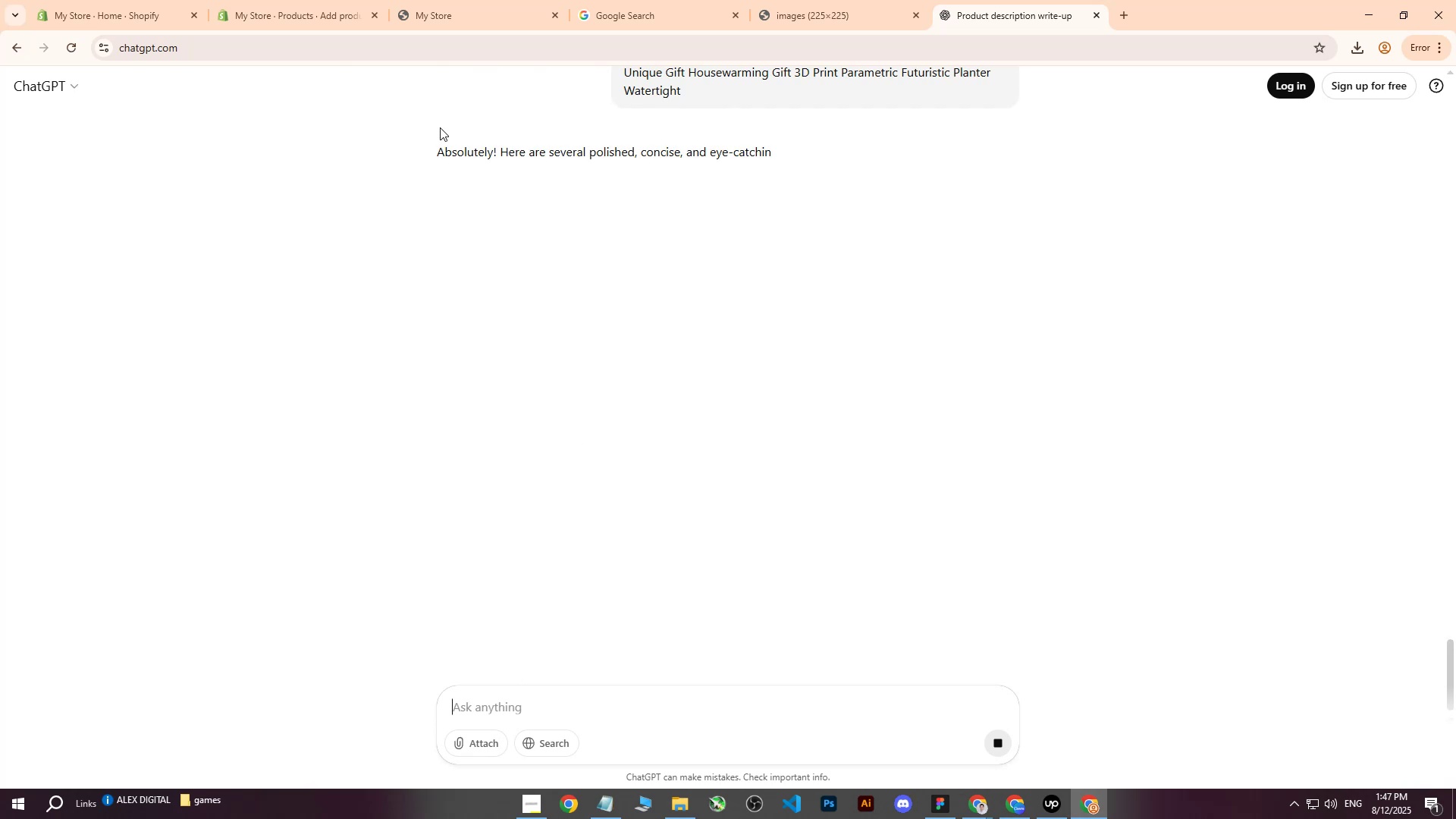 
key(Control+C)
 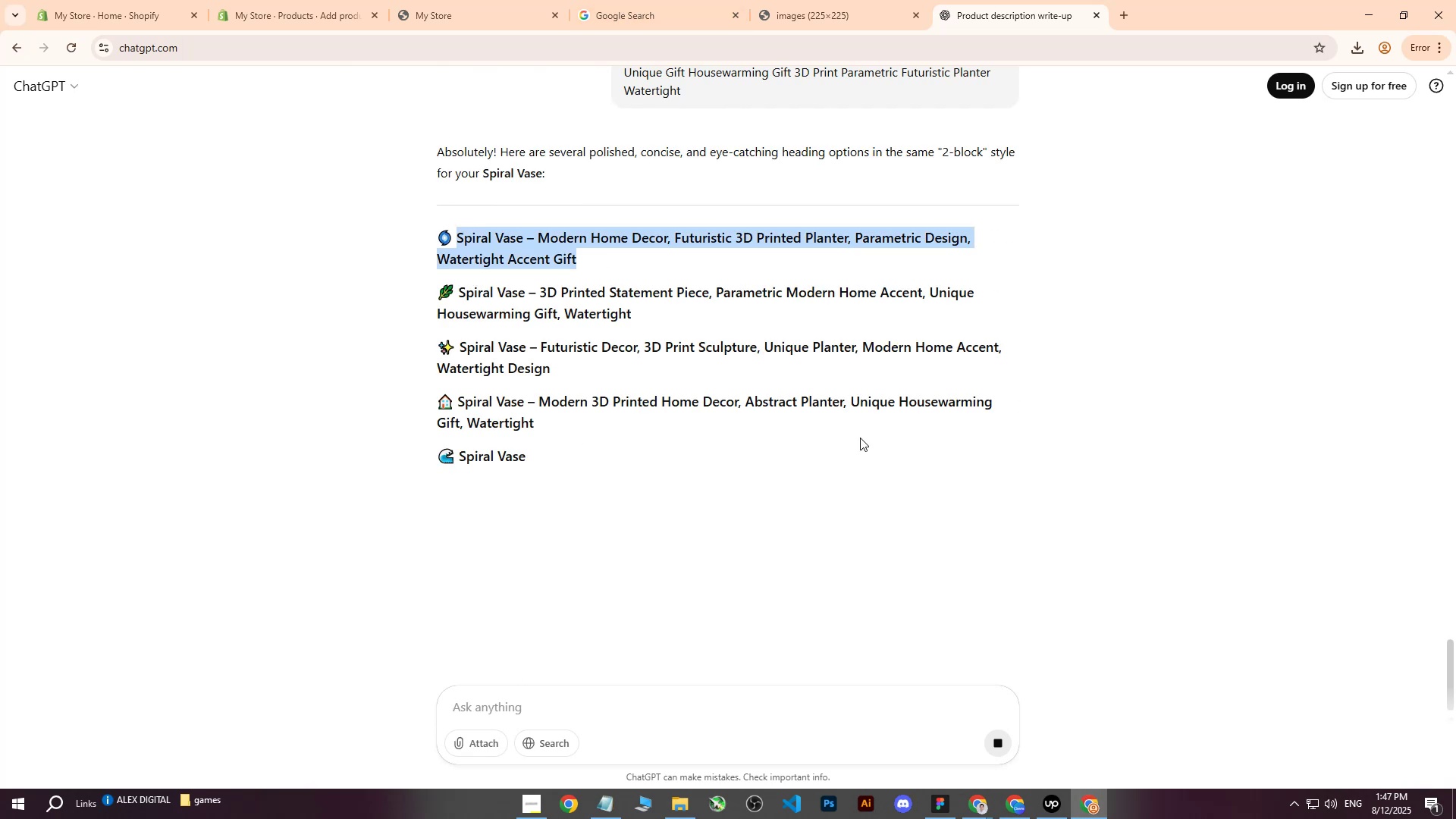 
left_click([337, 0])
 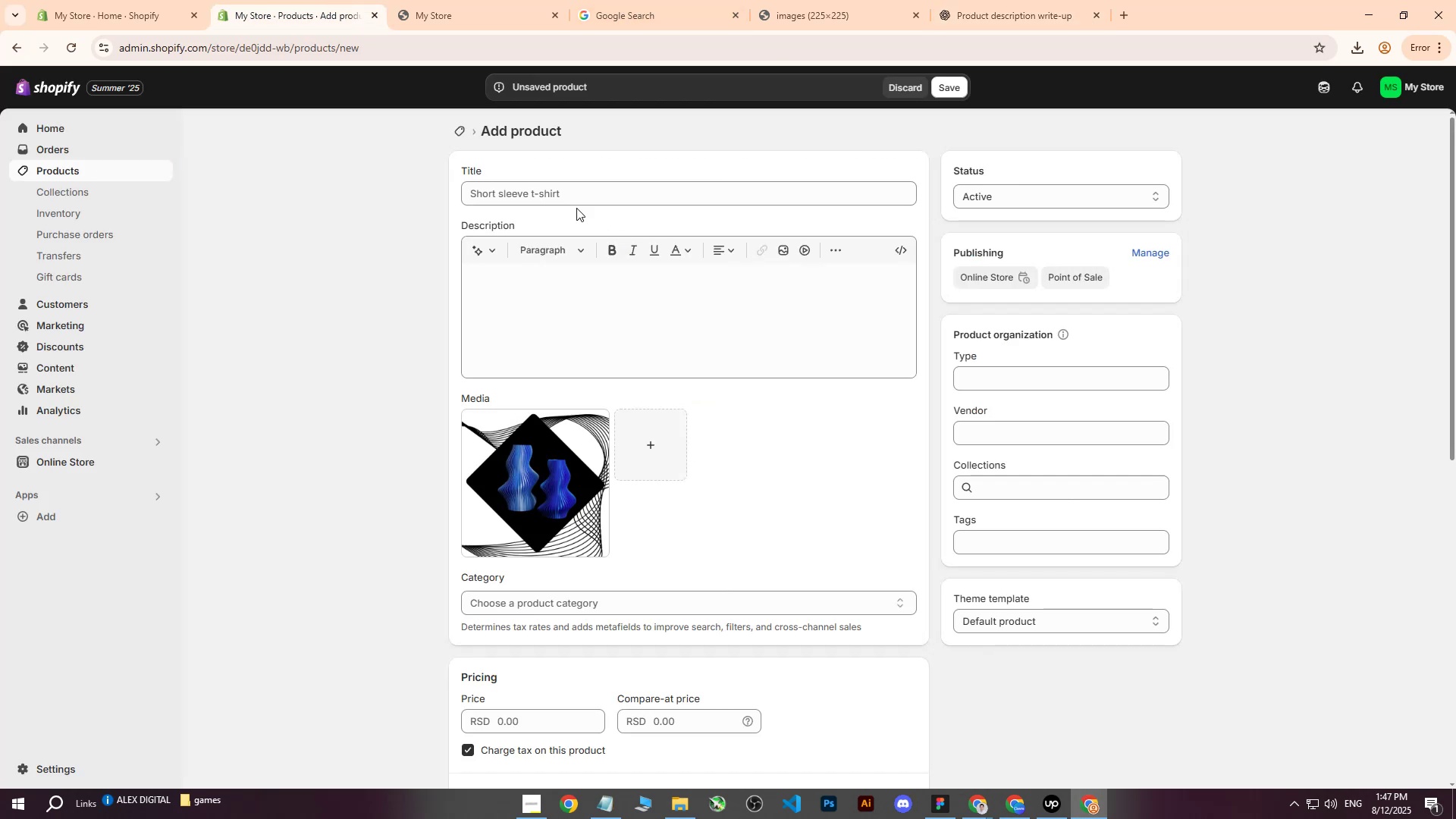 
left_click([552, 195])
 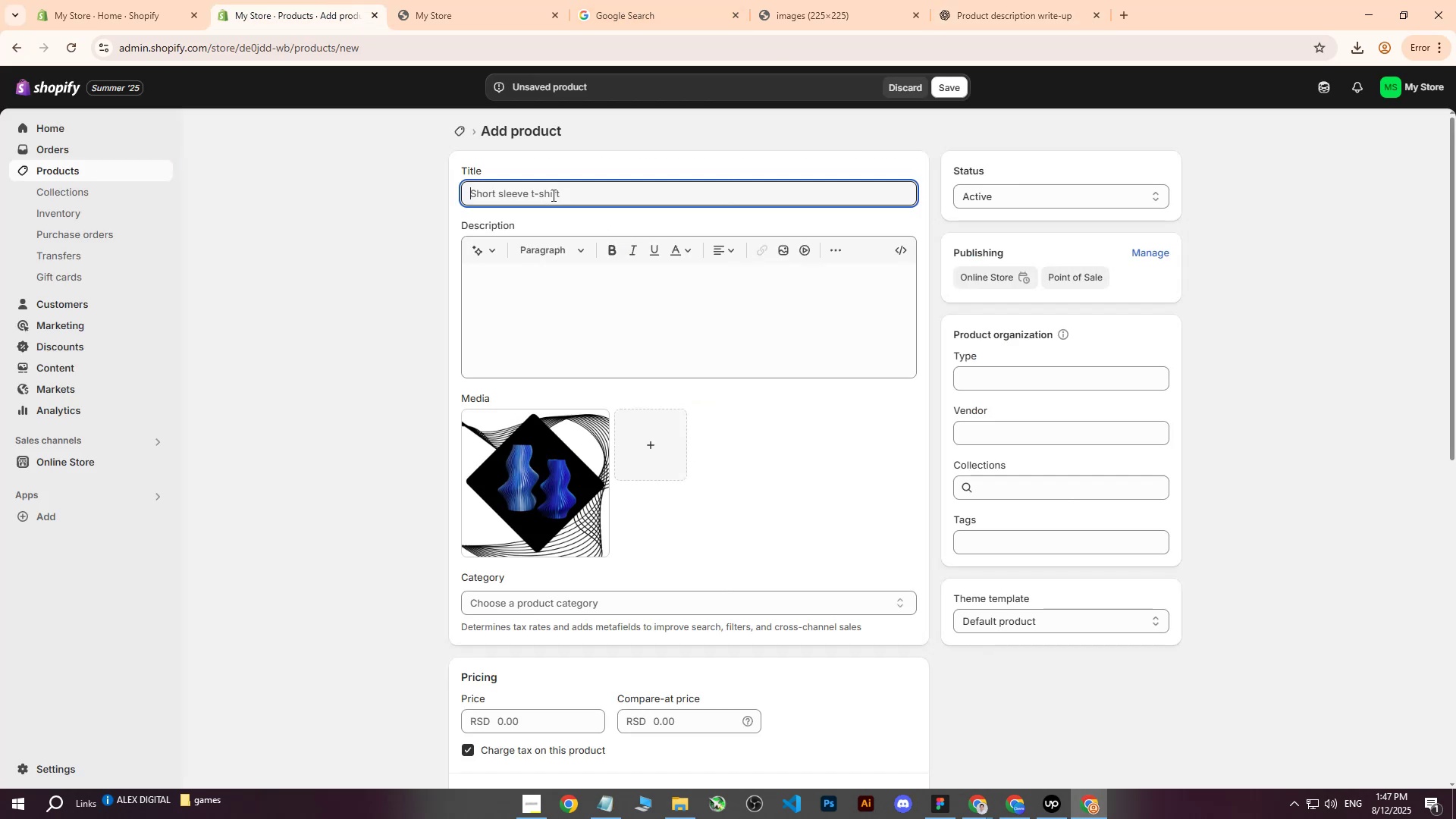 
key(Control+ControlLeft)
 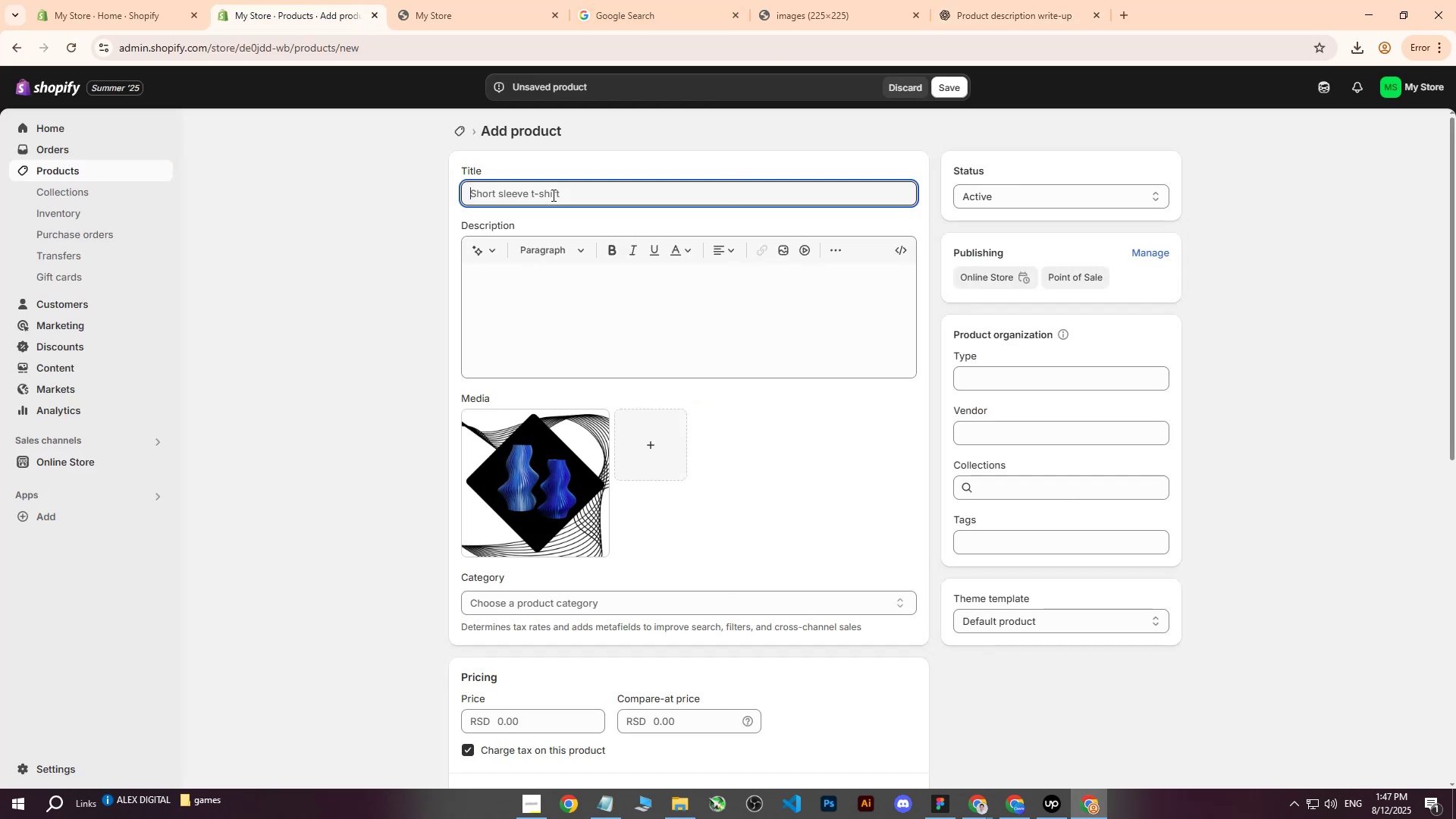 
key(Control+V)
 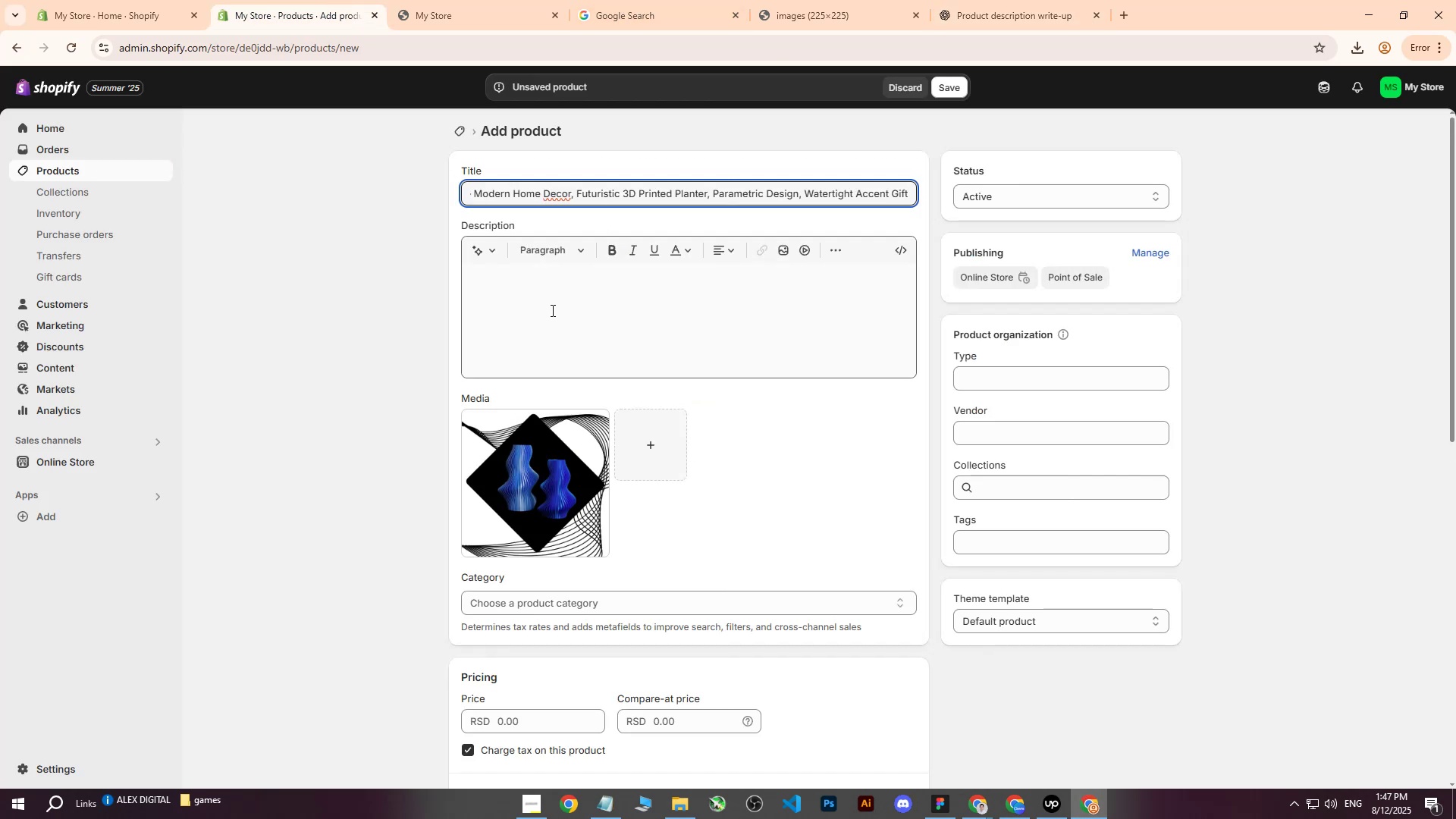 
left_click([551, 310])
 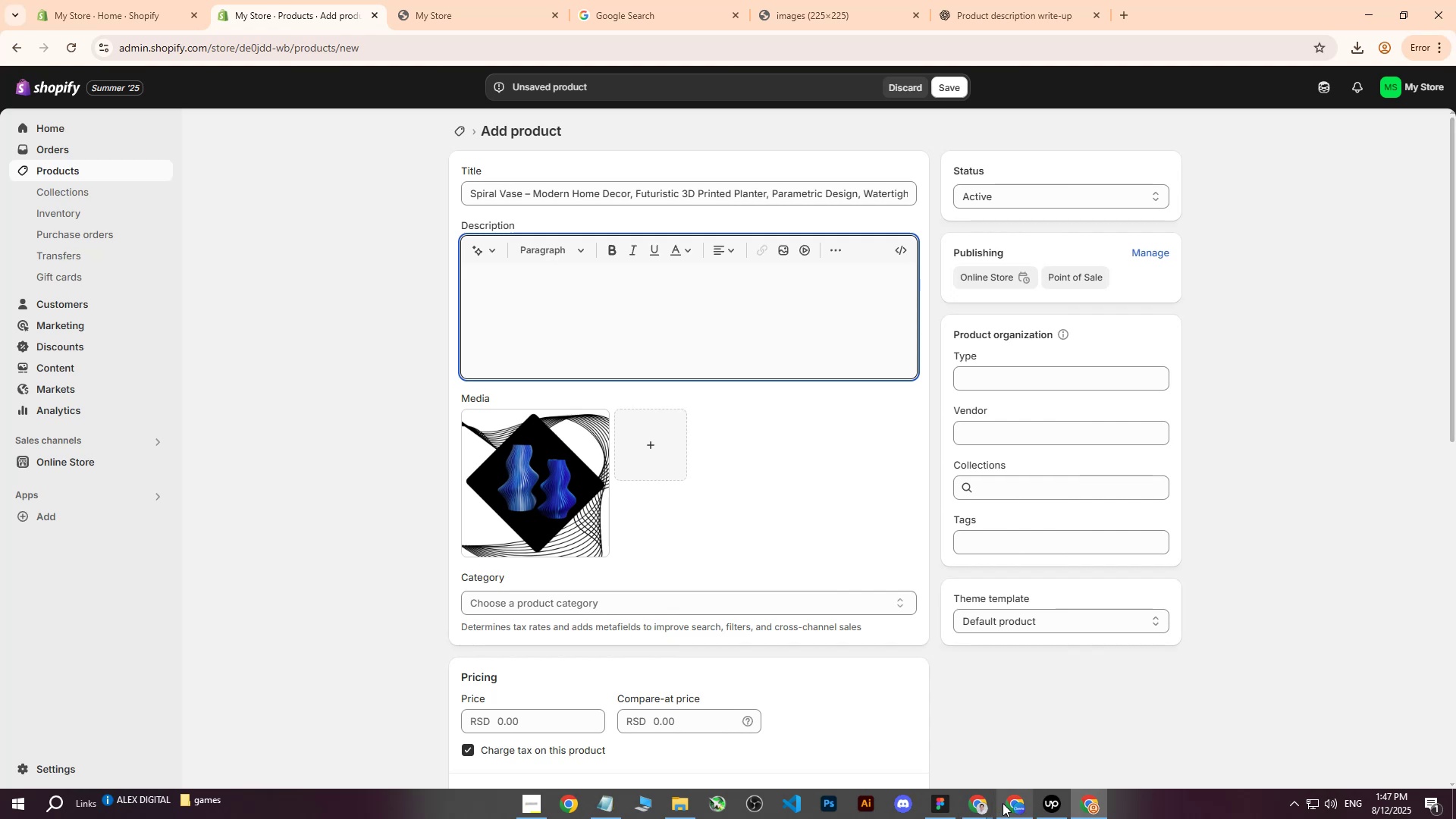 
left_click([977, 799])
 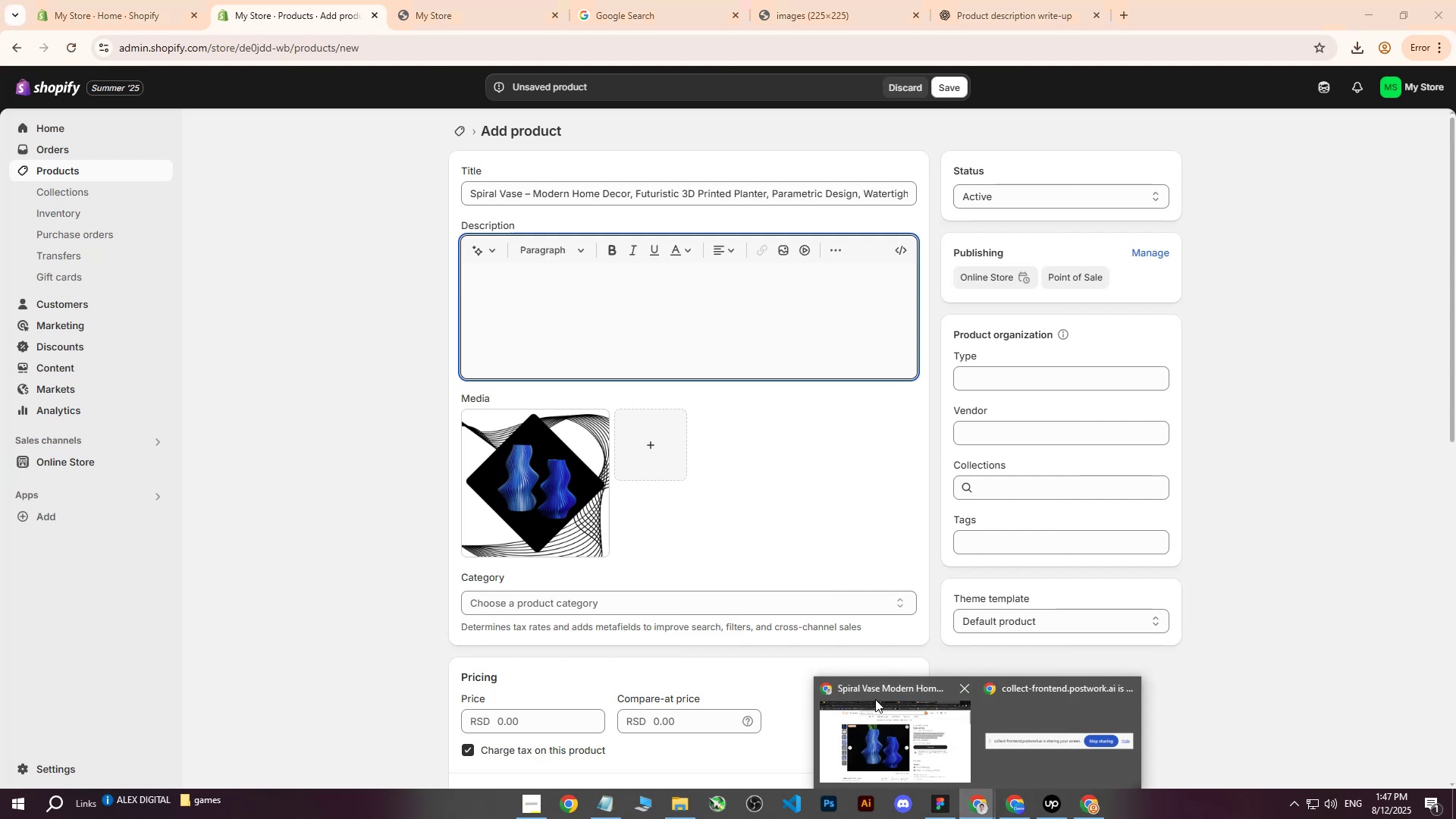 
left_click([875, 724])
 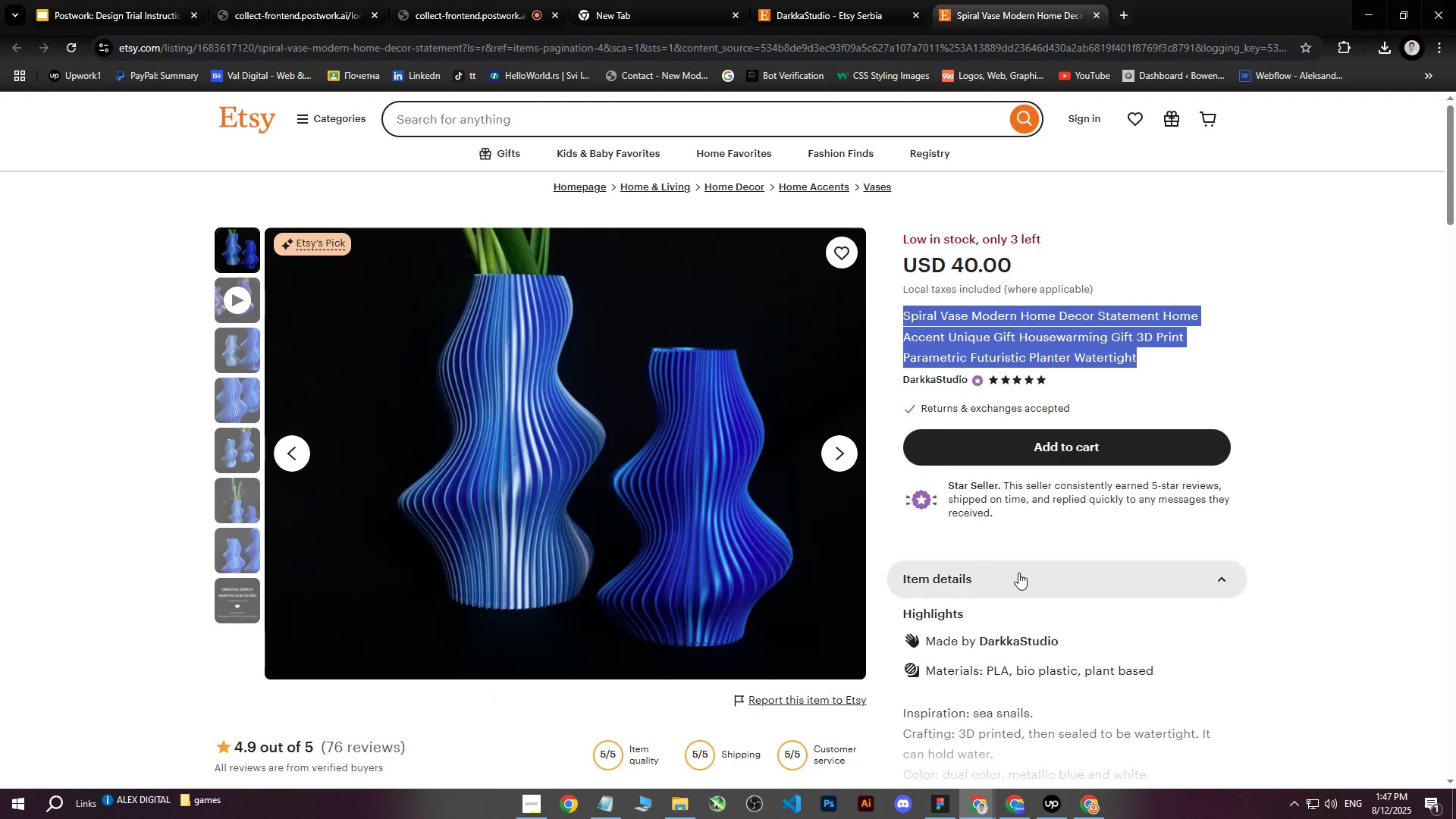 
scroll: coordinate [1200, 495], scroll_direction: down, amount: 3.0
 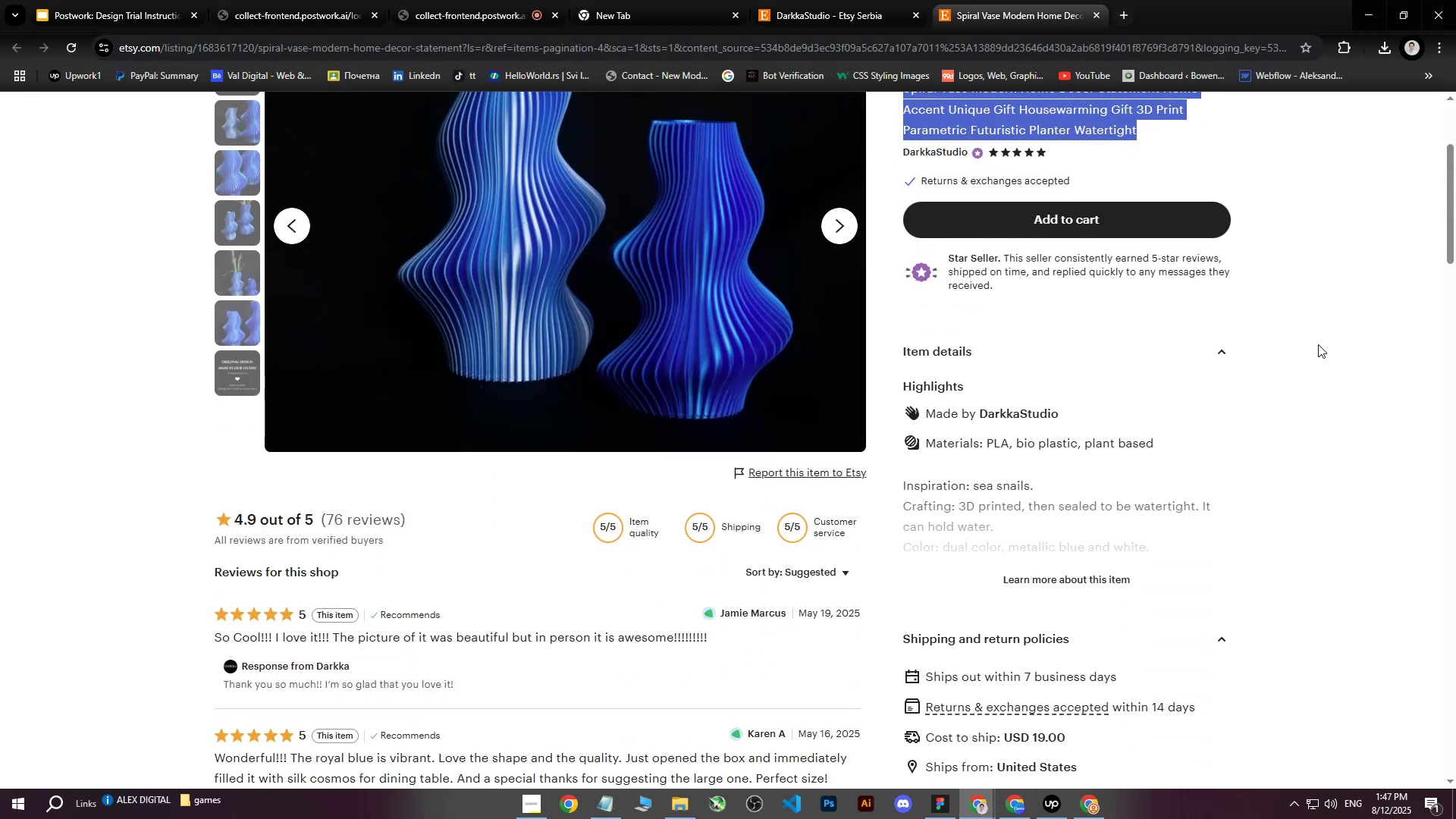 
left_click([1364, 299])
 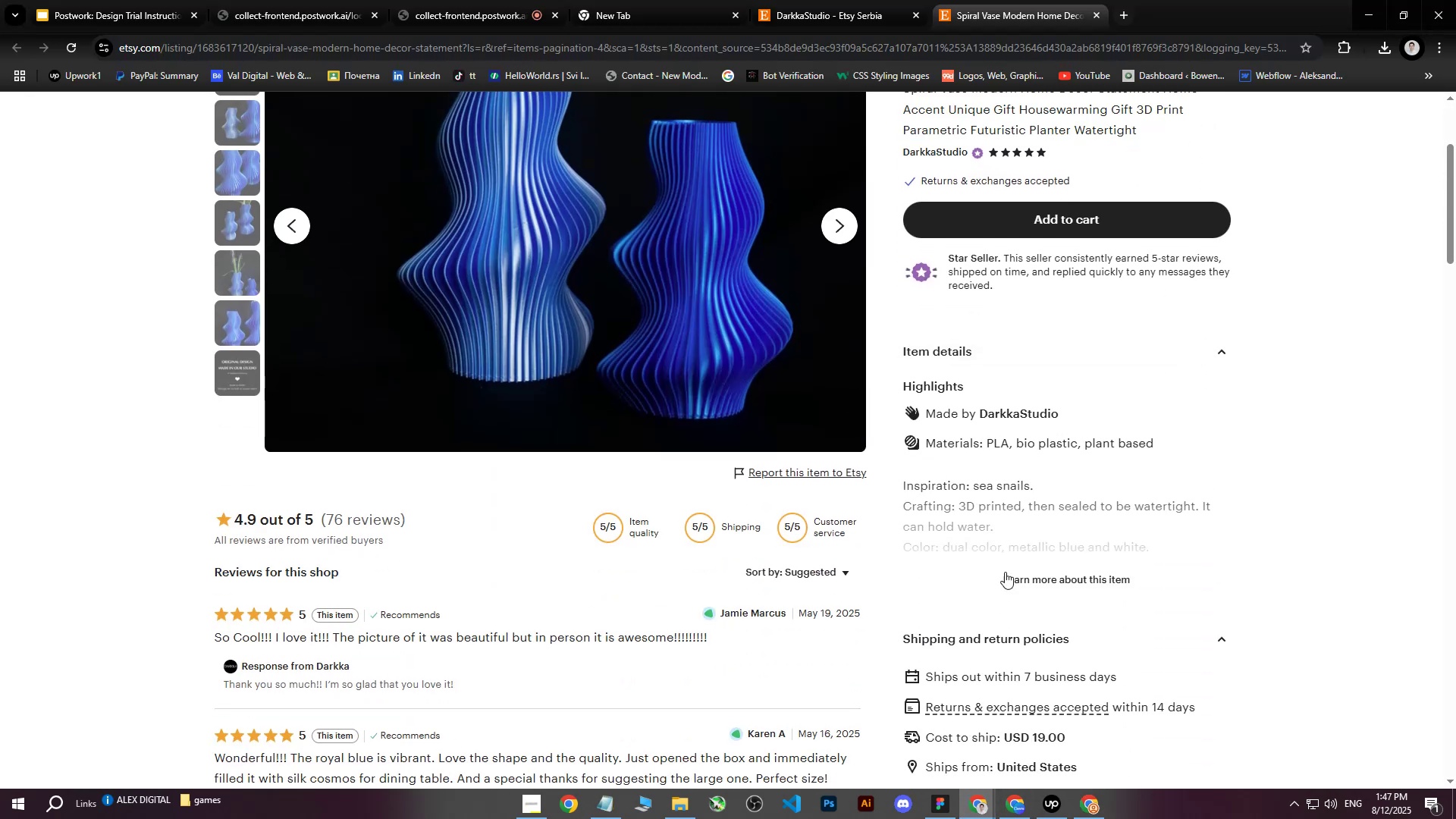 
left_click([1046, 585])
 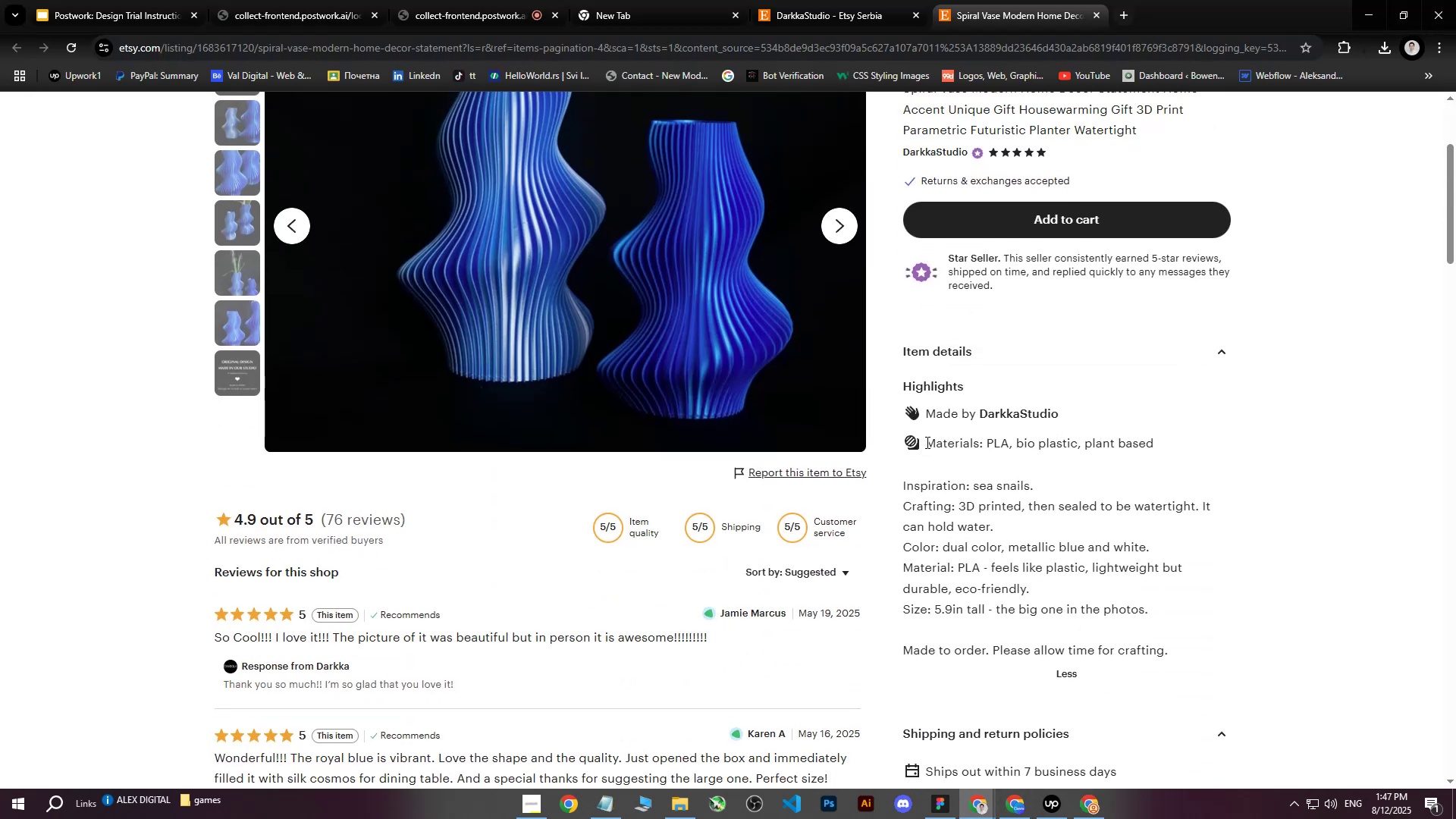 
scroll: coordinate [1082, 542], scroll_direction: down, amount: 1.0
 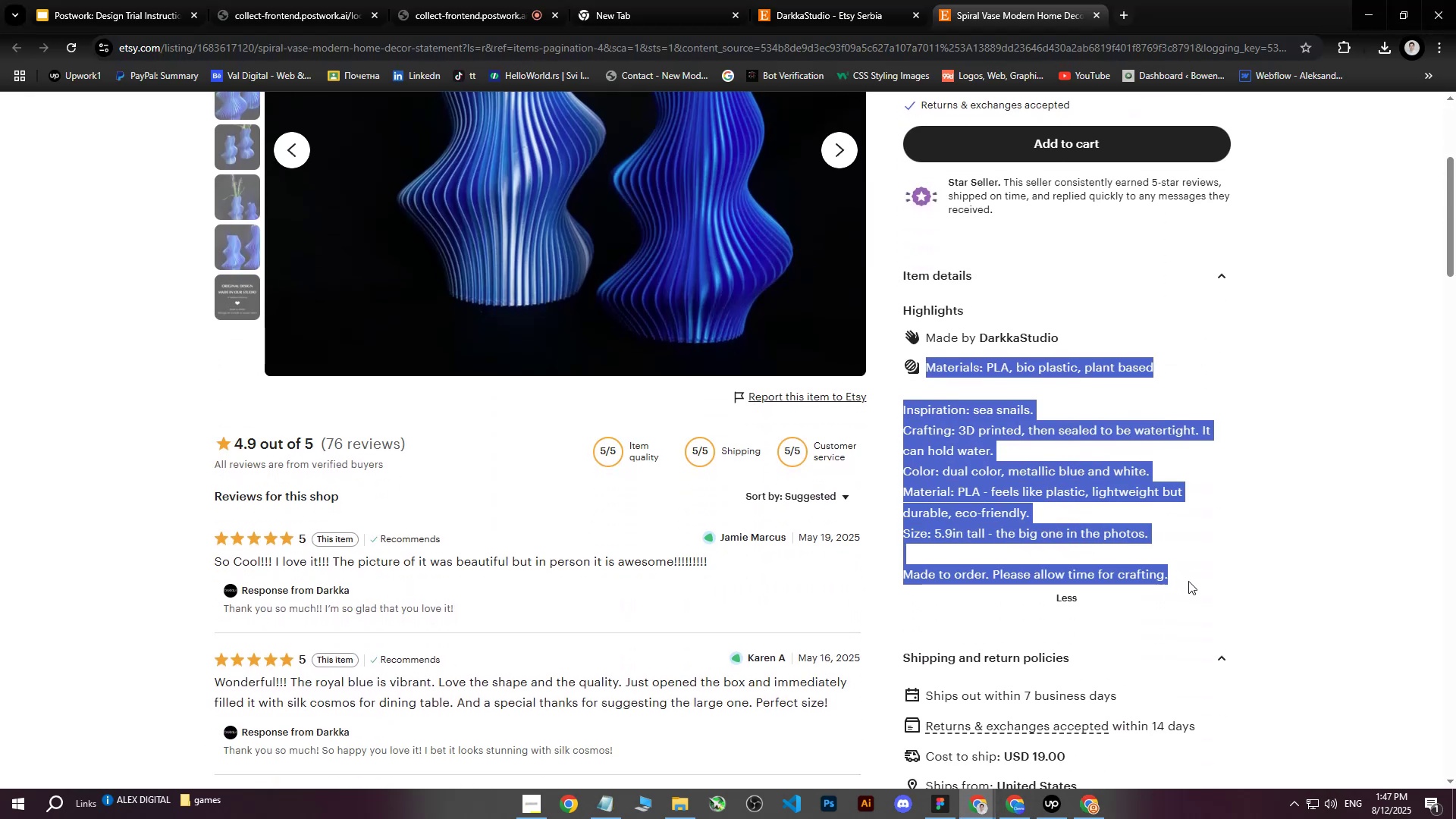 
key(Control+C)
 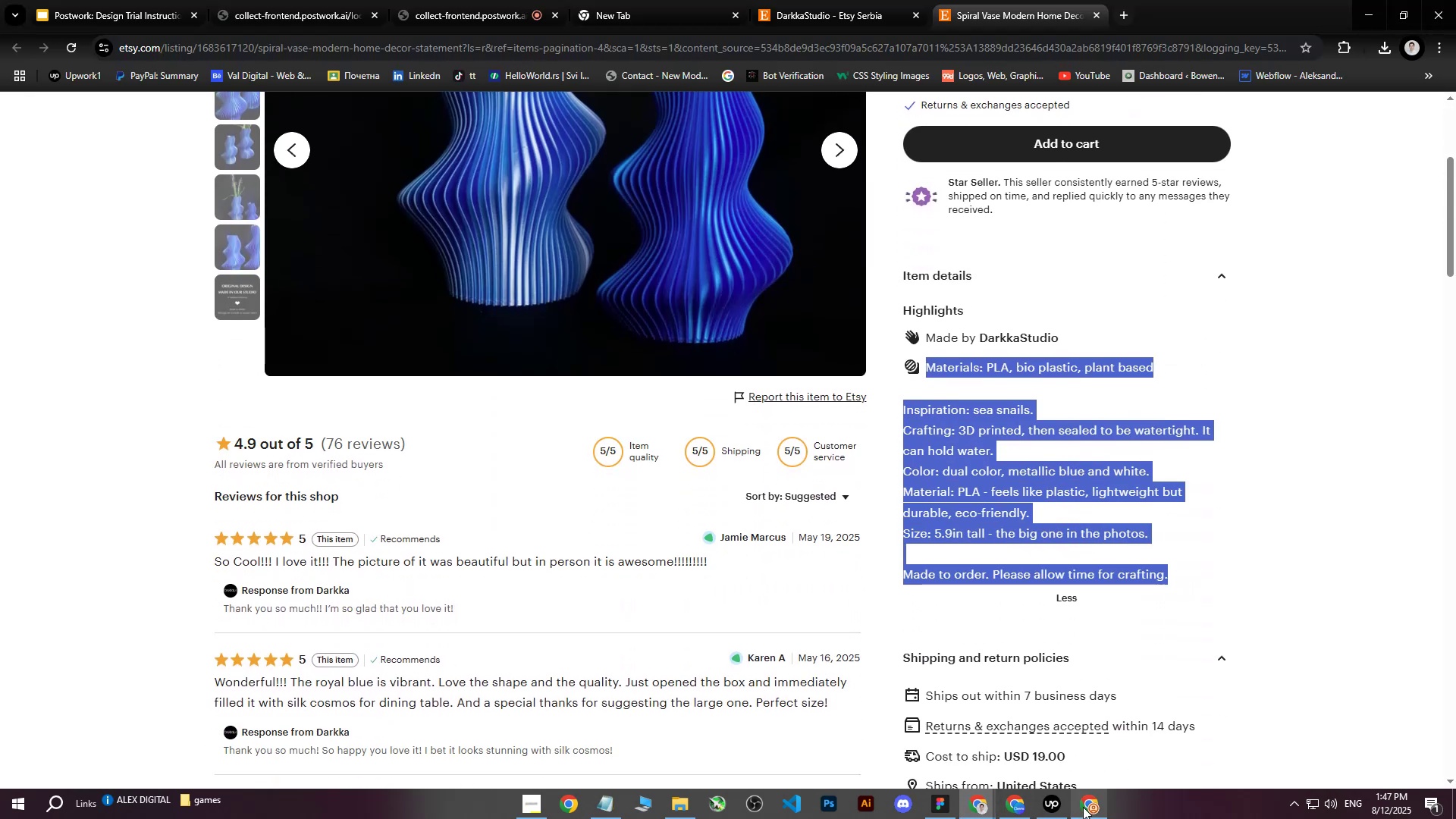 
left_click([1083, 807])
 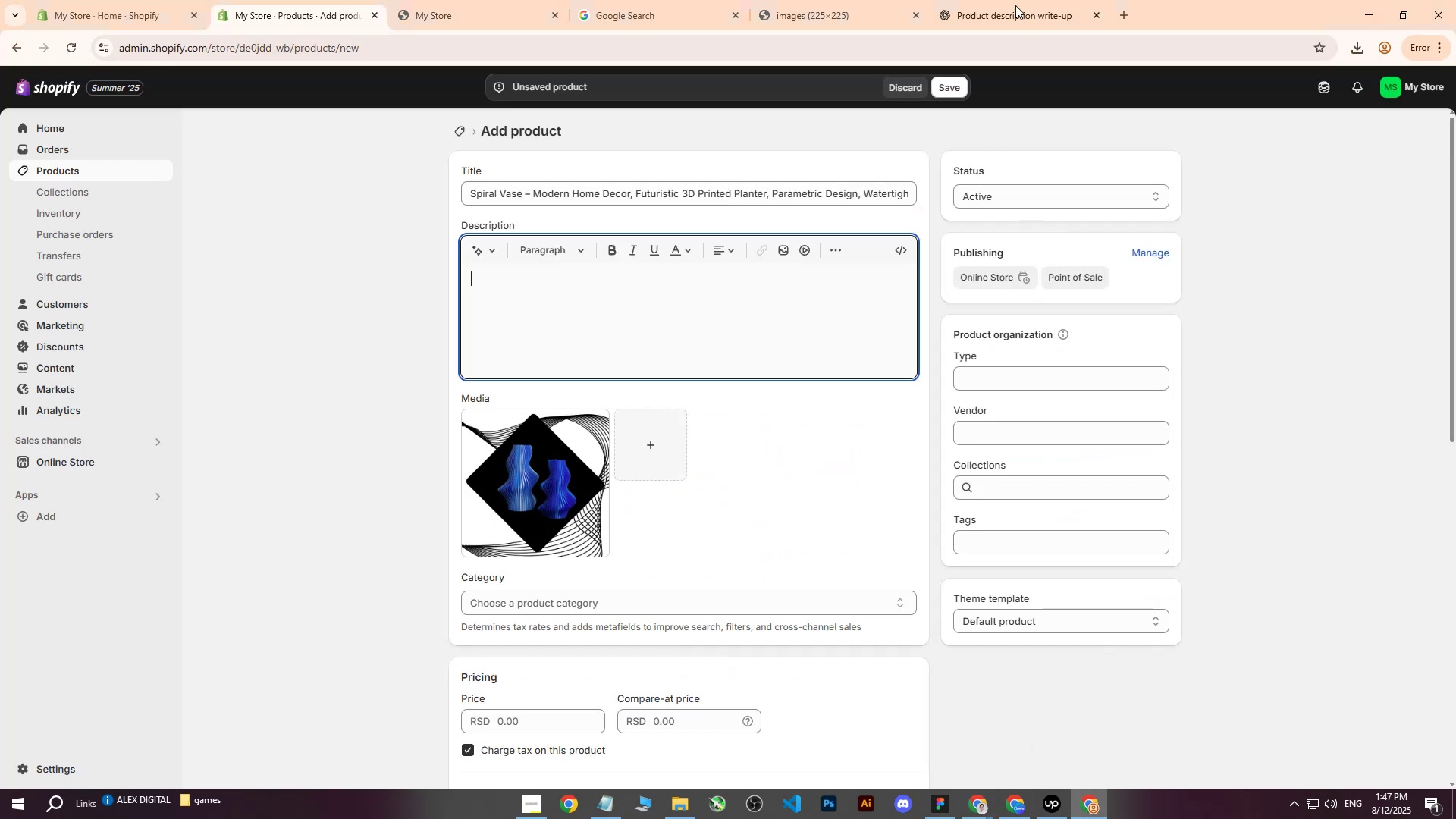 
left_click([1043, 0])
 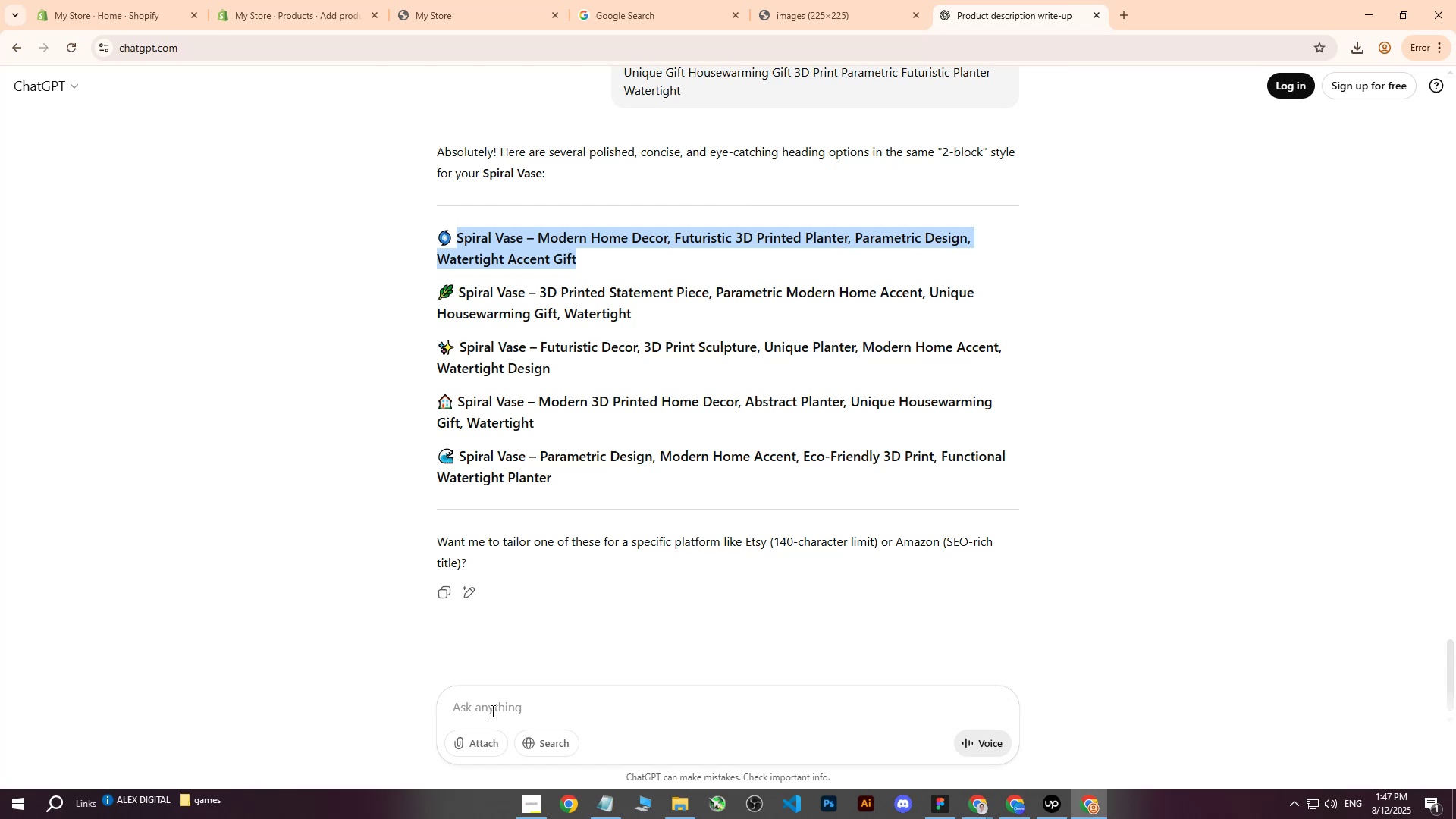 
left_click([485, 722])
 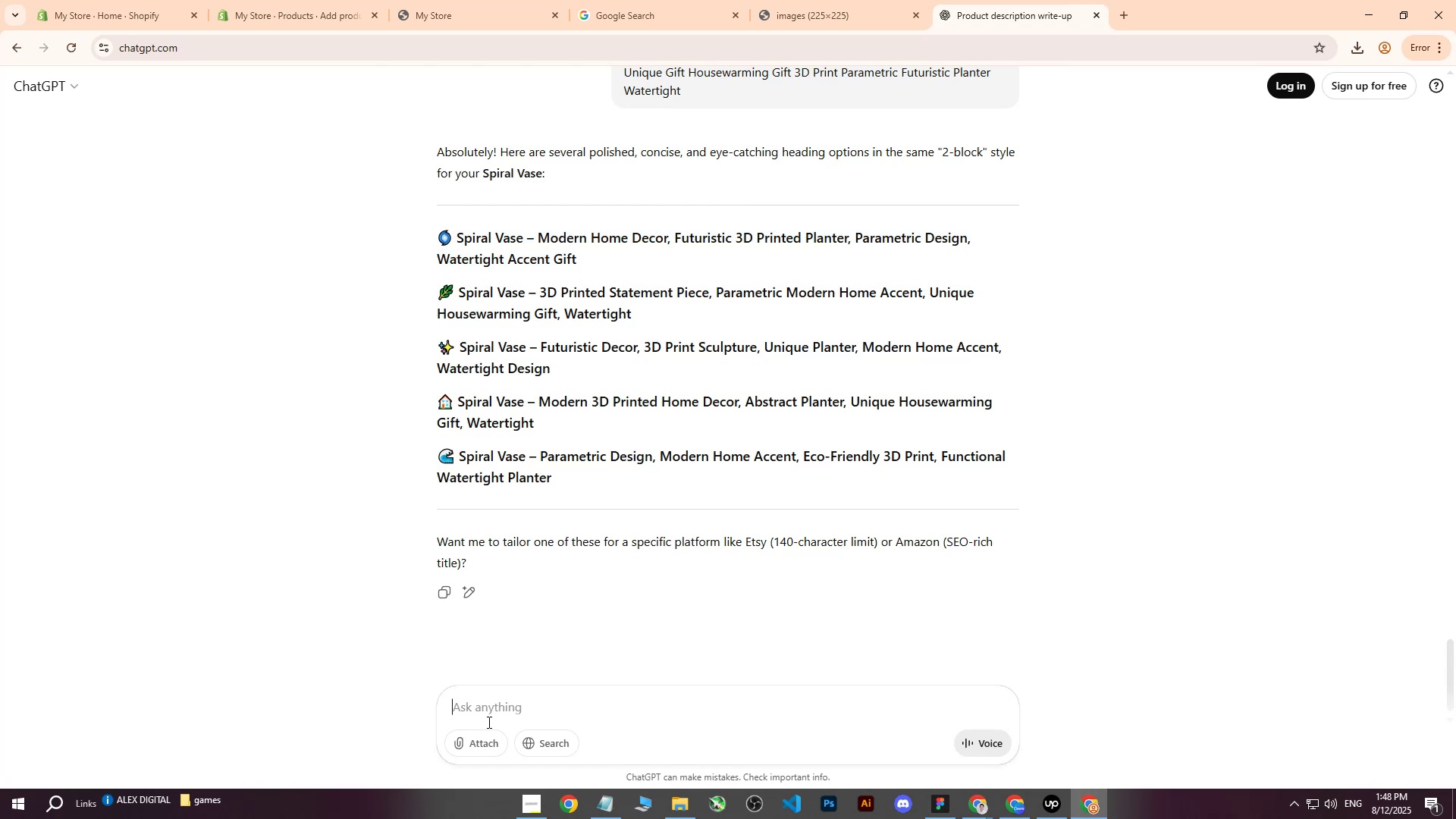 
type(like 1 : )
 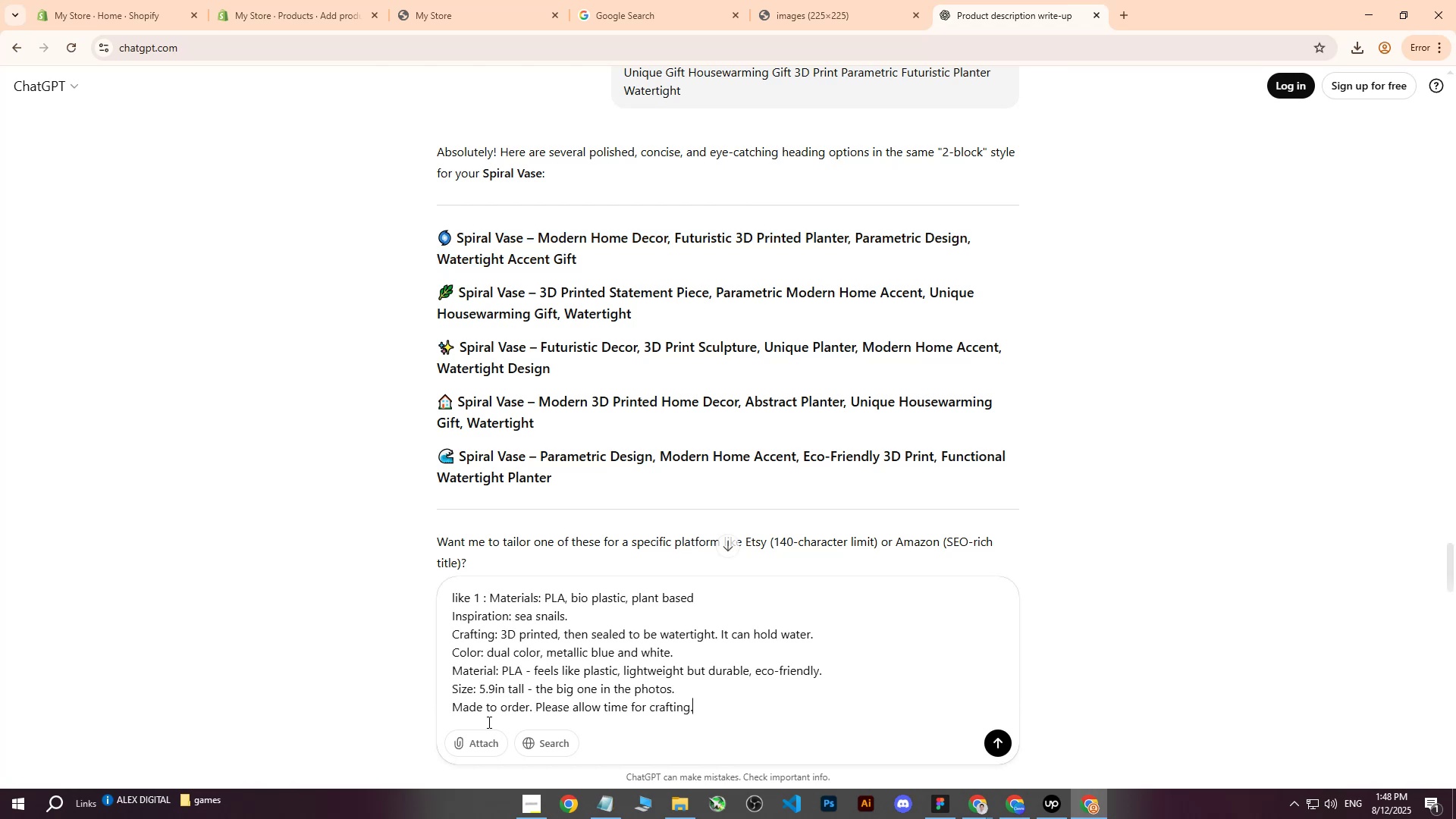 
 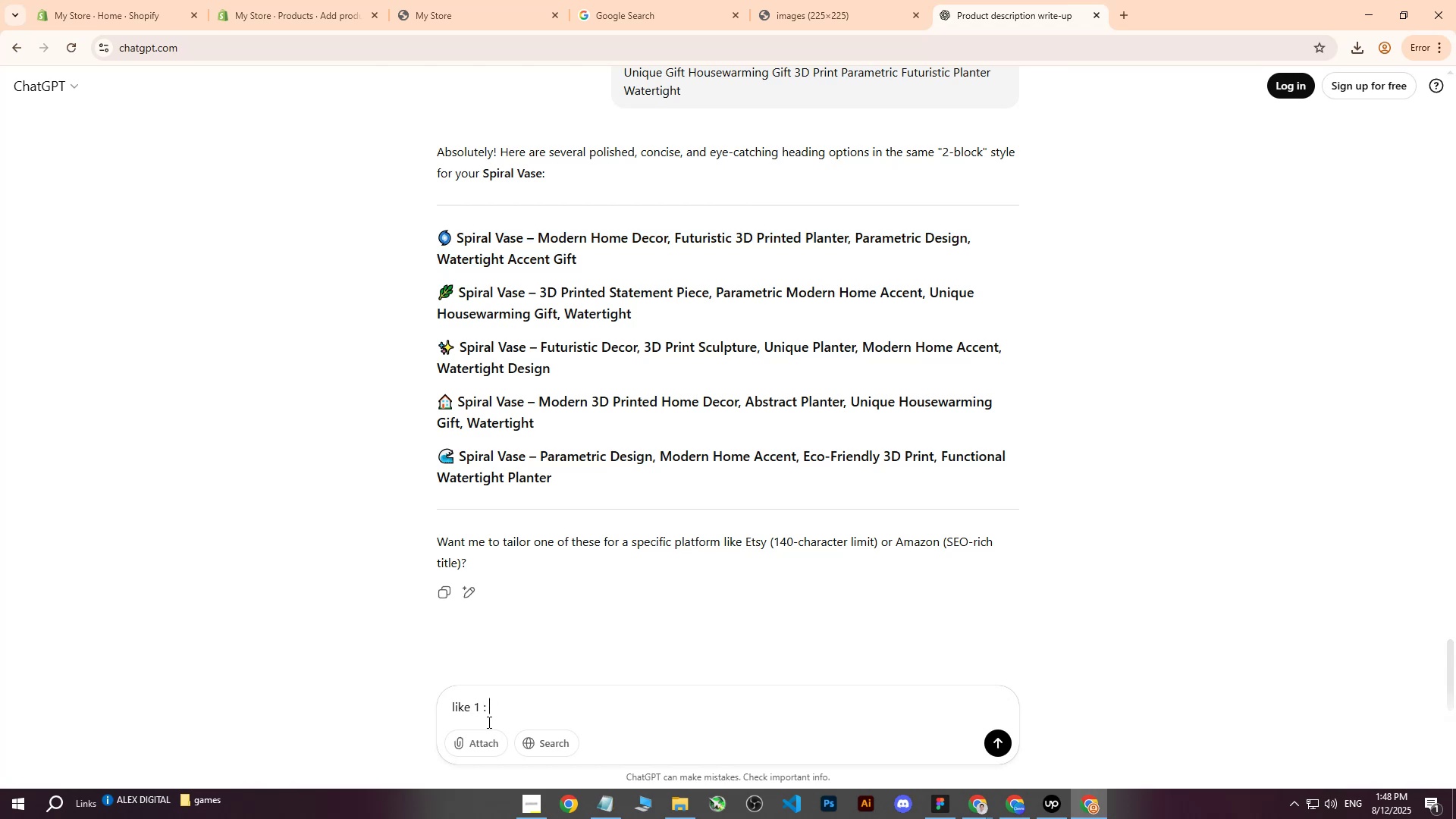 
key(Control+ControlLeft)
 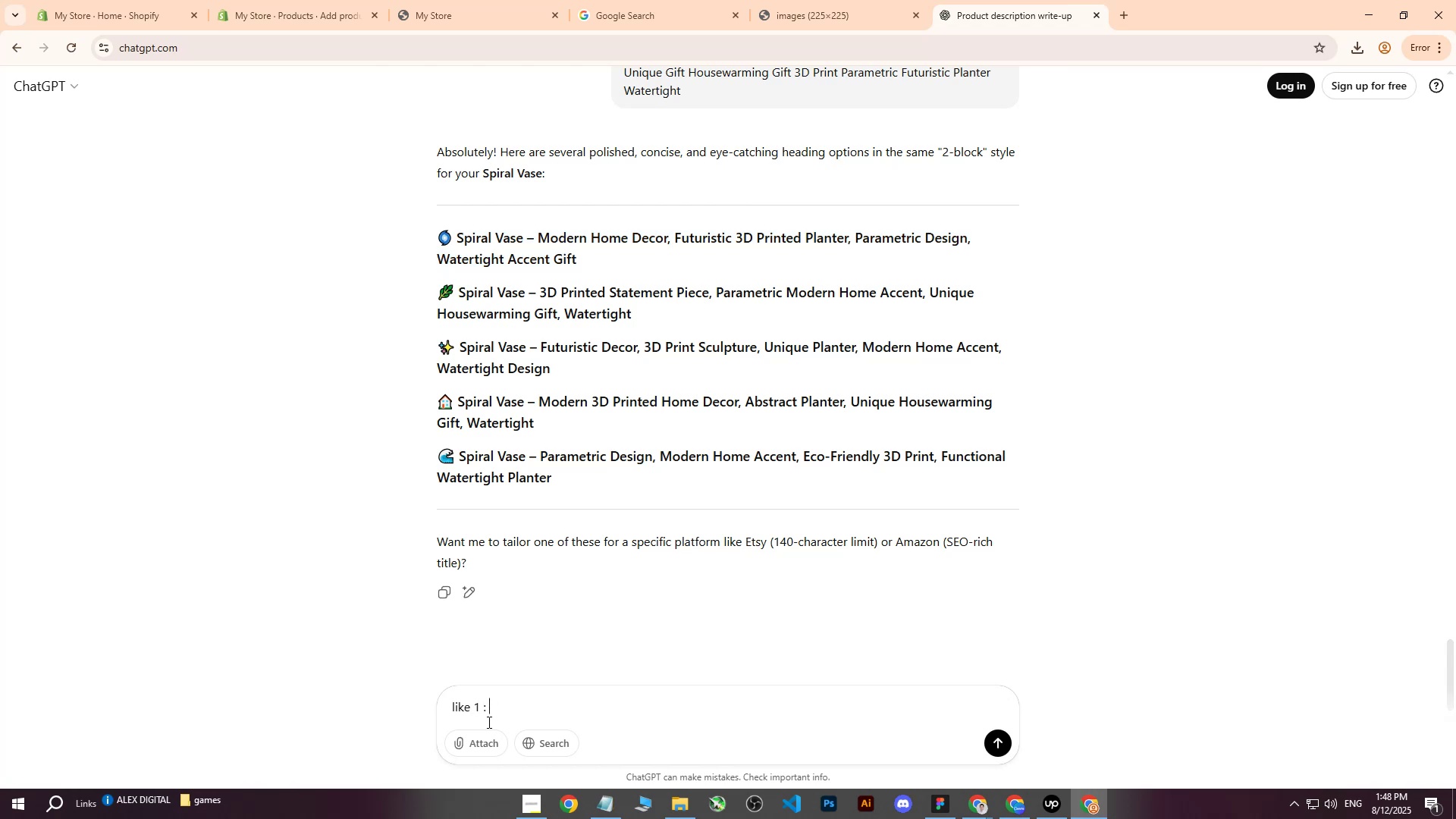 
key(Control+V)
 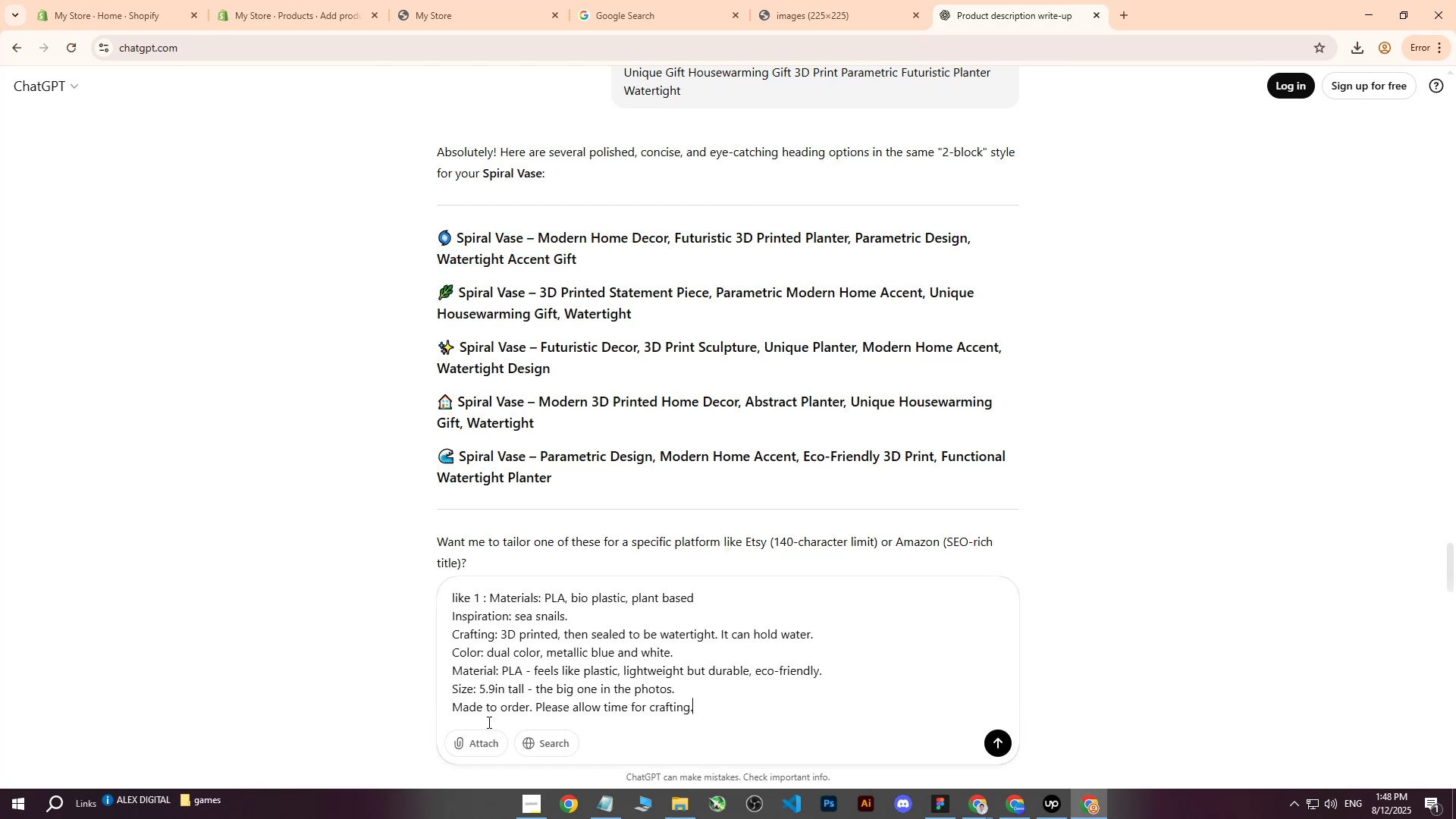 
key(Enter)
 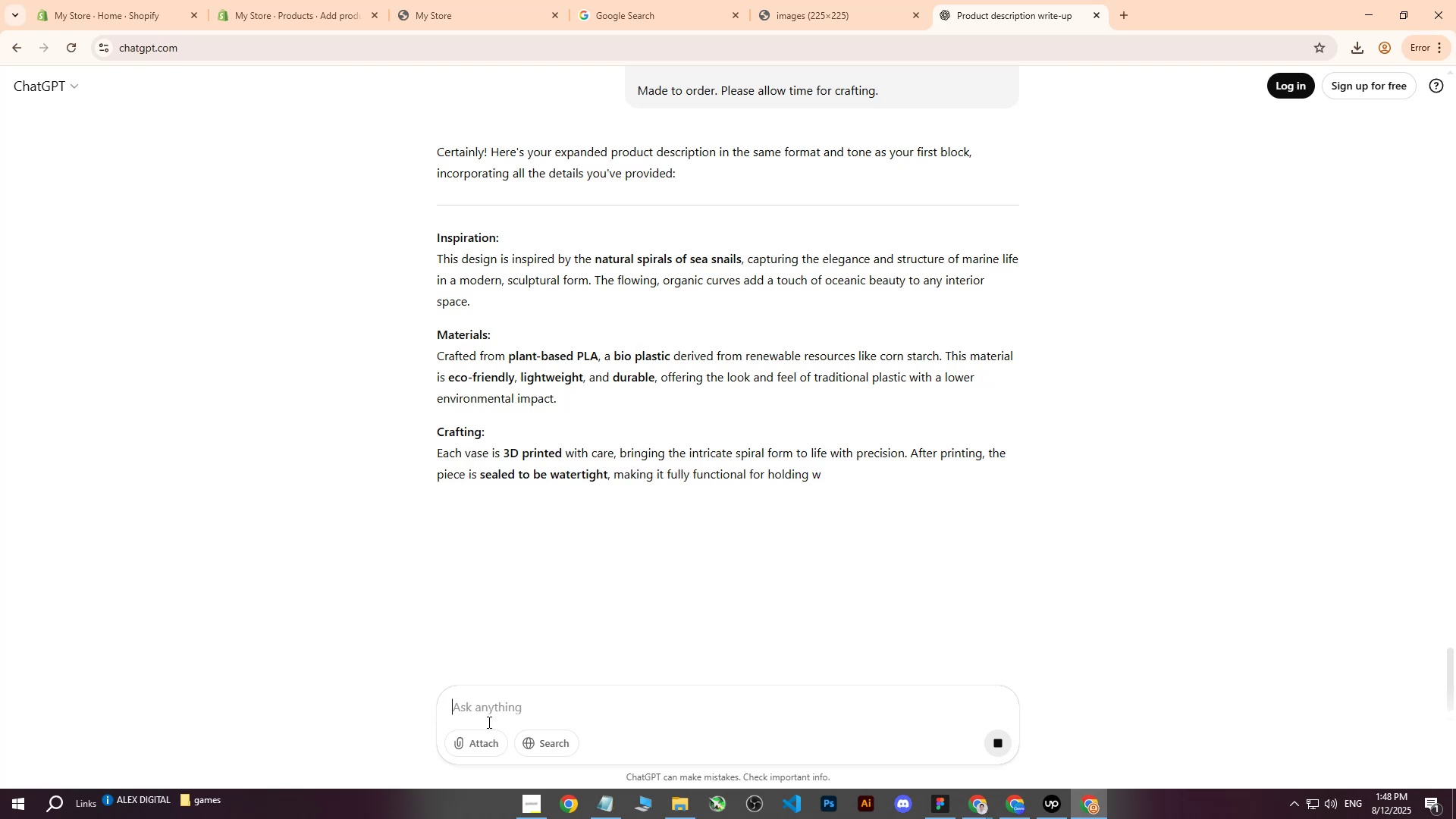 
wait(14.13)
 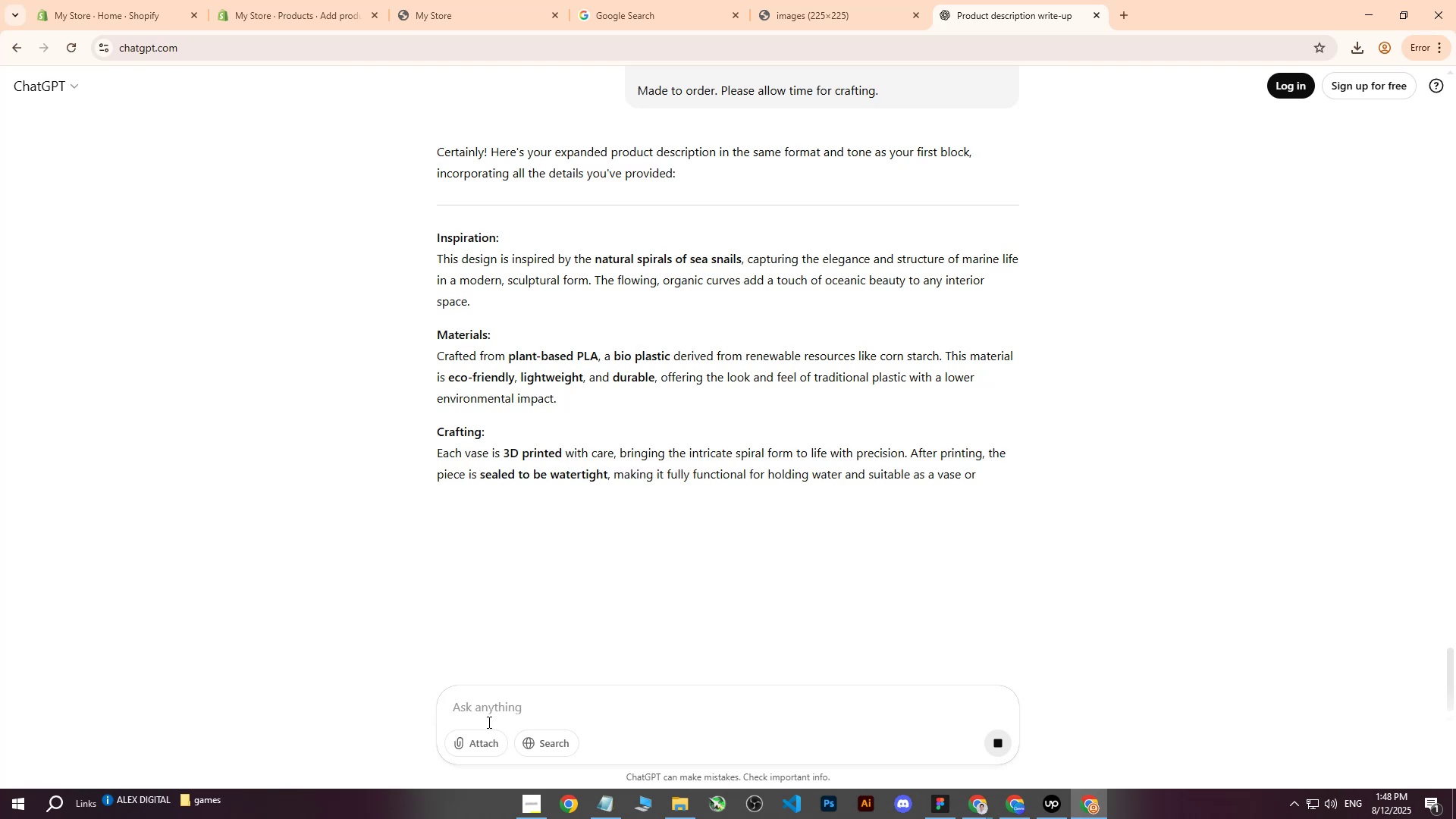 
key(Control+C)
 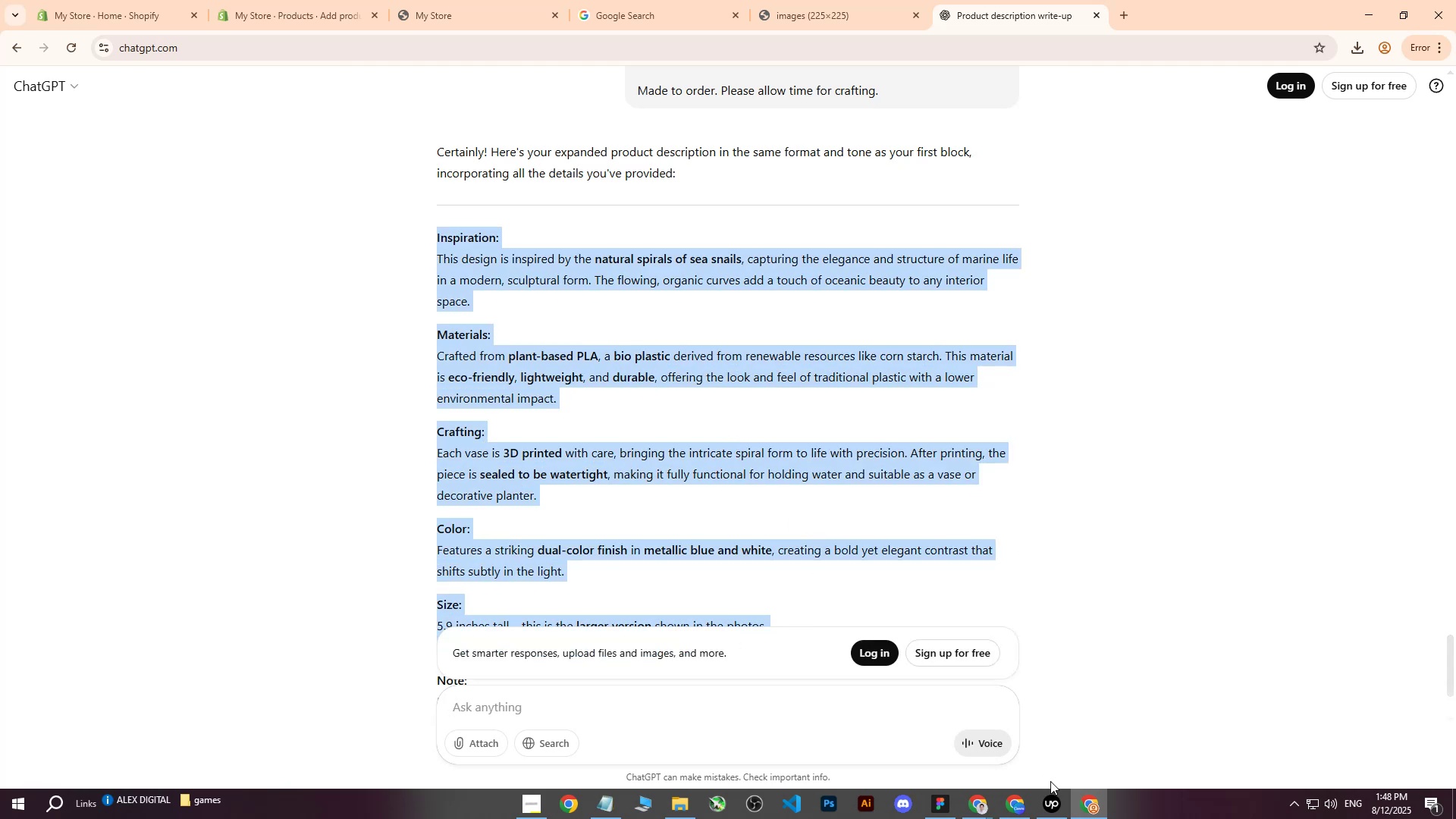 
left_click([1007, 802])
 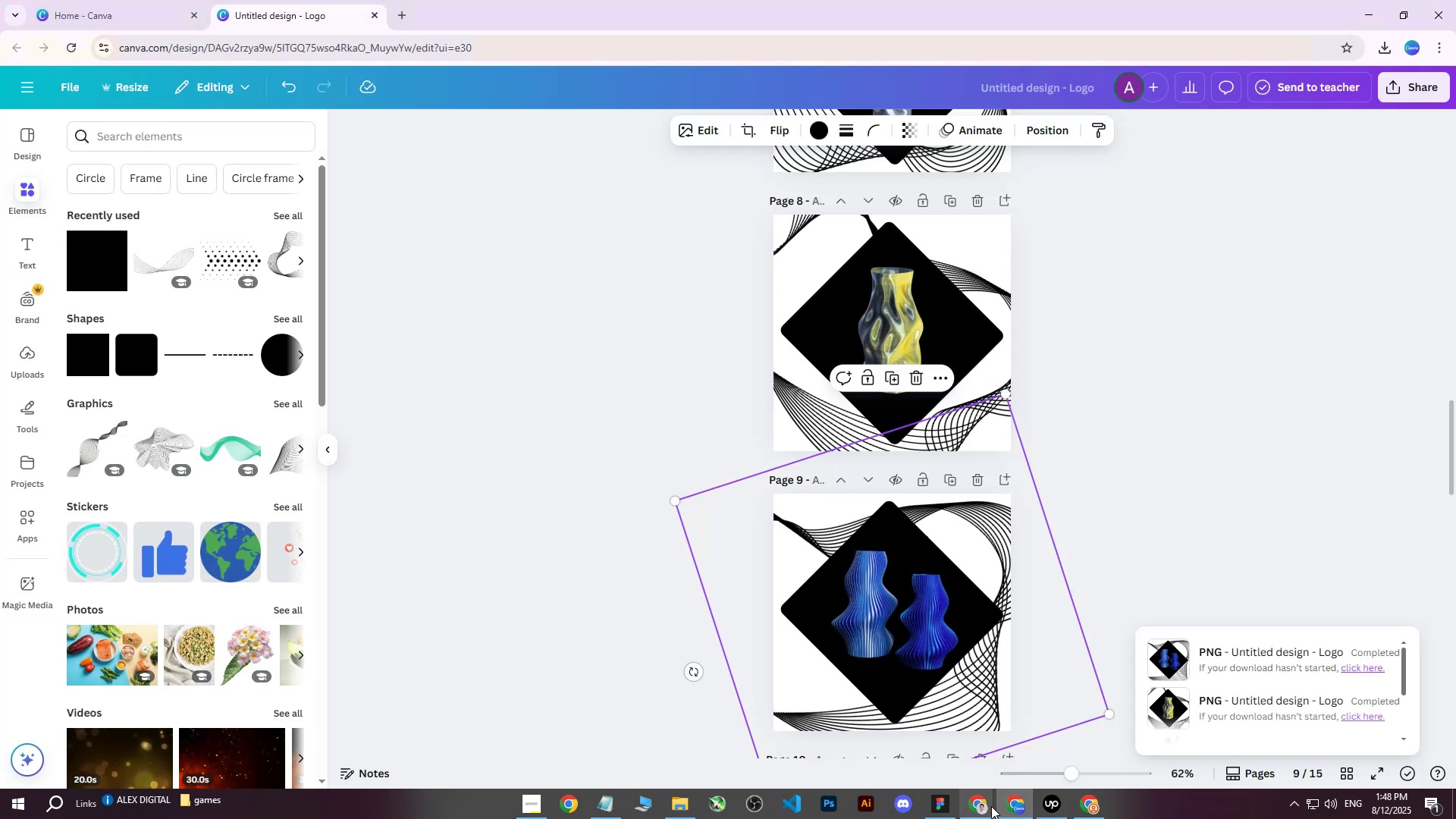 
left_click([987, 809])
 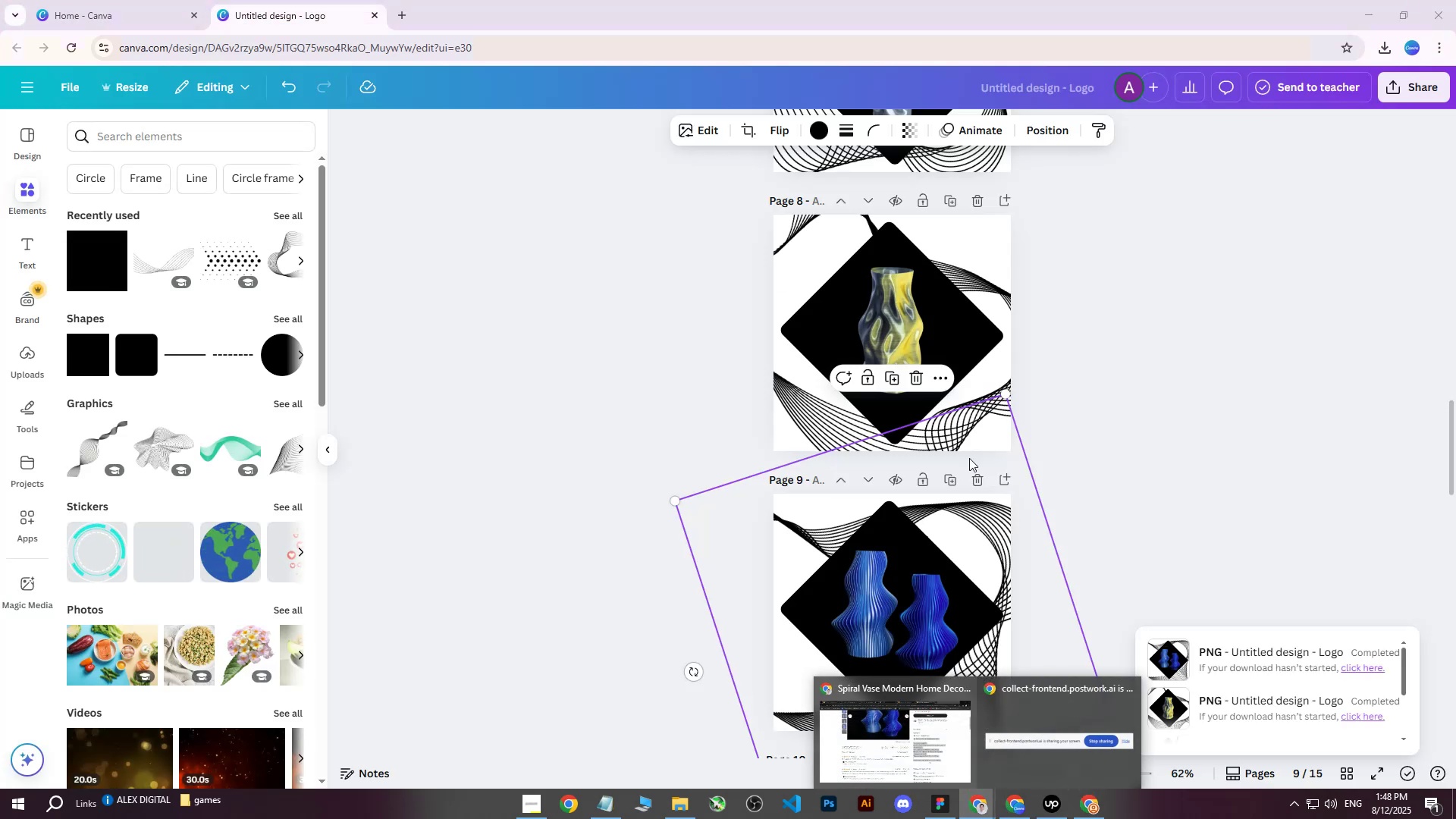 
left_click([1165, 347])
 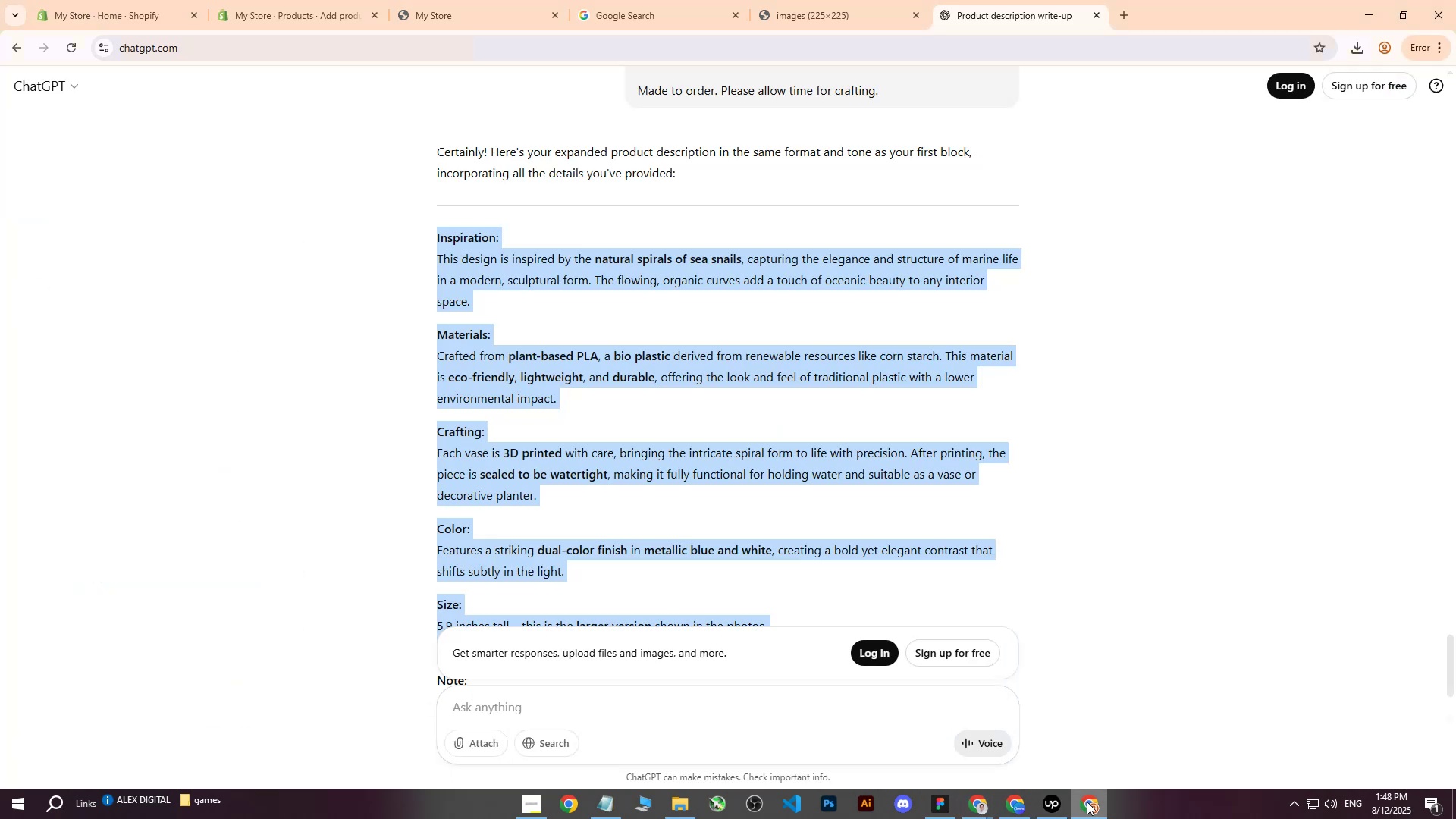 
left_click([337, 0])
 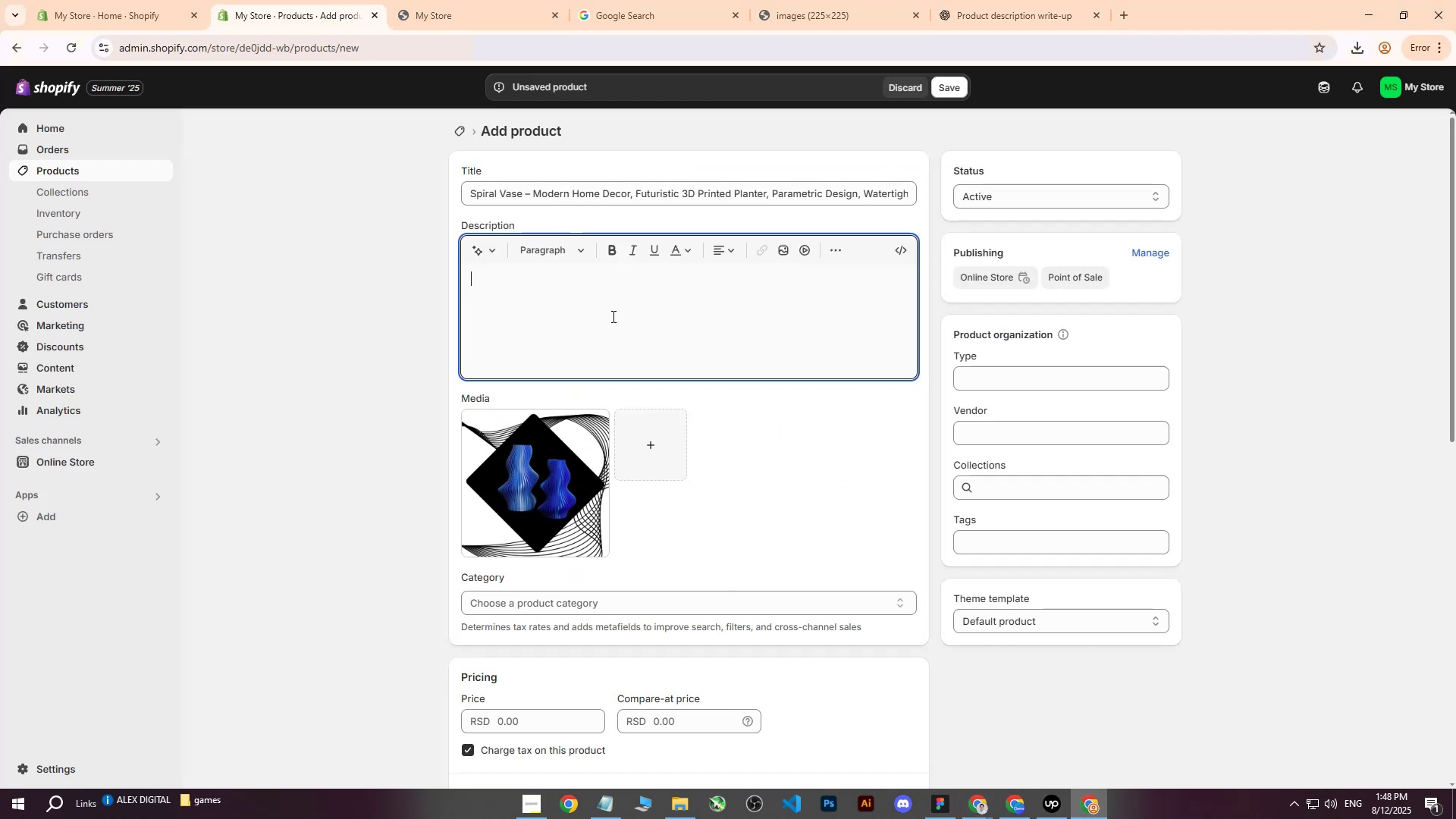 
left_click([607, 328])
 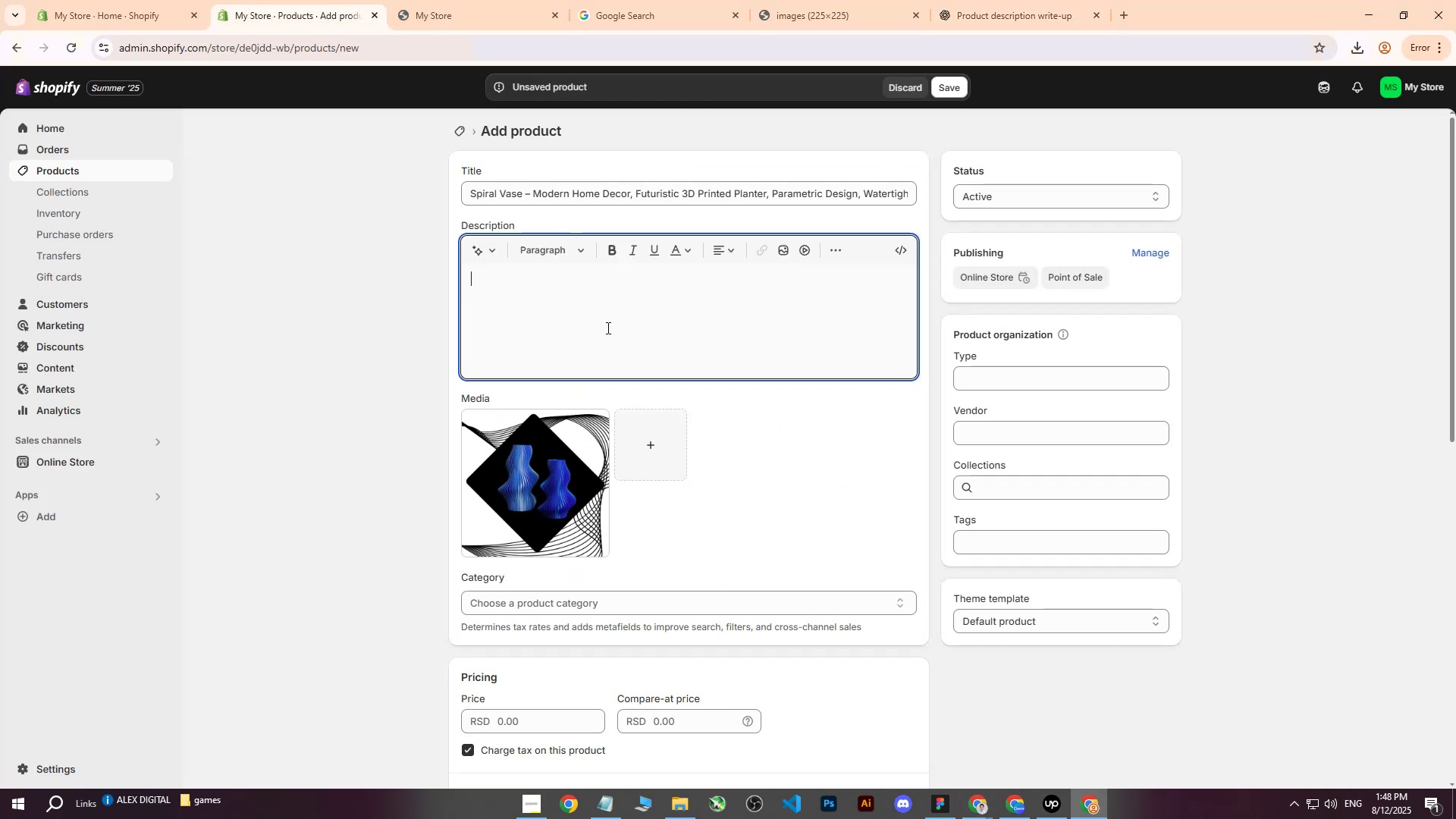 
key(Control+ControlLeft)
 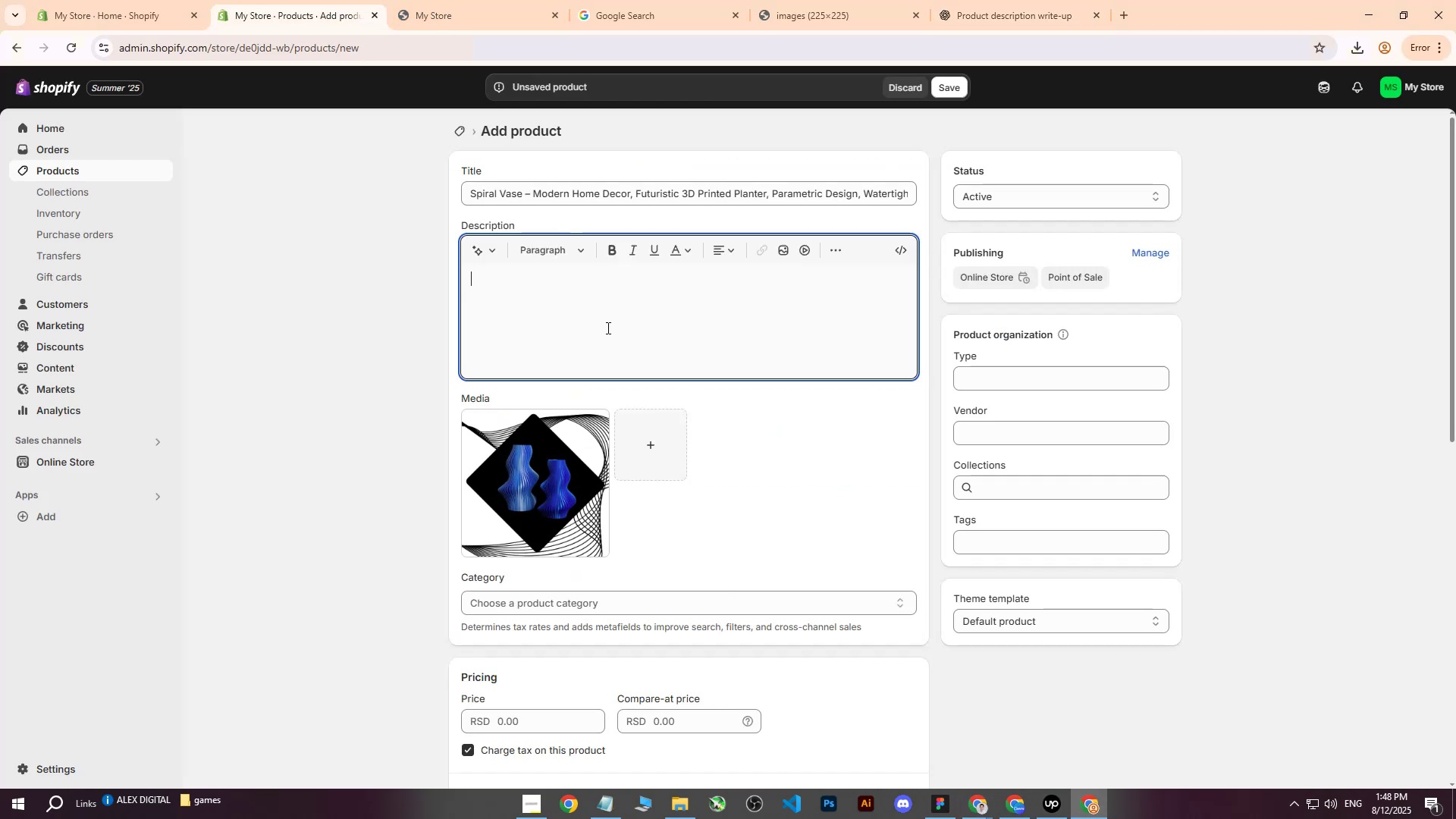 
key(Control+V)
 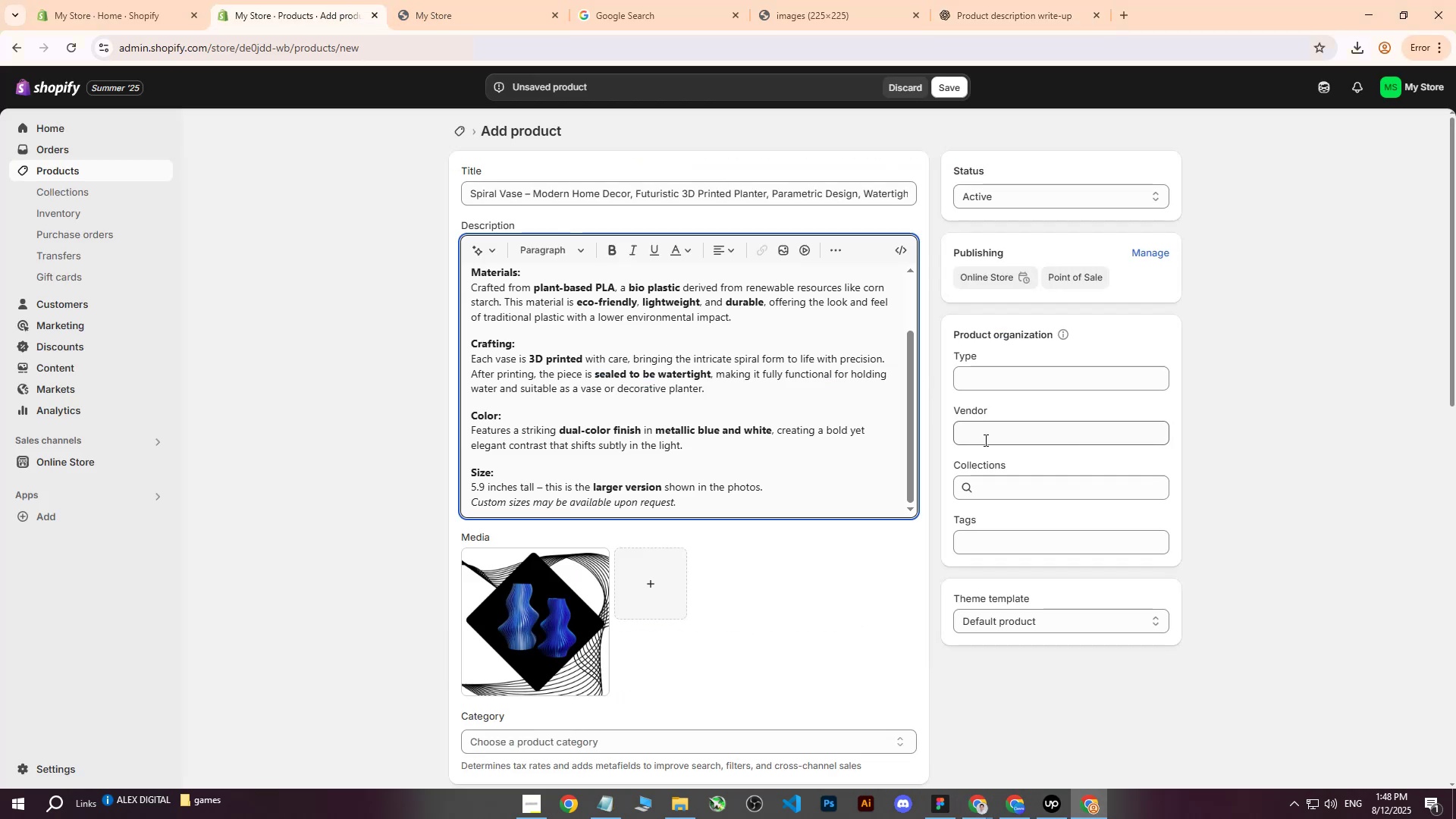 
scroll: coordinate [614, 568], scroll_direction: down, amount: 4.0
 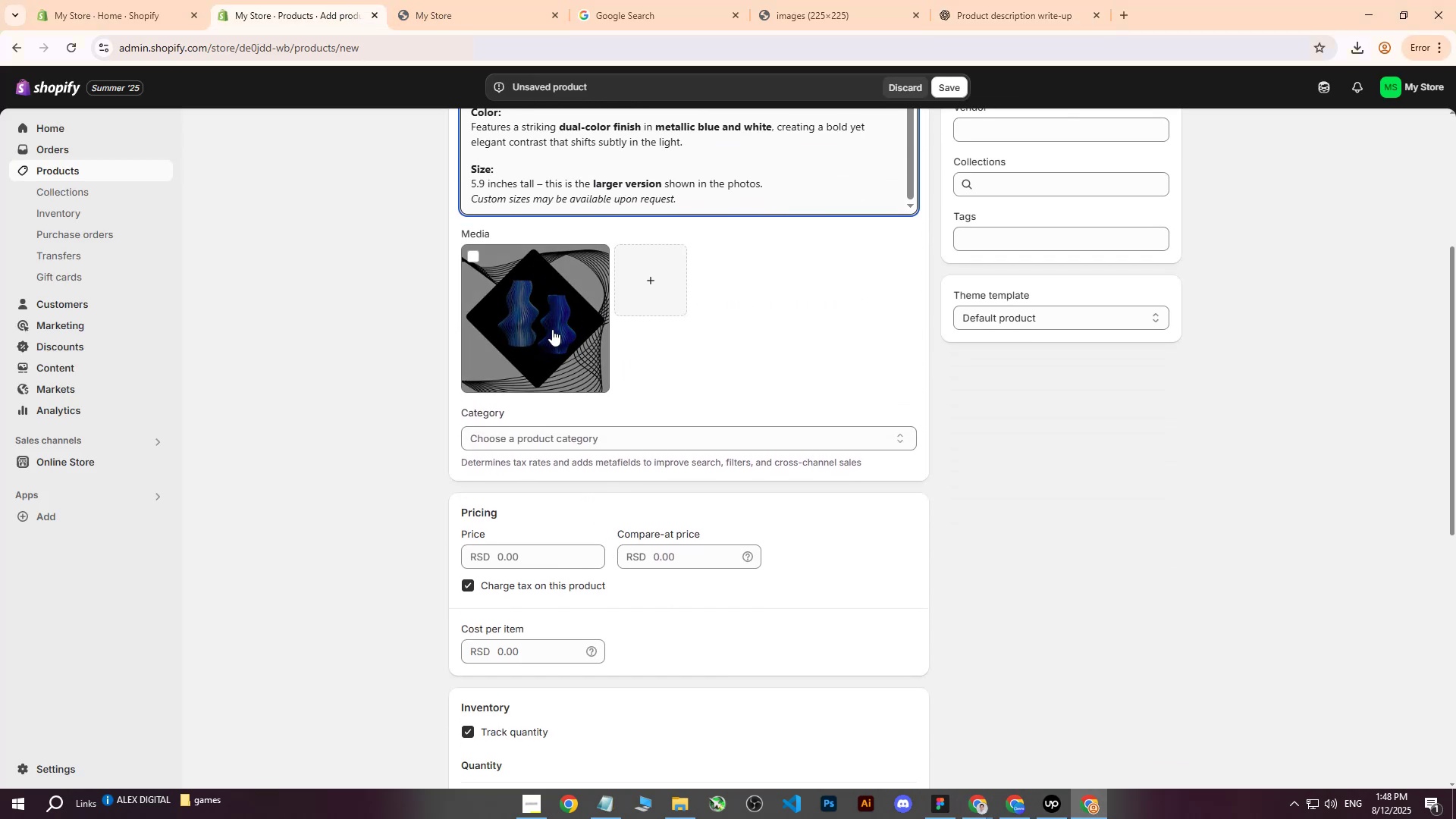 
left_click([552, 329])
 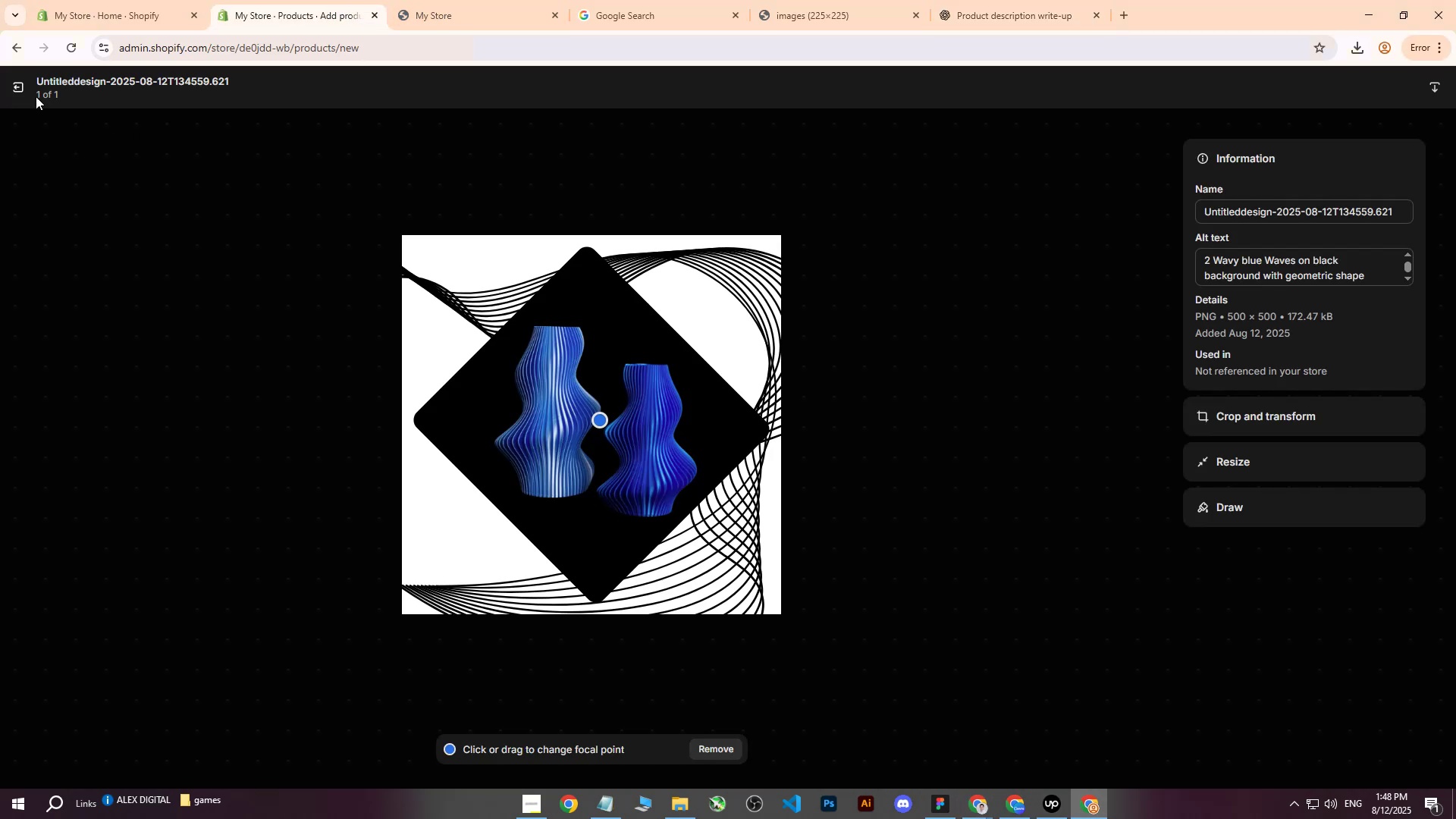 
left_click([23, 88])
 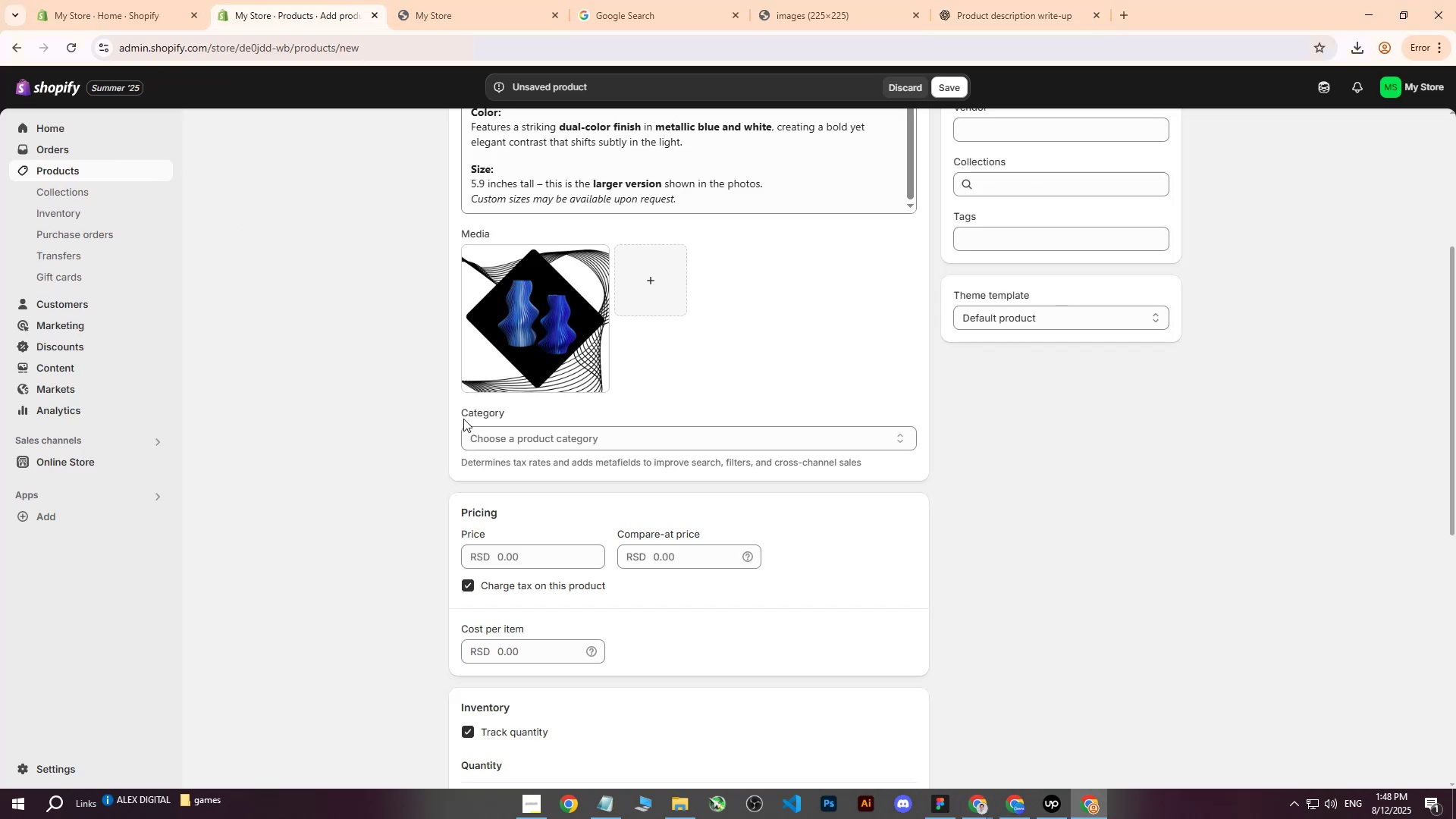 
scroll: coordinate [564, 495], scroll_direction: down, amount: 1.0
 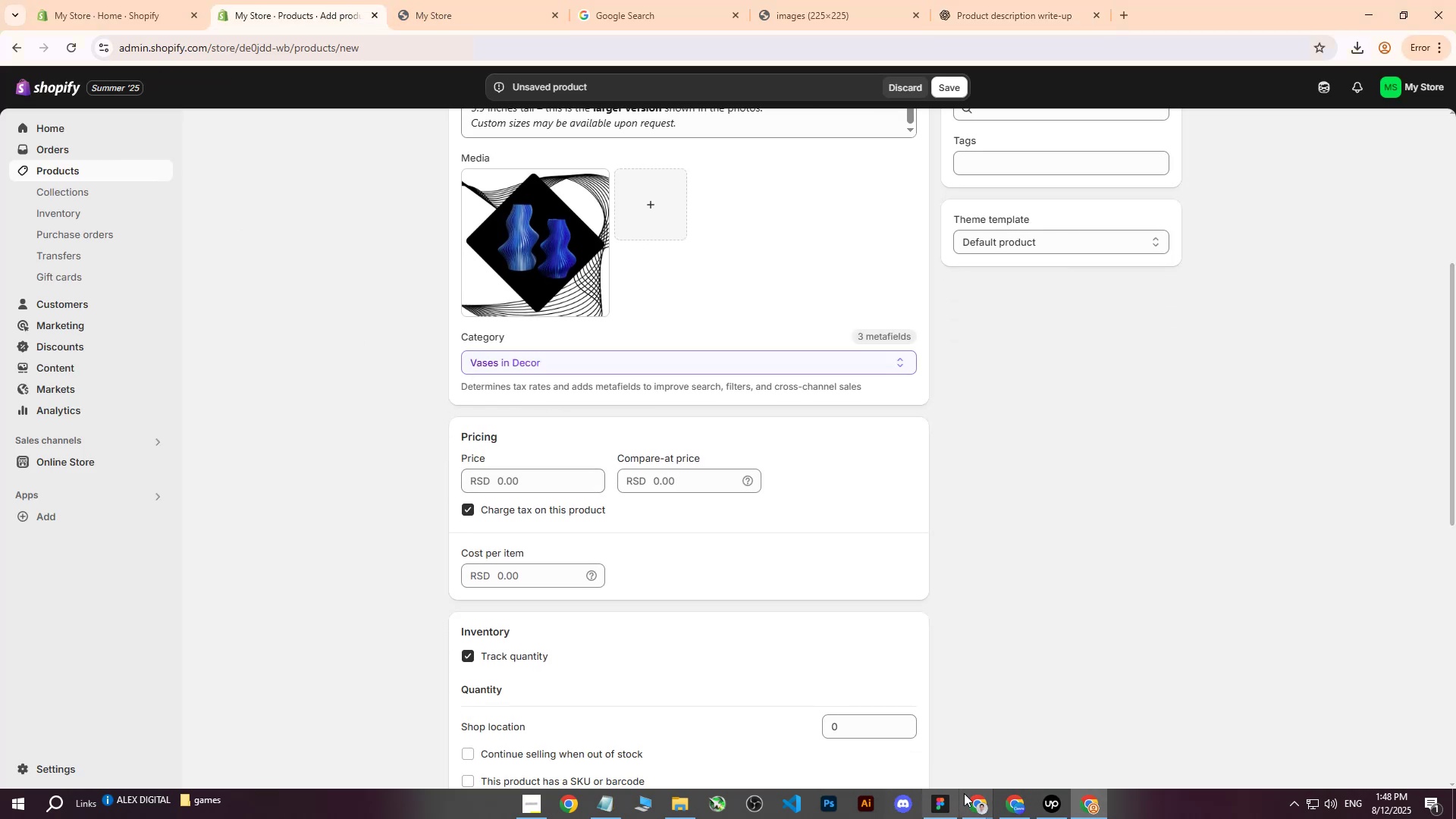 
left_click([976, 805])
 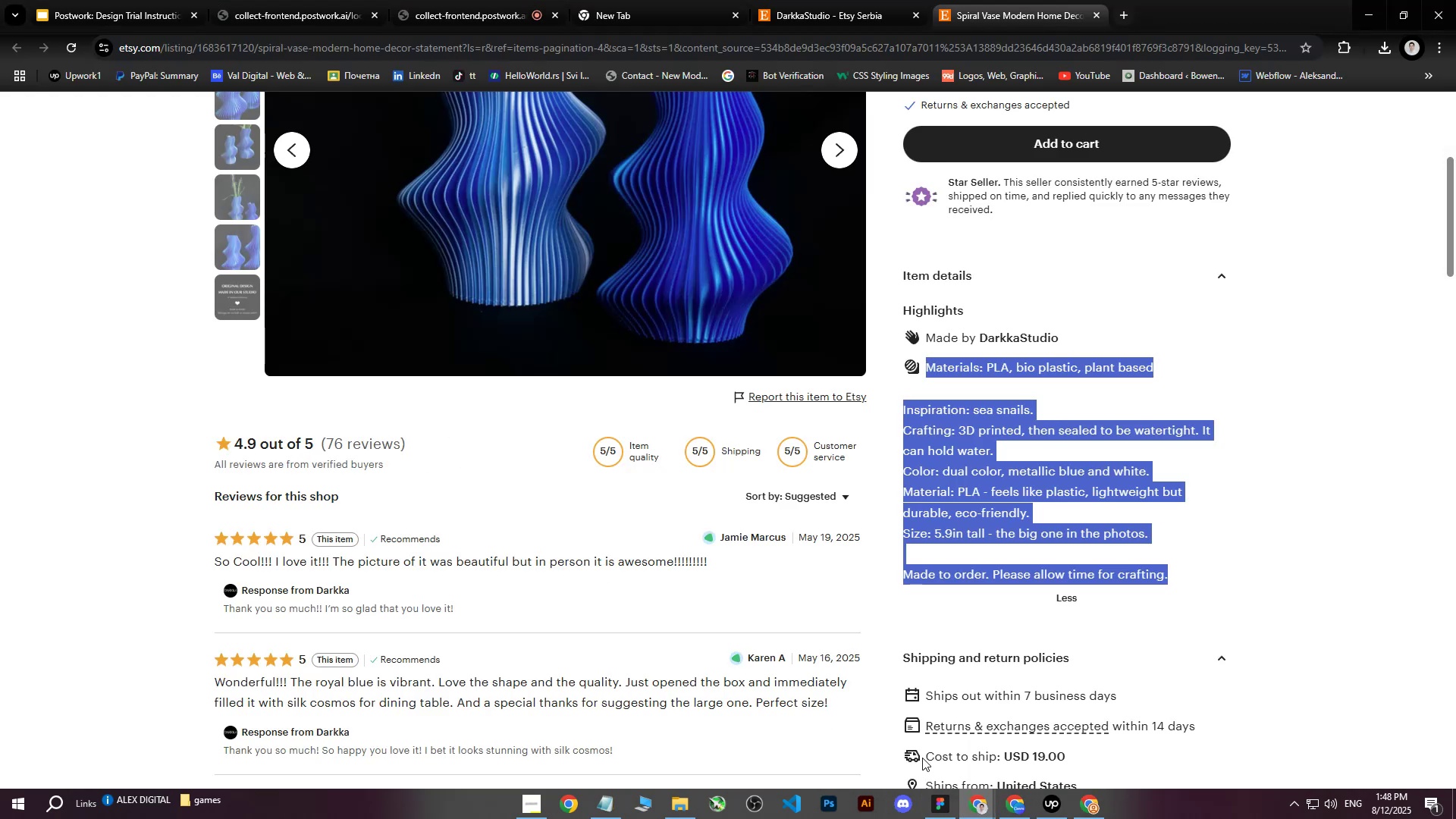 
scroll: coordinate [943, 402], scroll_direction: up, amount: 9.0
 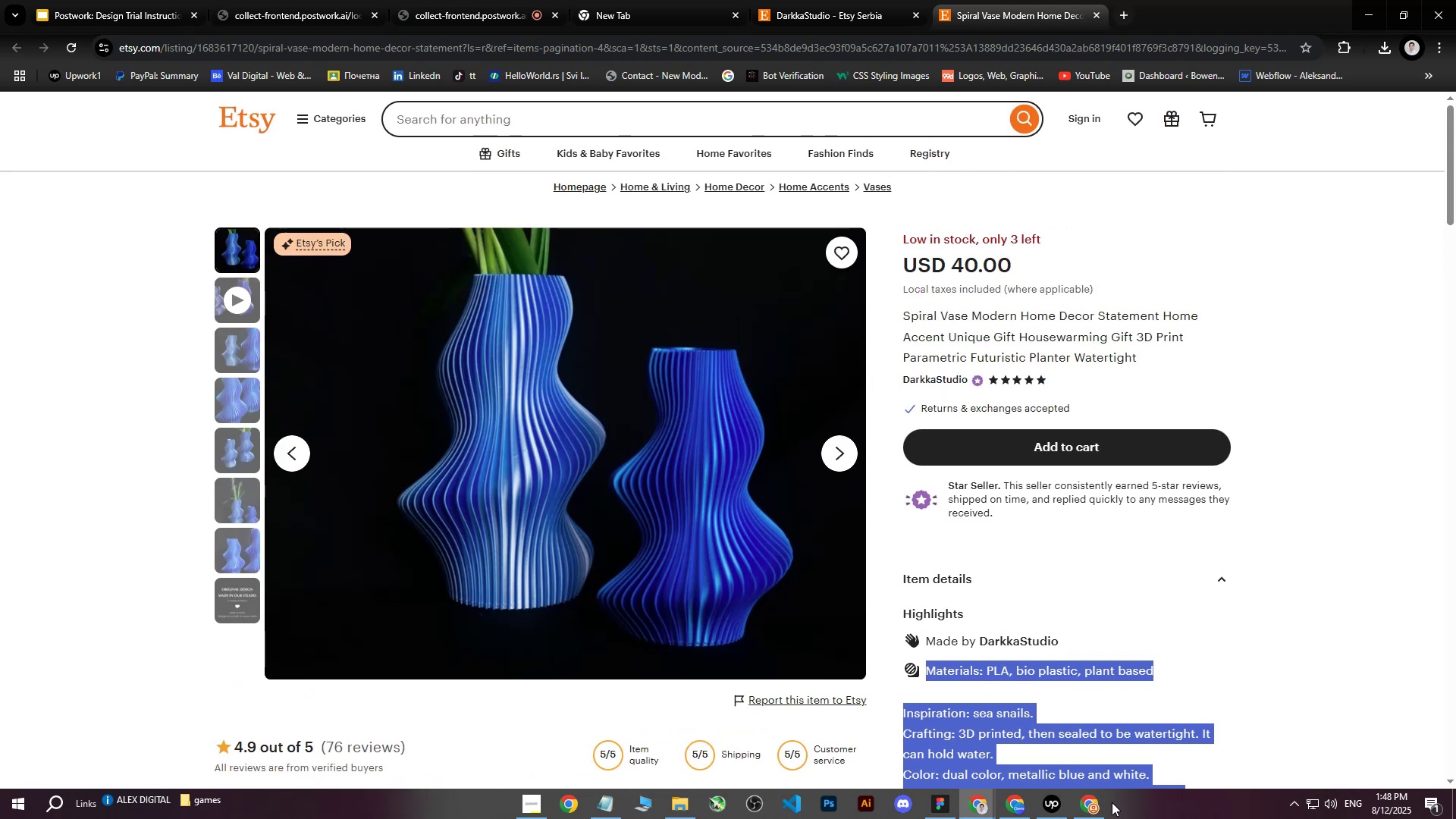 
left_click([1084, 809])
 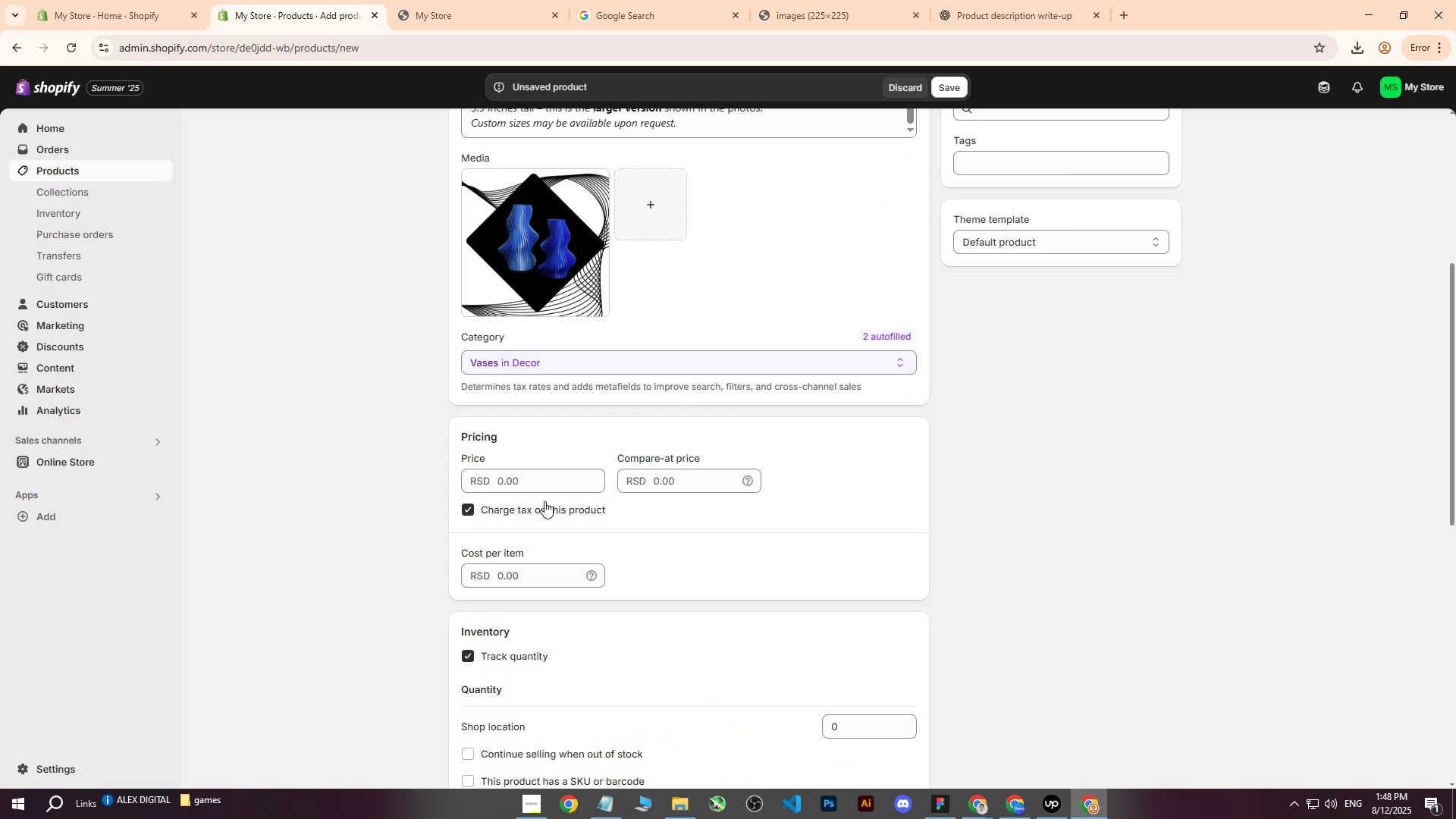 
left_click([530, 480])
 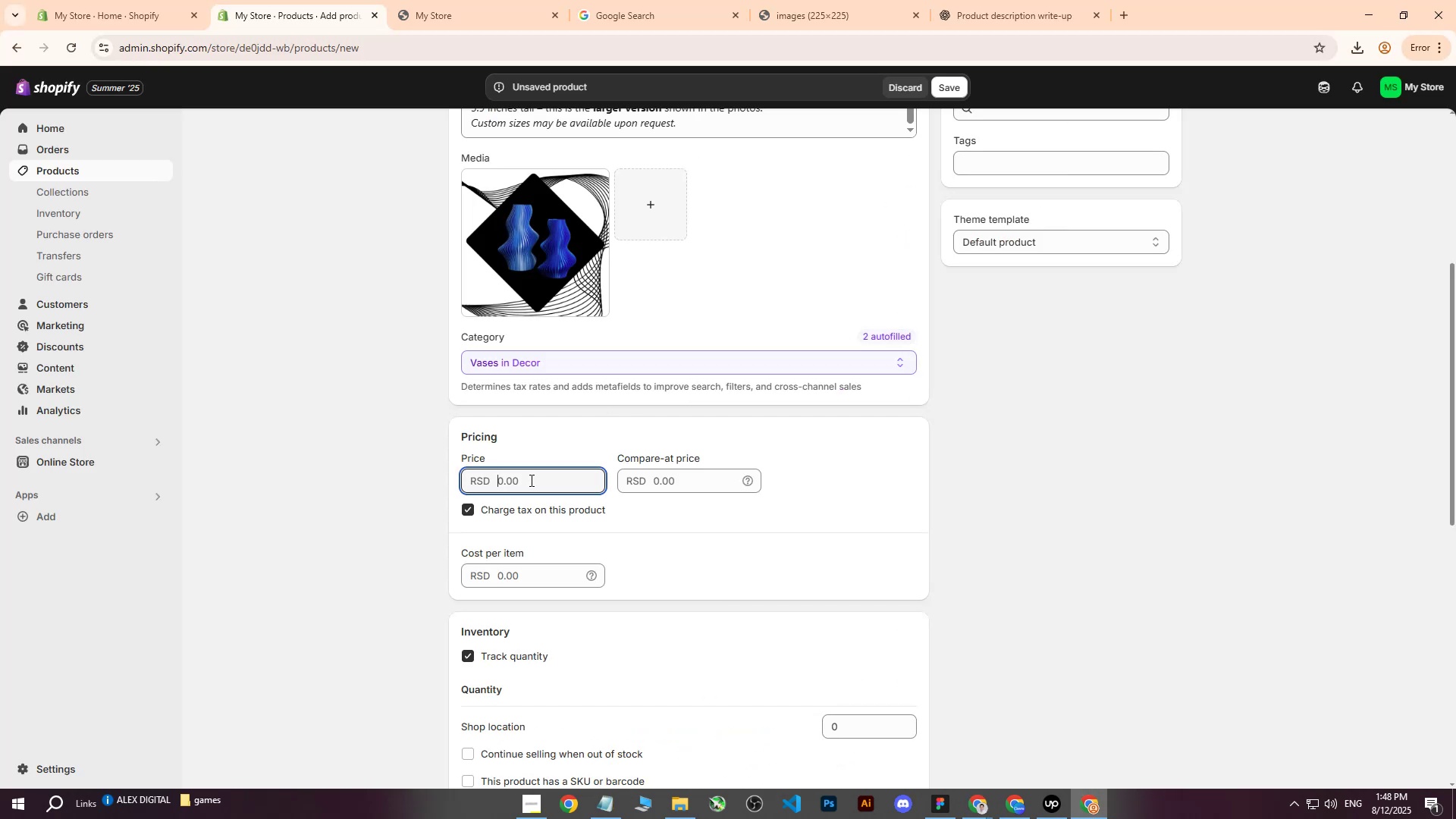 
type(4000)
 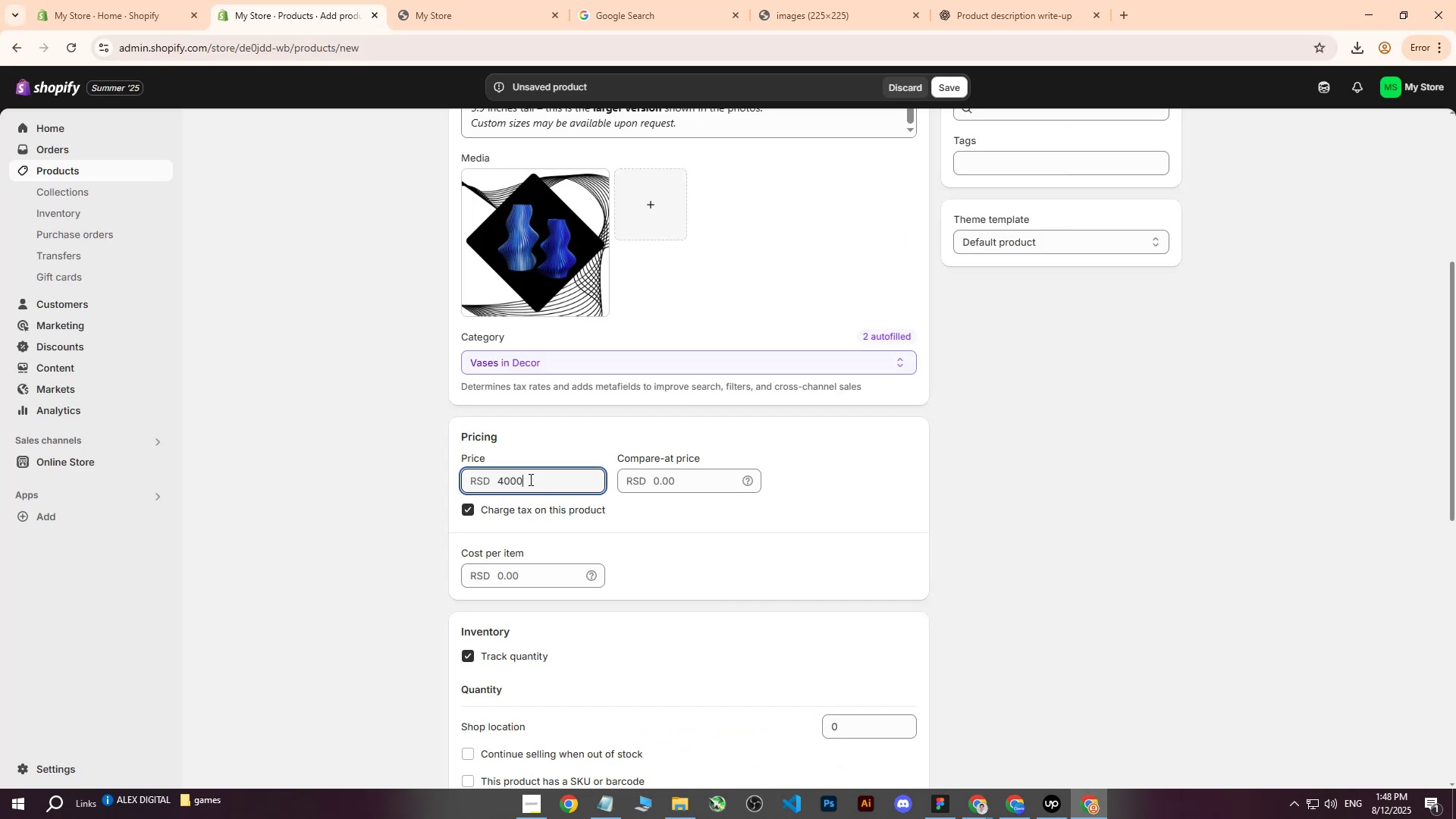 
scroll: coordinate [634, 603], scroll_direction: down, amount: 2.0
 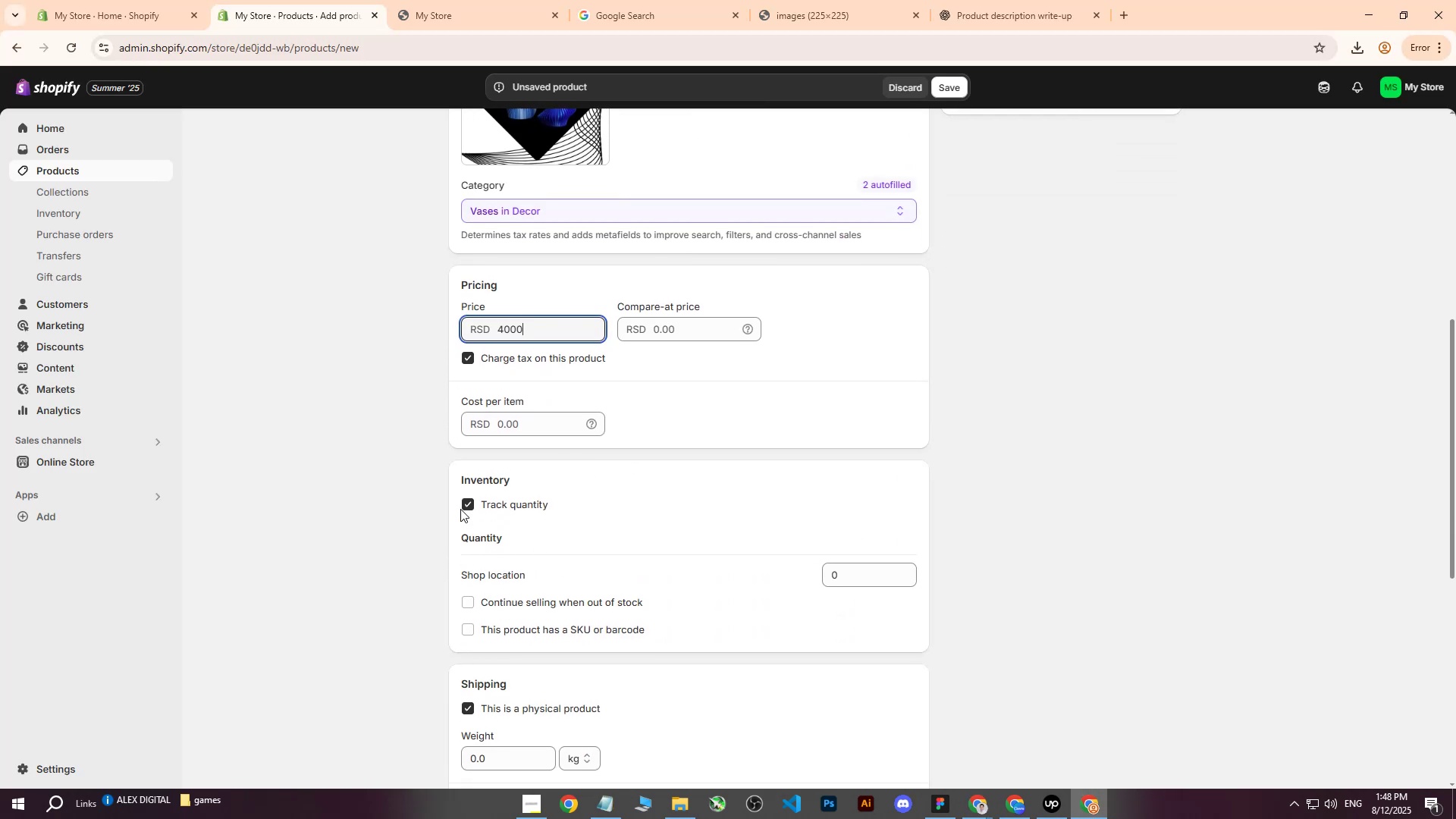 
left_click([463, 503])
 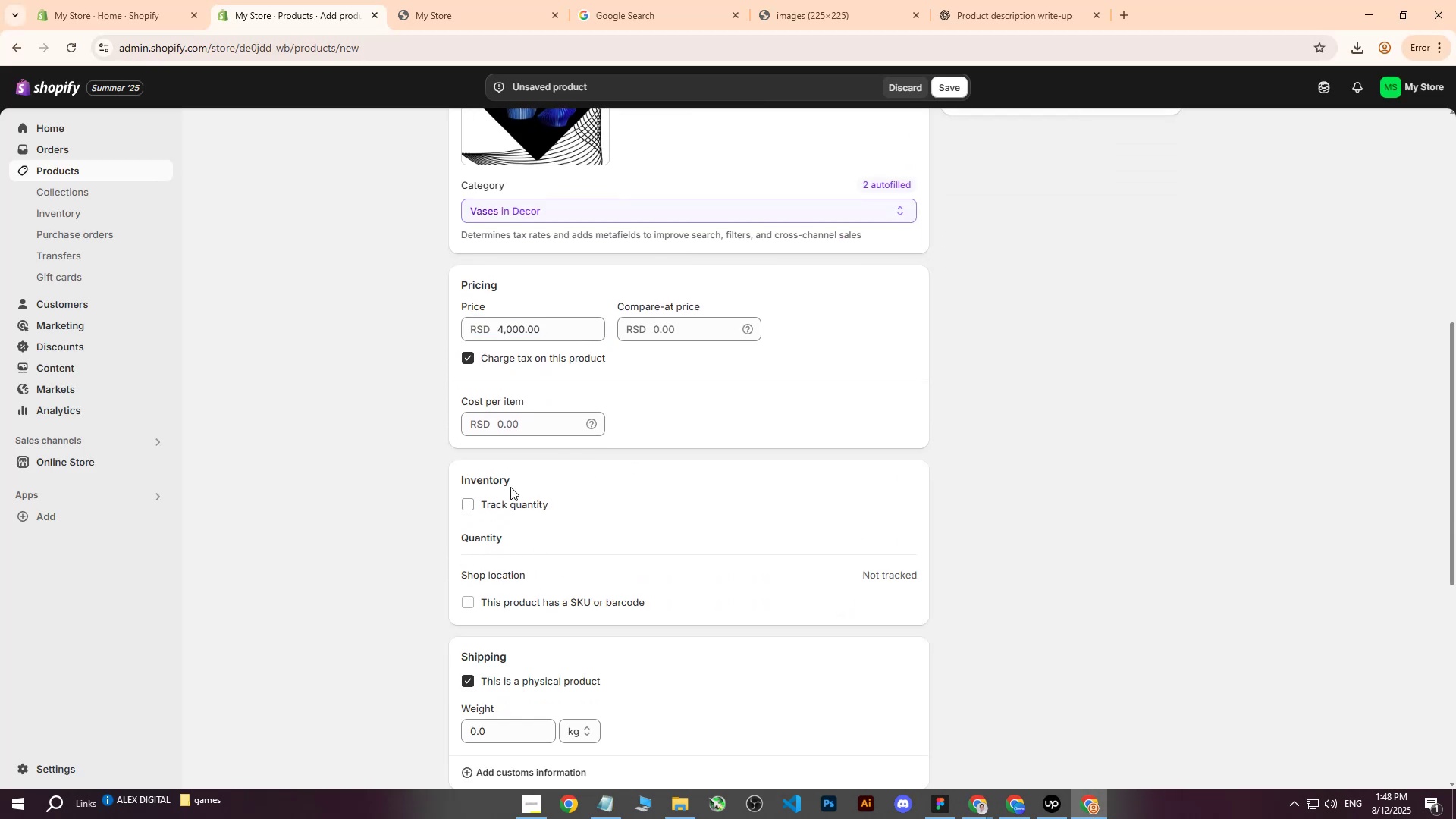 
scroll: coordinate [642, 445], scroll_direction: down, amount: 2.0
 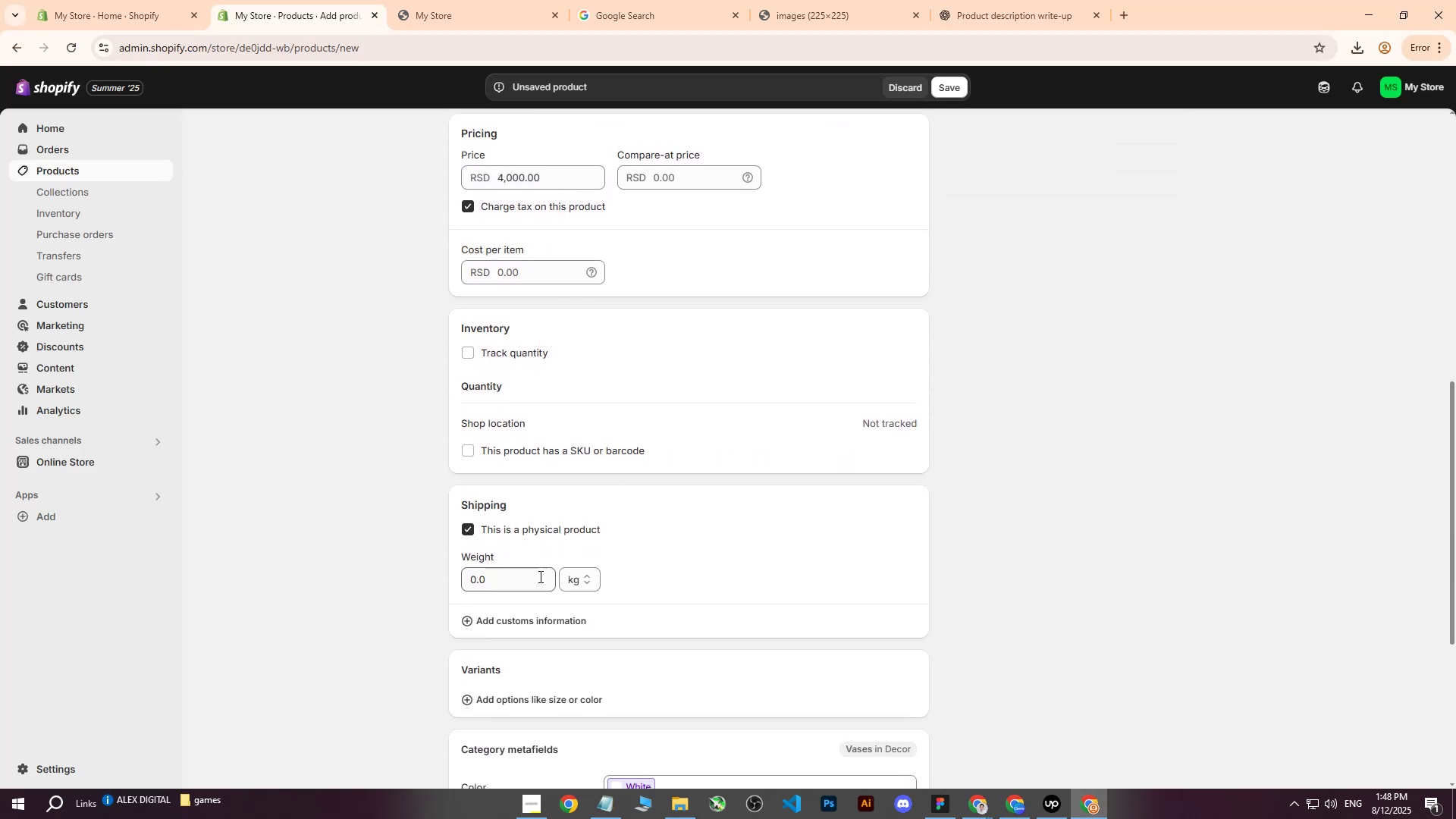 
left_click([577, 578])
 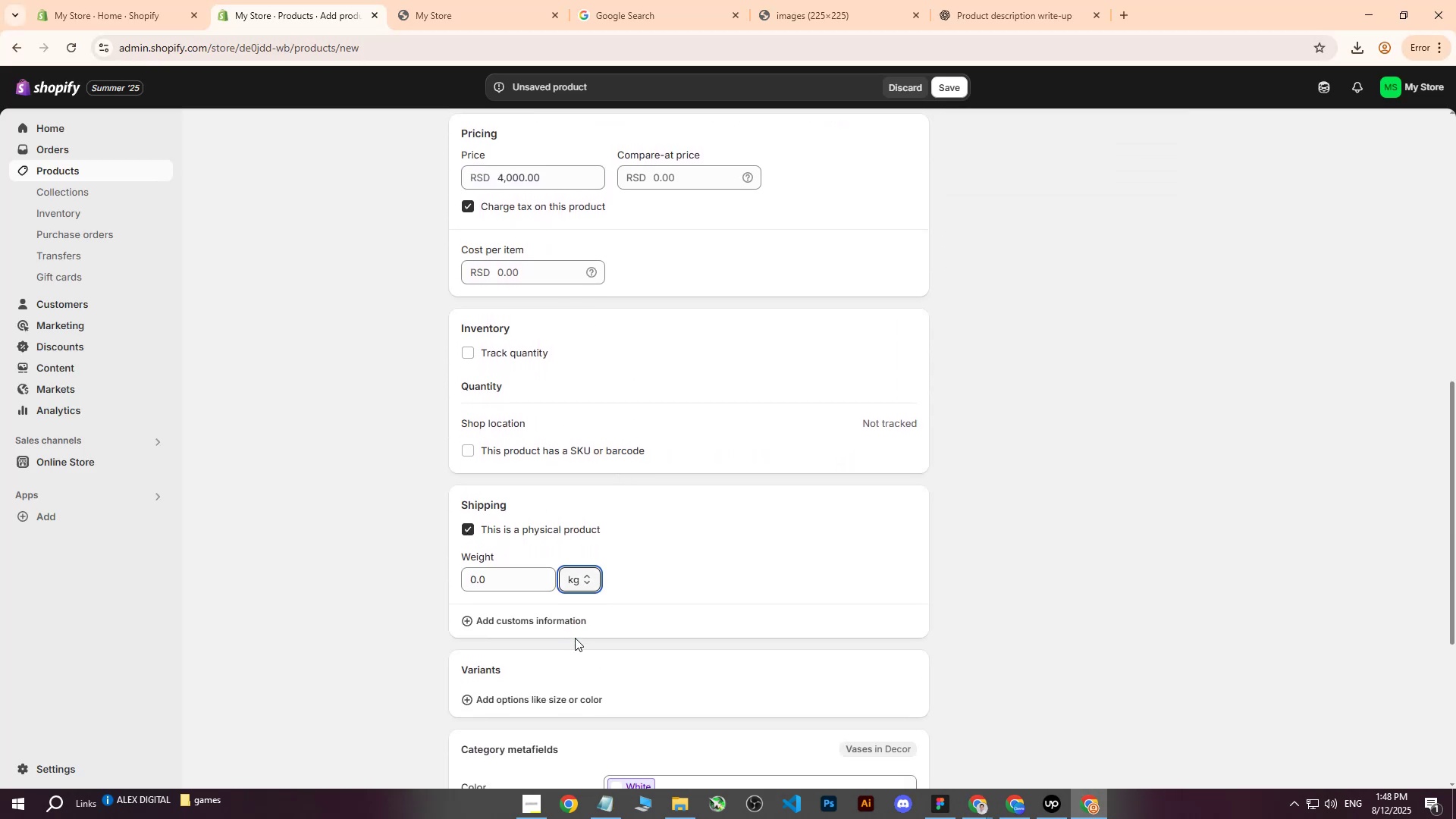 
double_click([511, 588])
 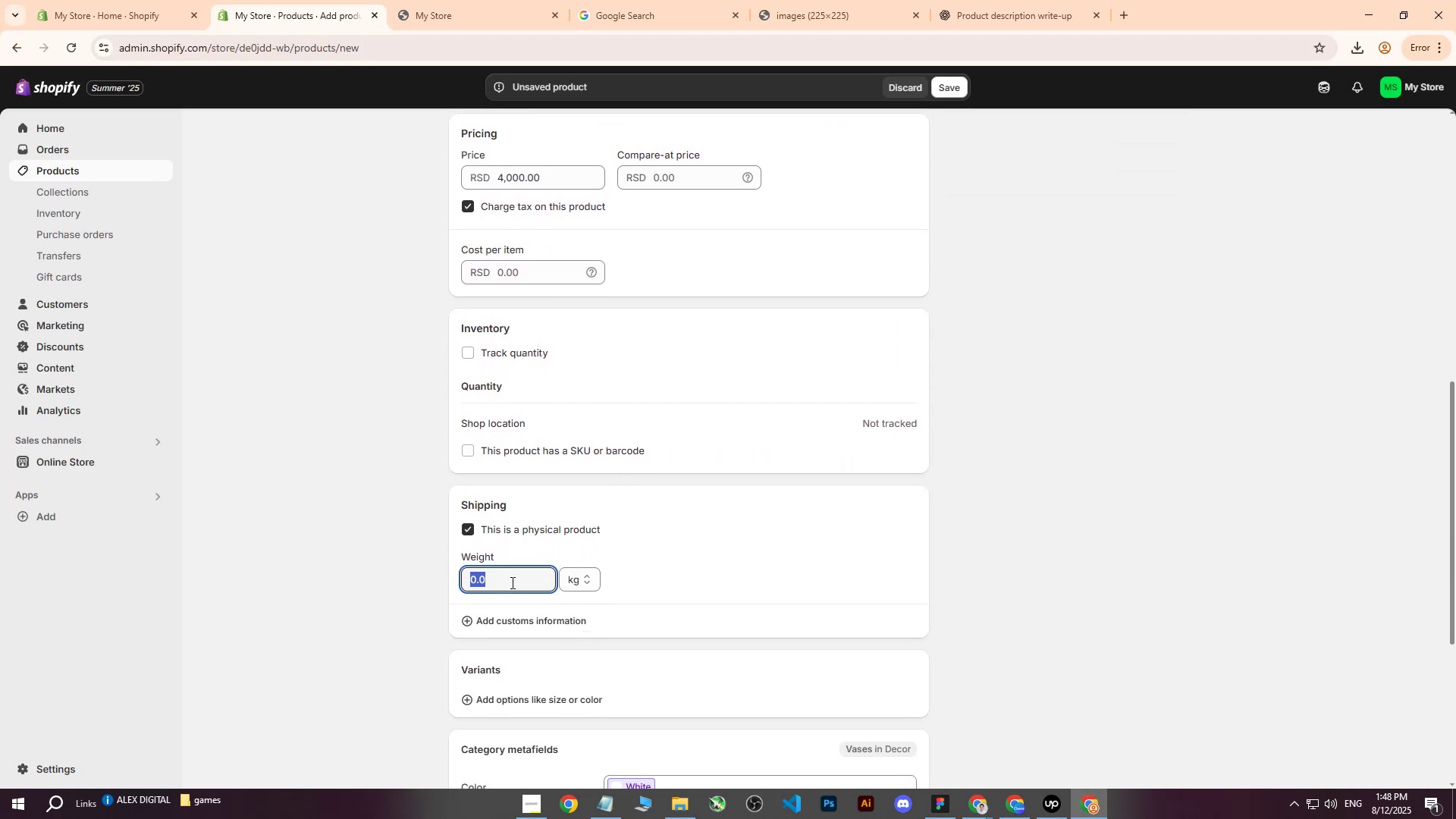 
key(5)
 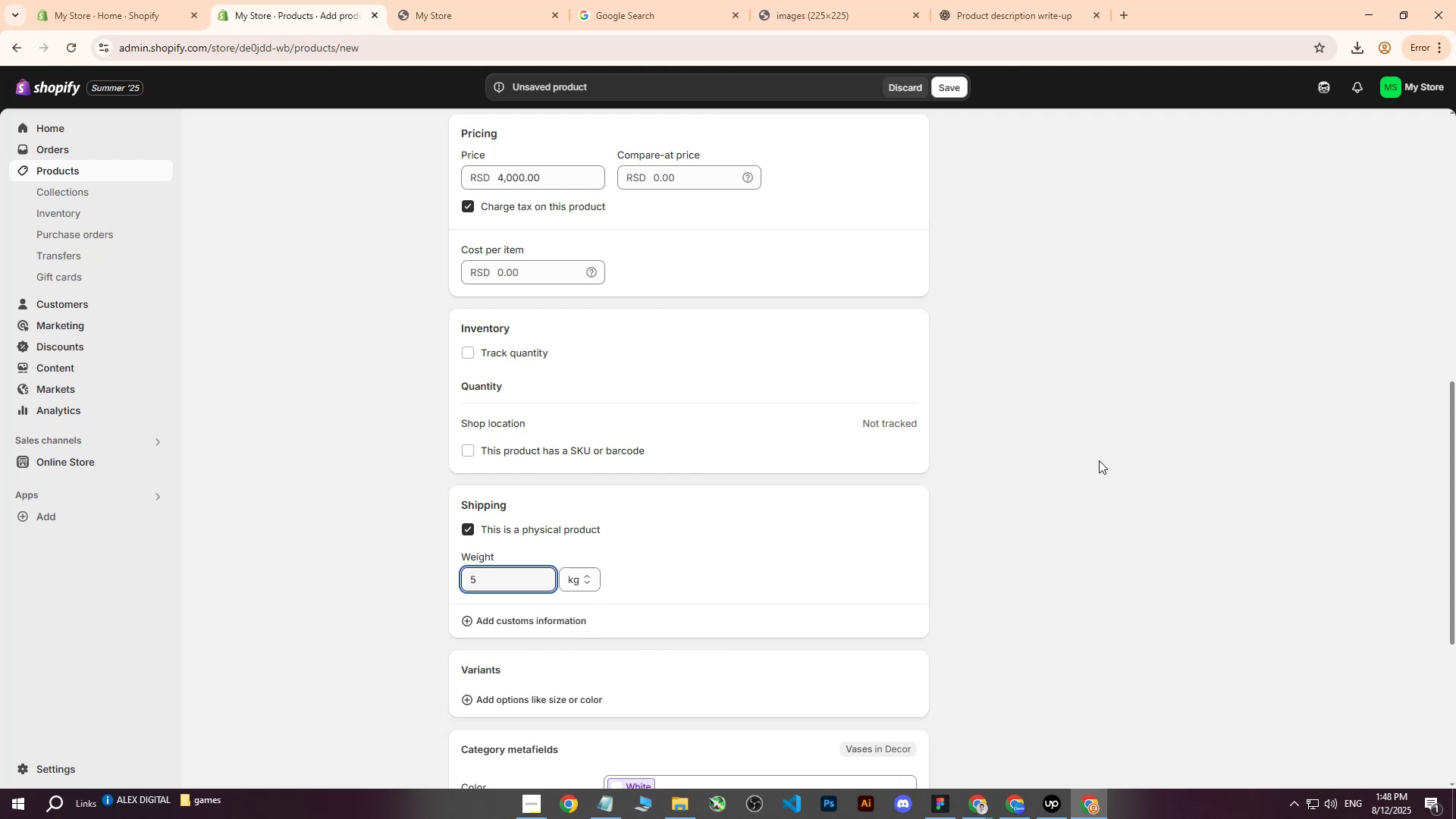 
left_click([1119, 465])
 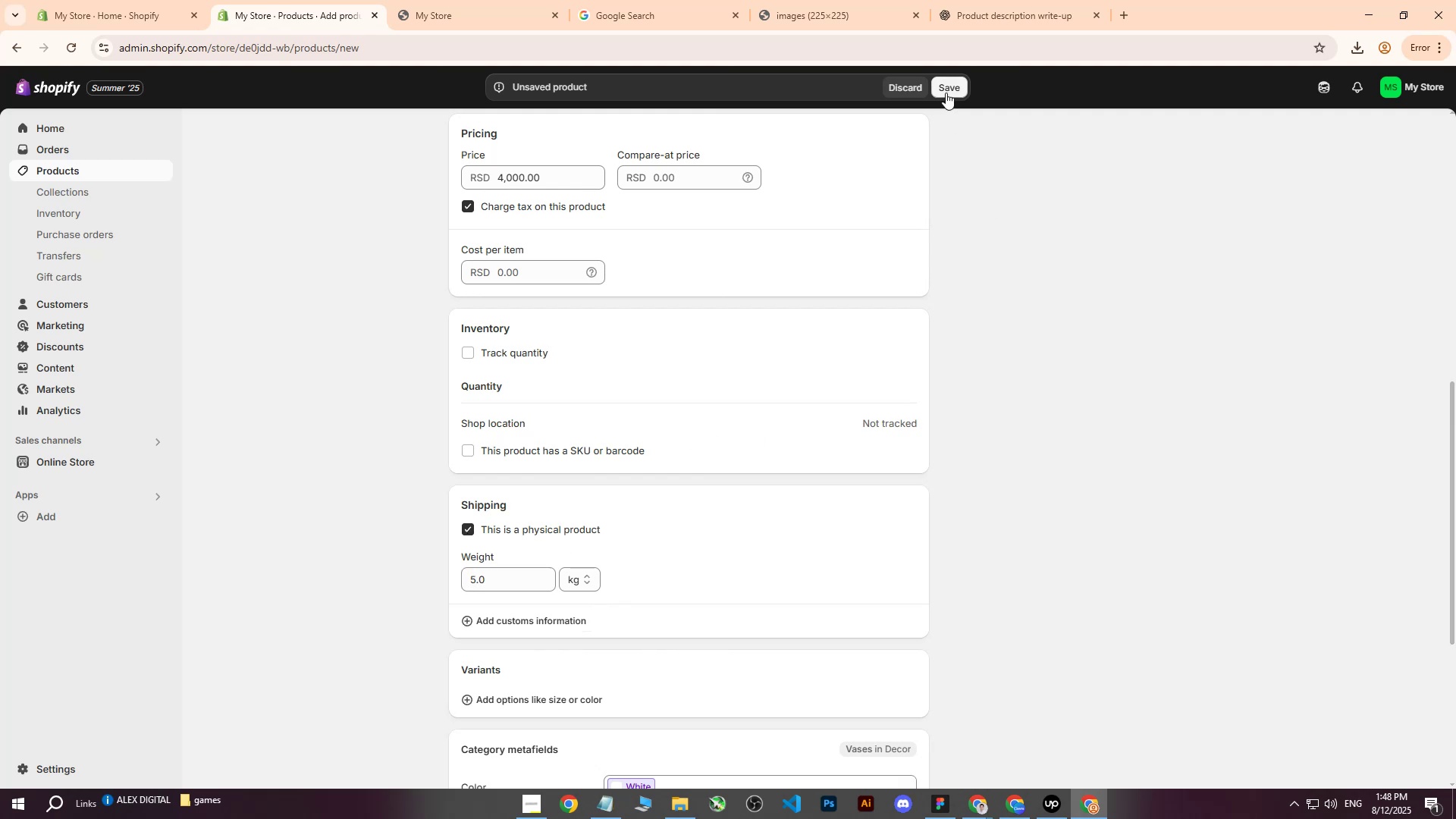 
scroll: coordinate [1020, 434], scroll_direction: up, amount: 9.0
 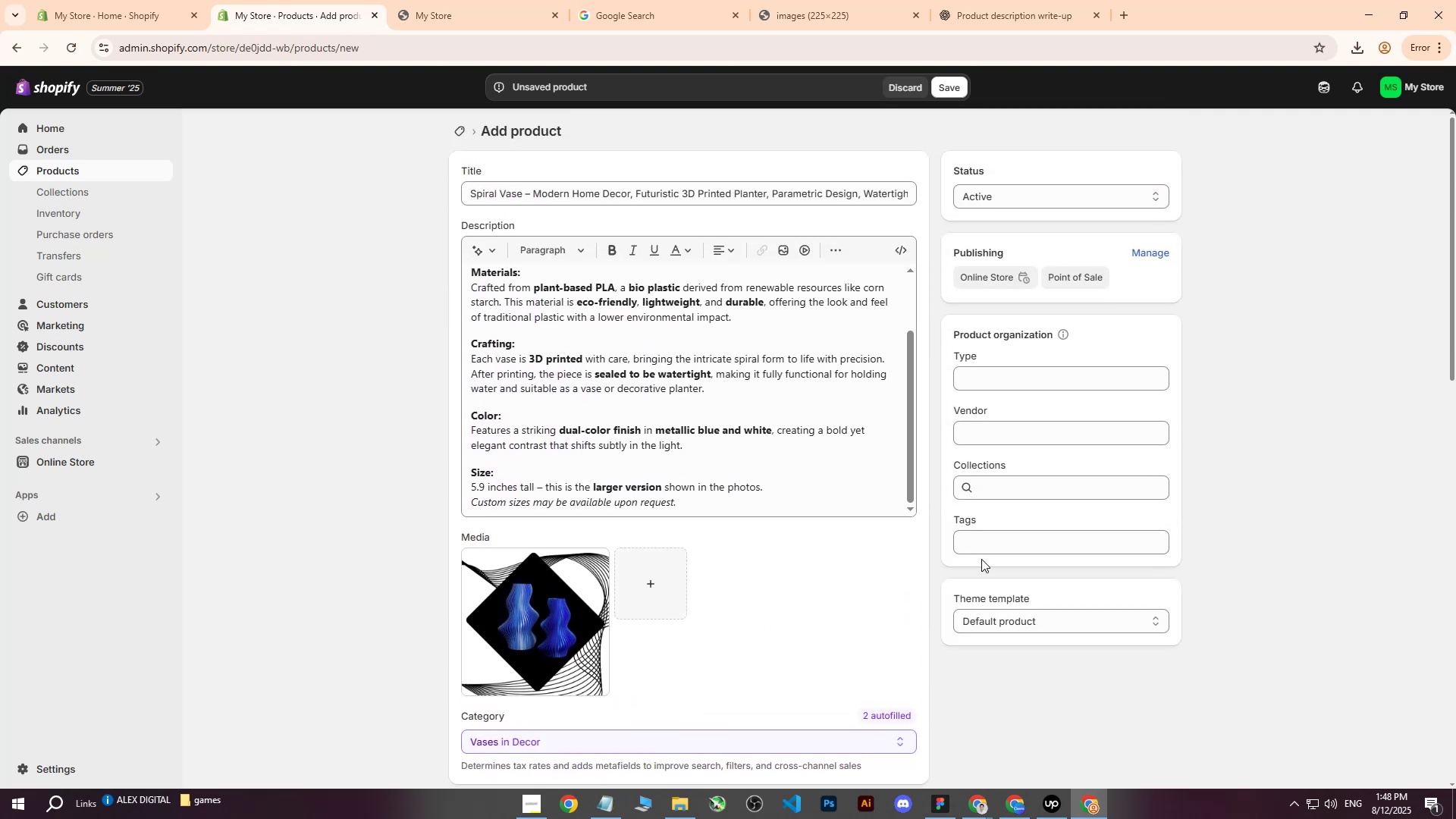 
double_click([970, 551])
 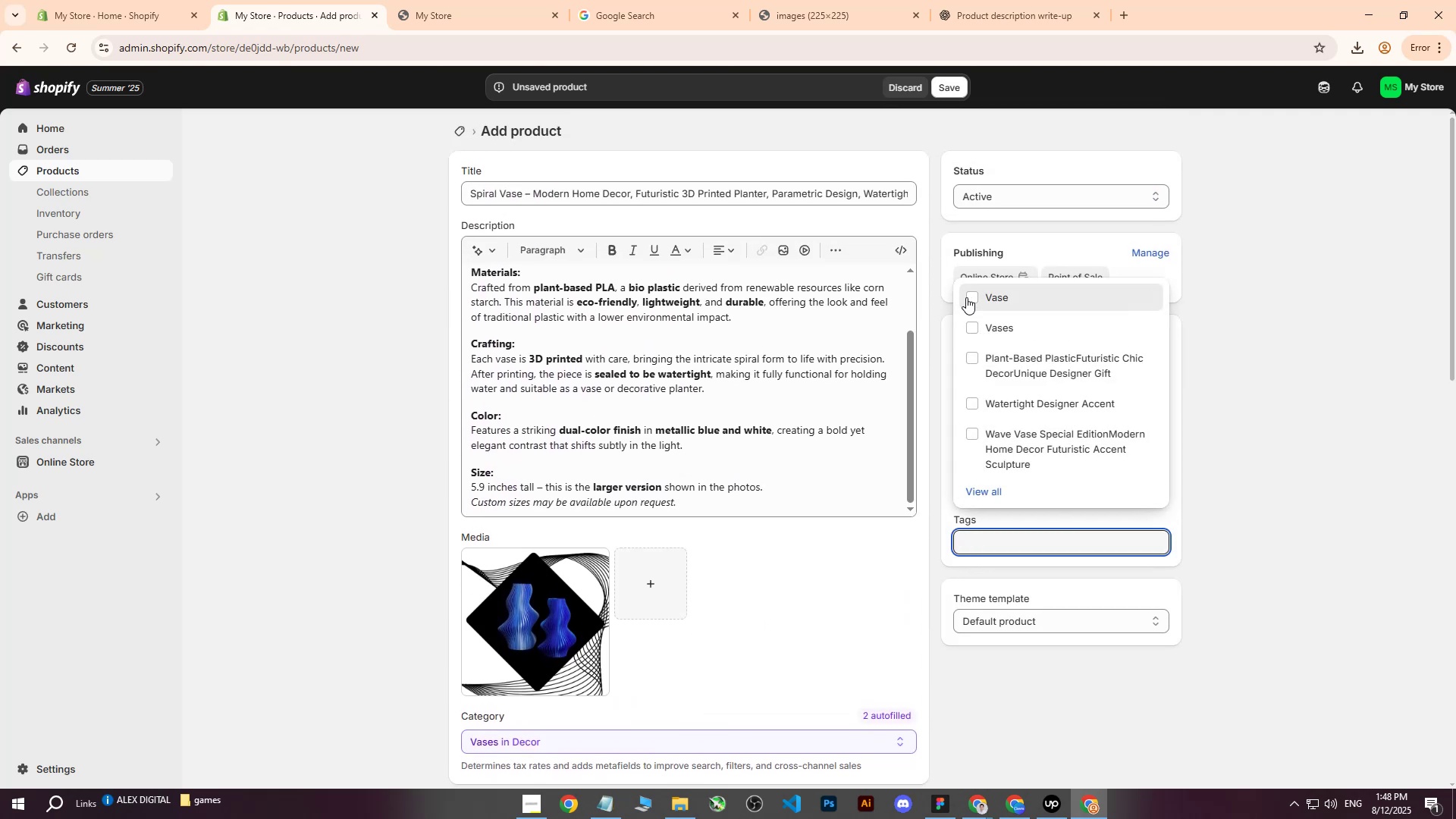 
double_click([972, 335])
 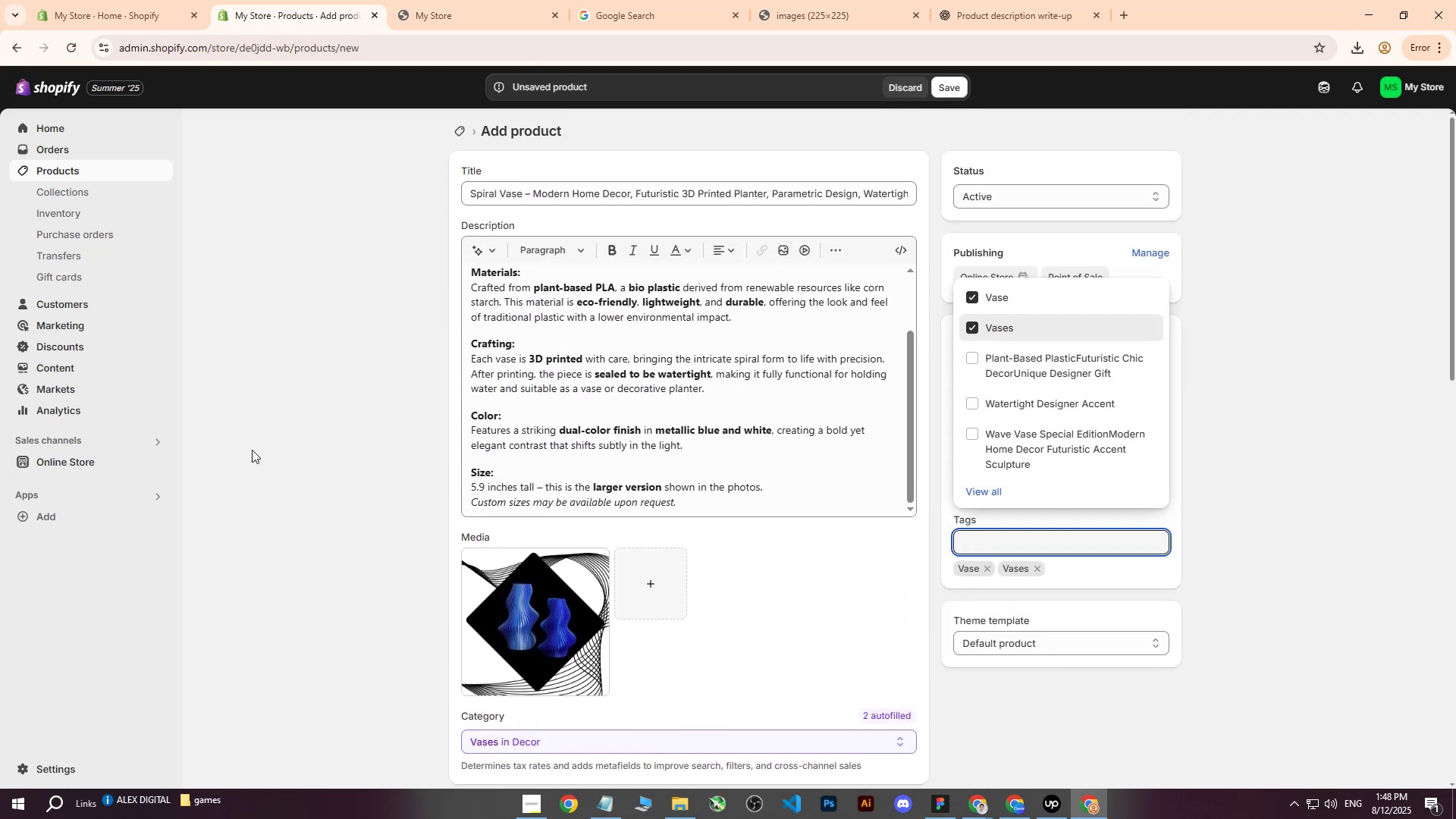 
left_click([354, 407])
 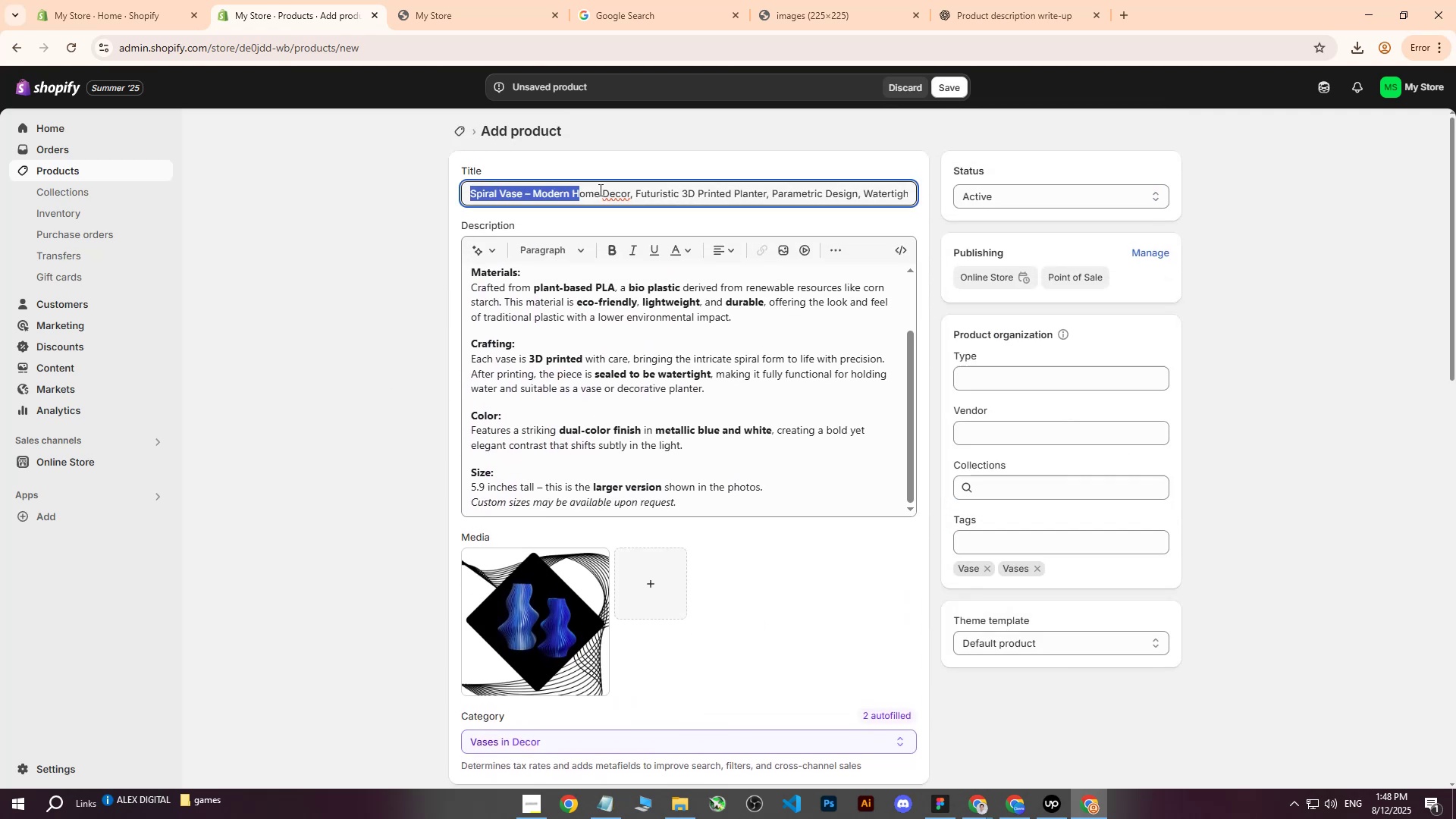 
key(Control+C)
 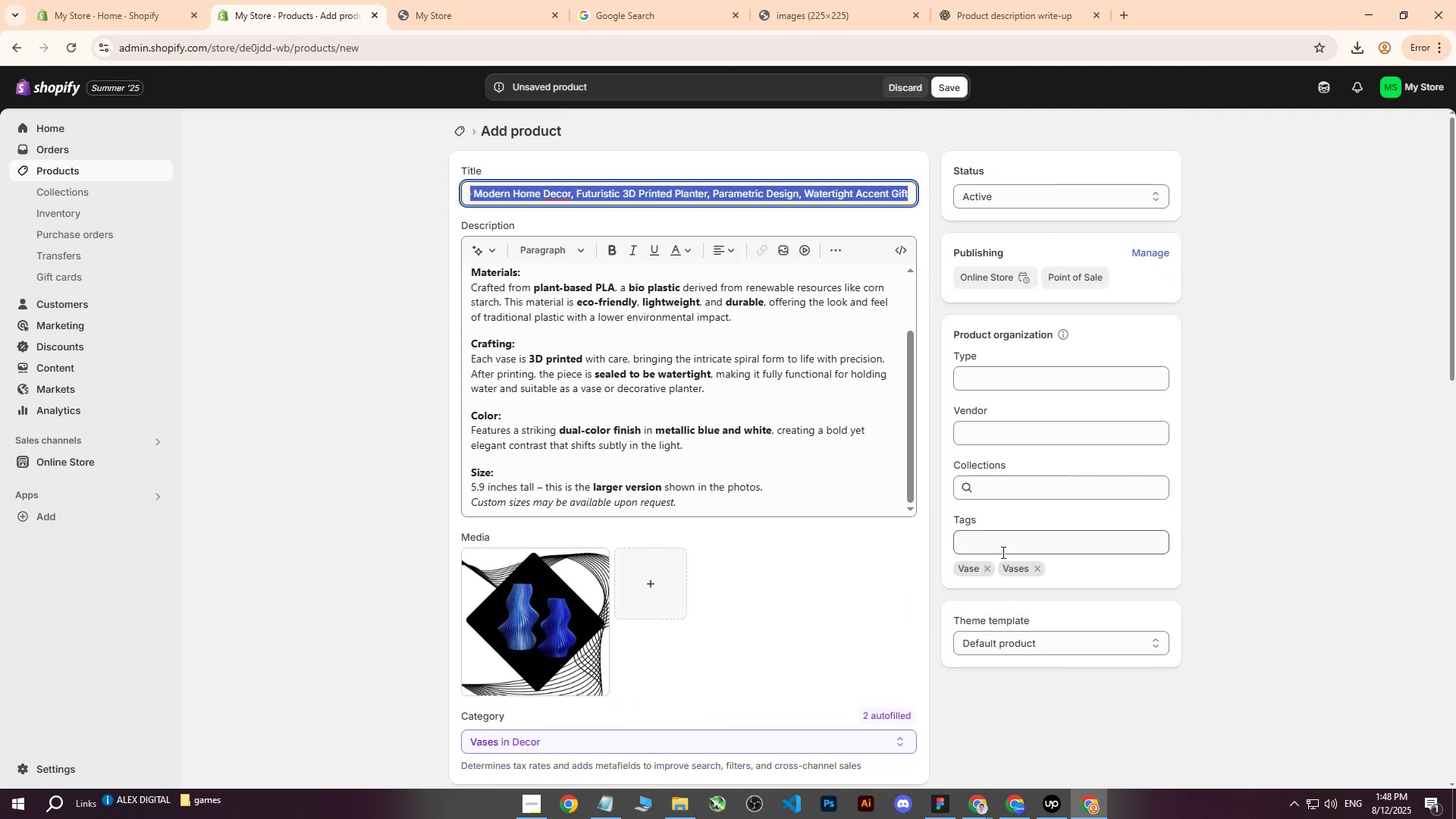 
left_click([1001, 550])
 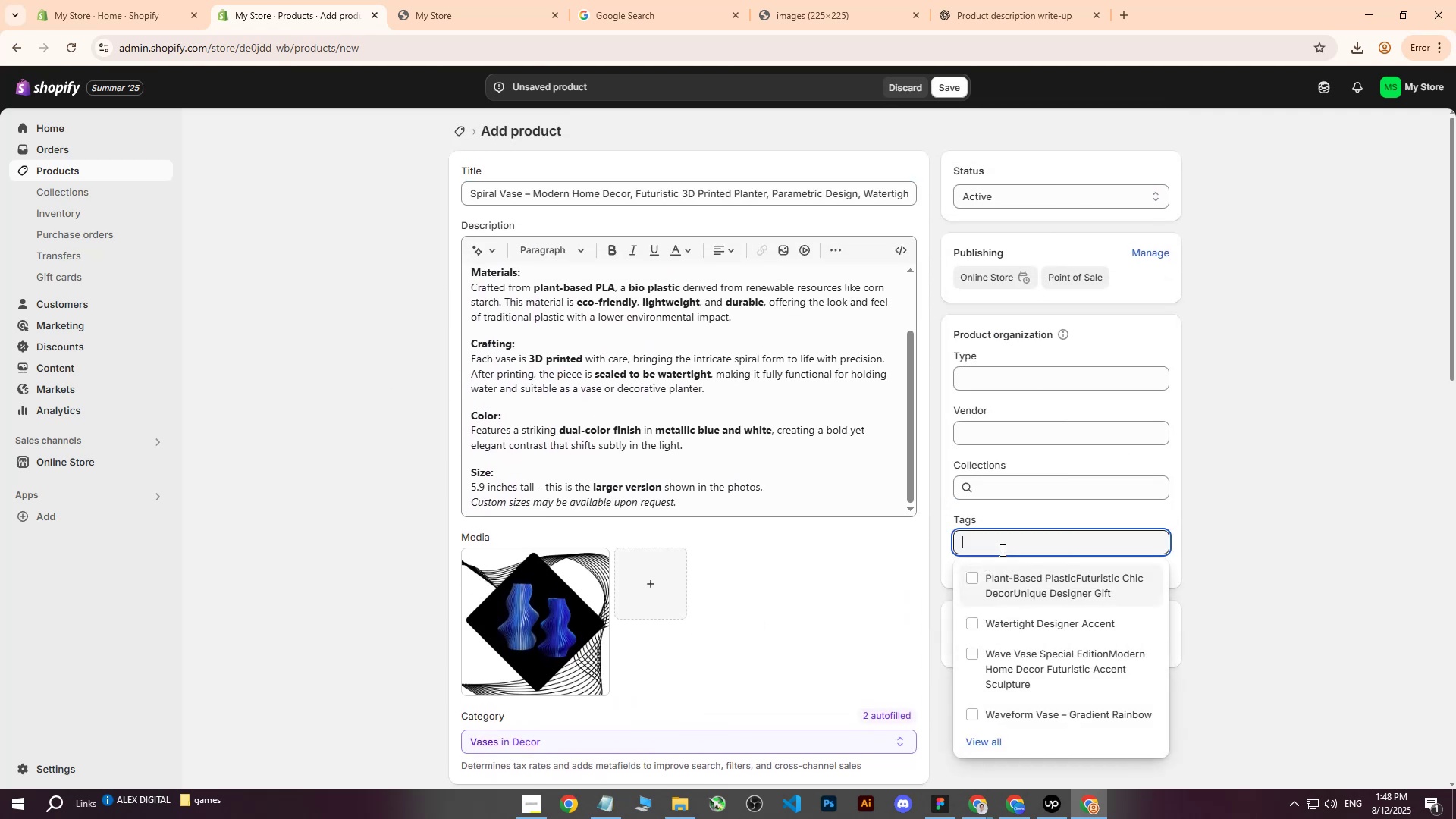 
key(Control+ControlLeft)
 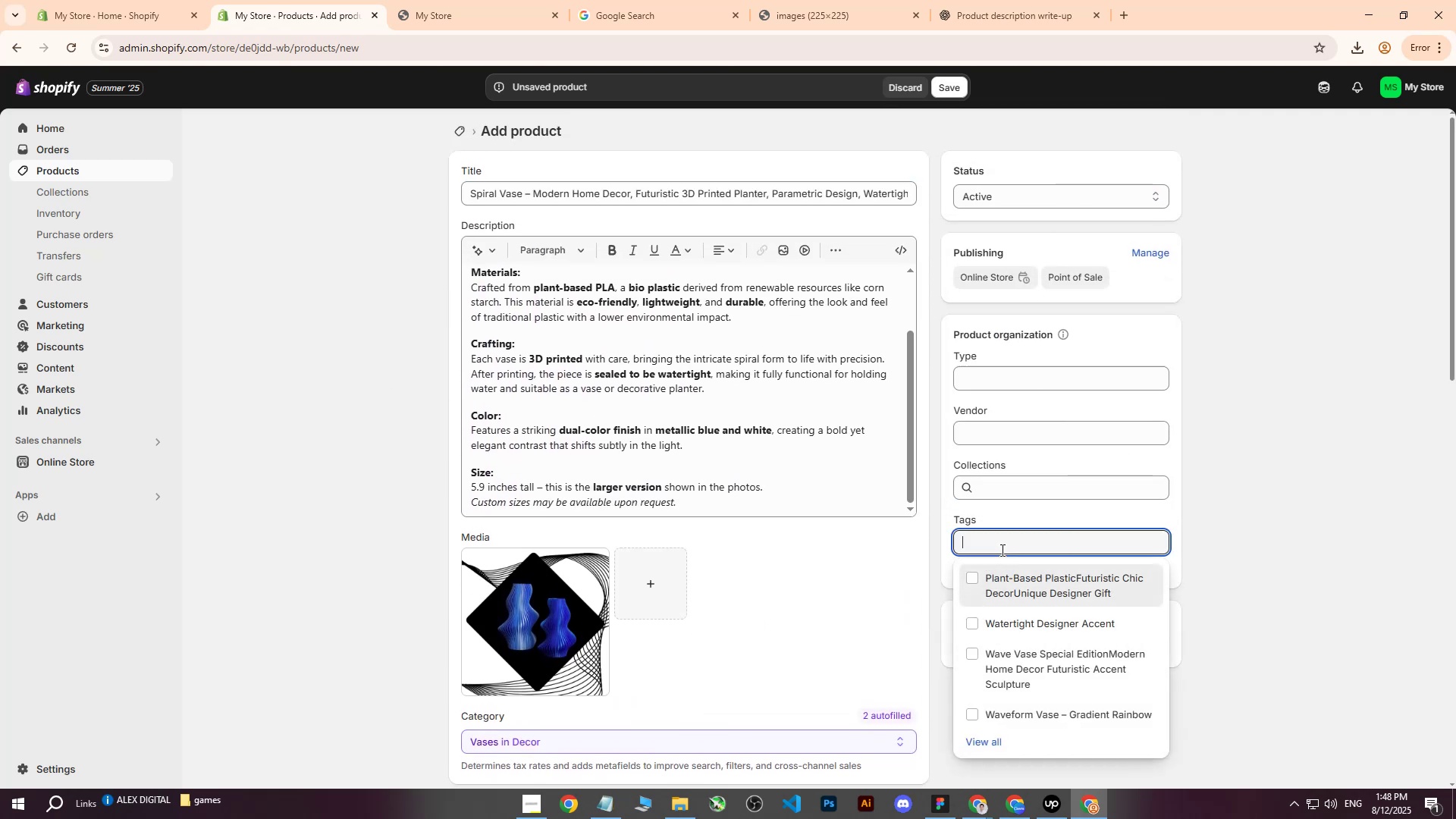 
key(Control+V)
 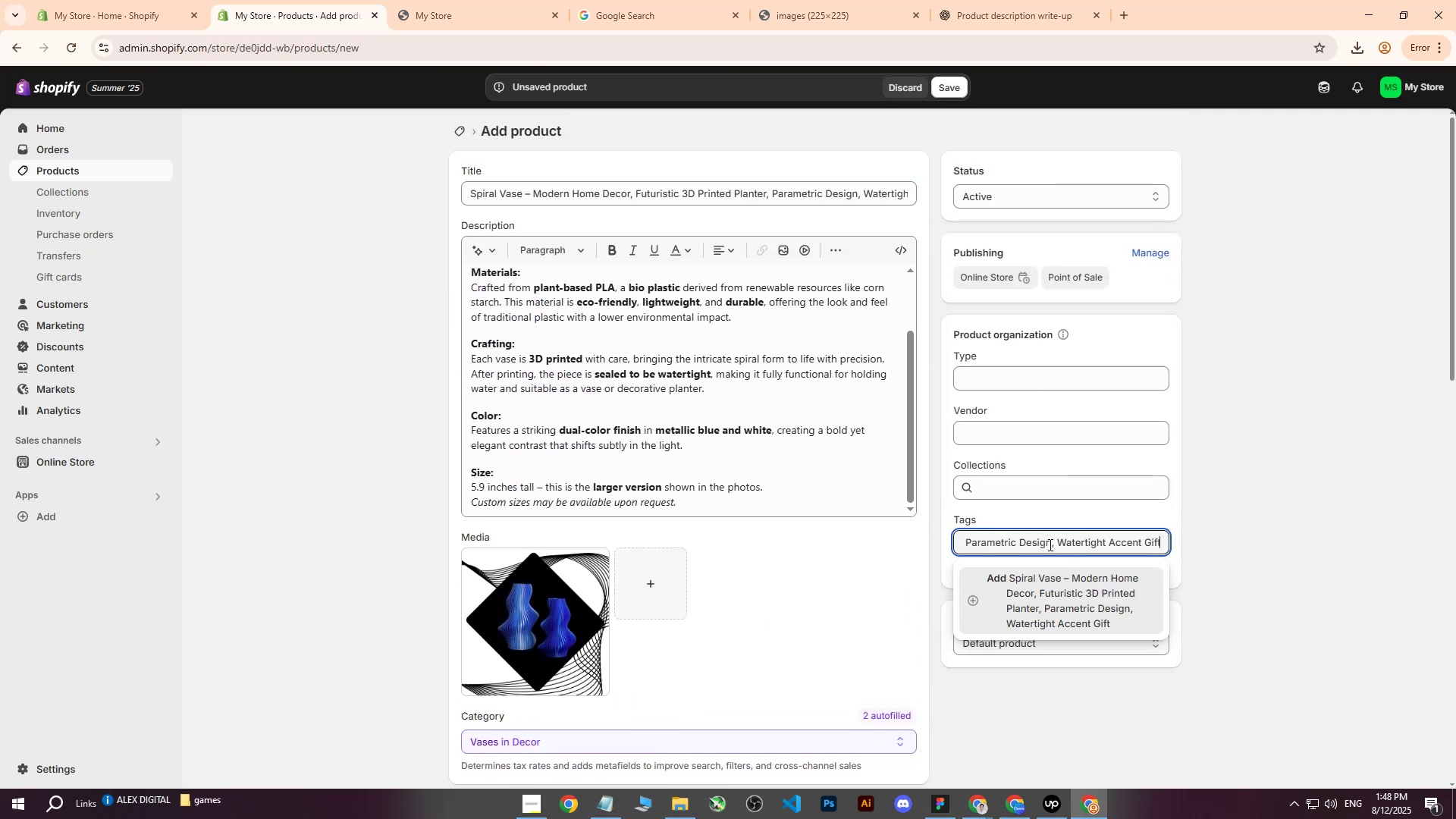 
left_click([1046, 584])
 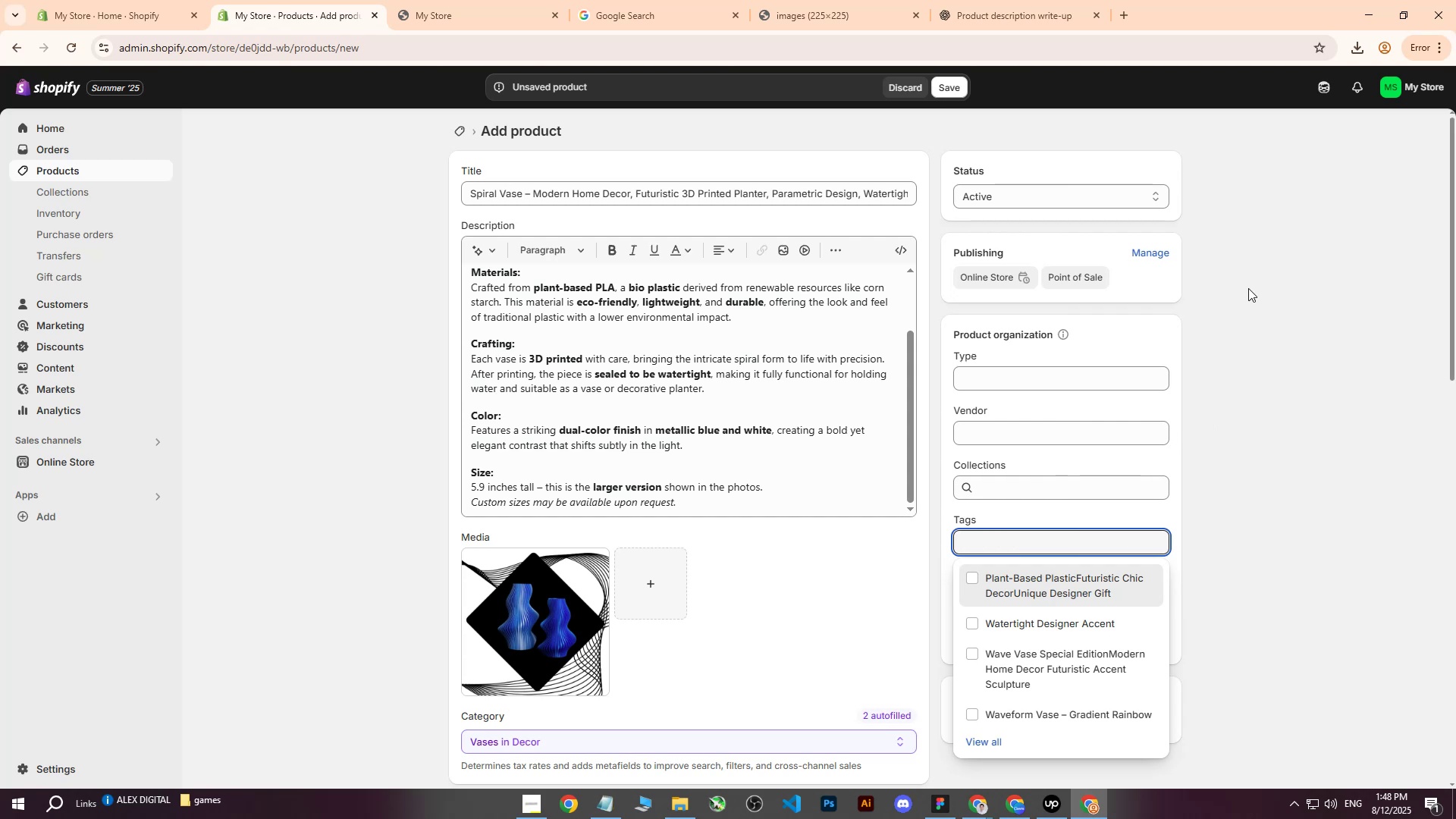 
left_click([1248, 288])
 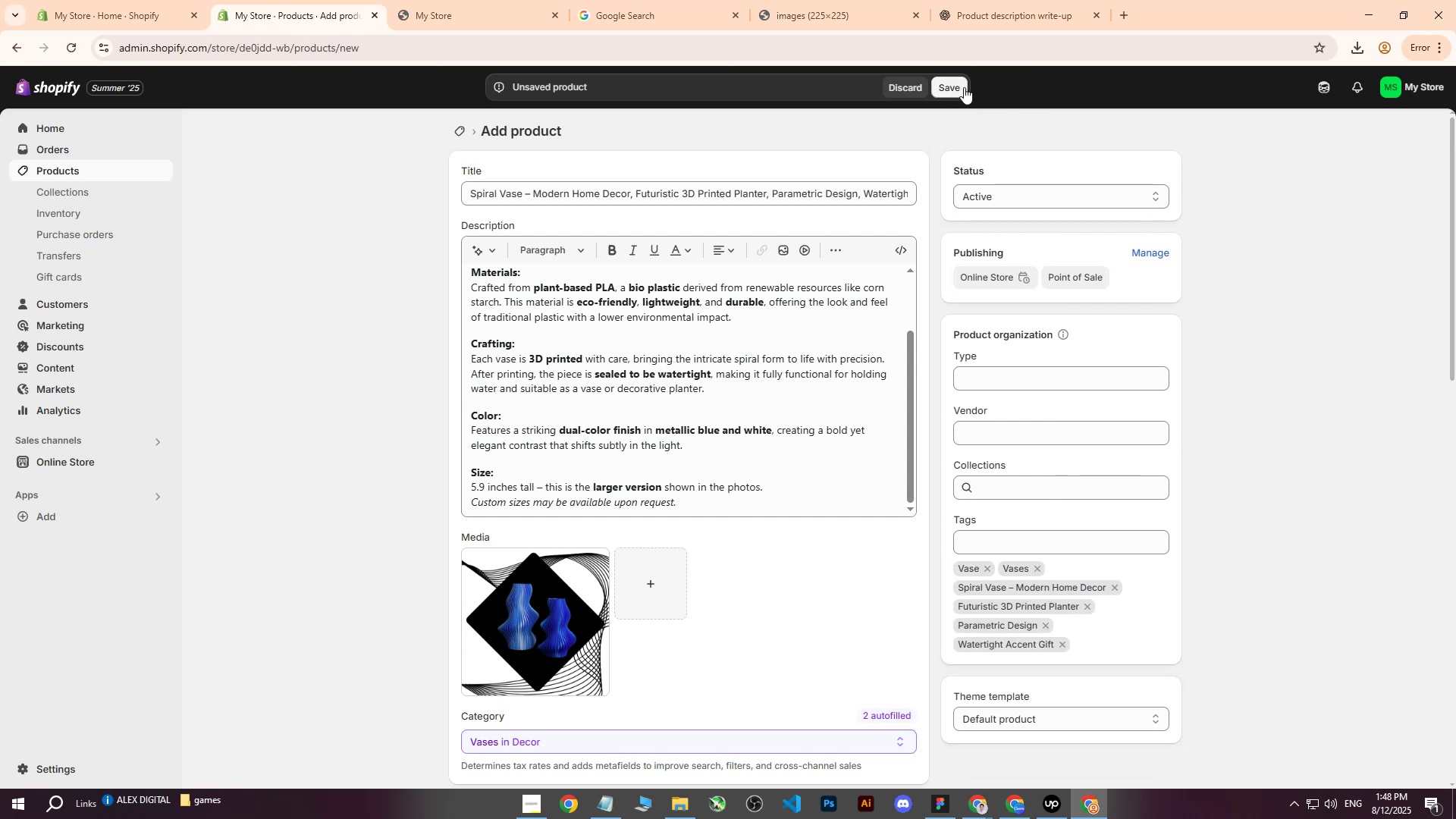 
left_click([964, 87])
 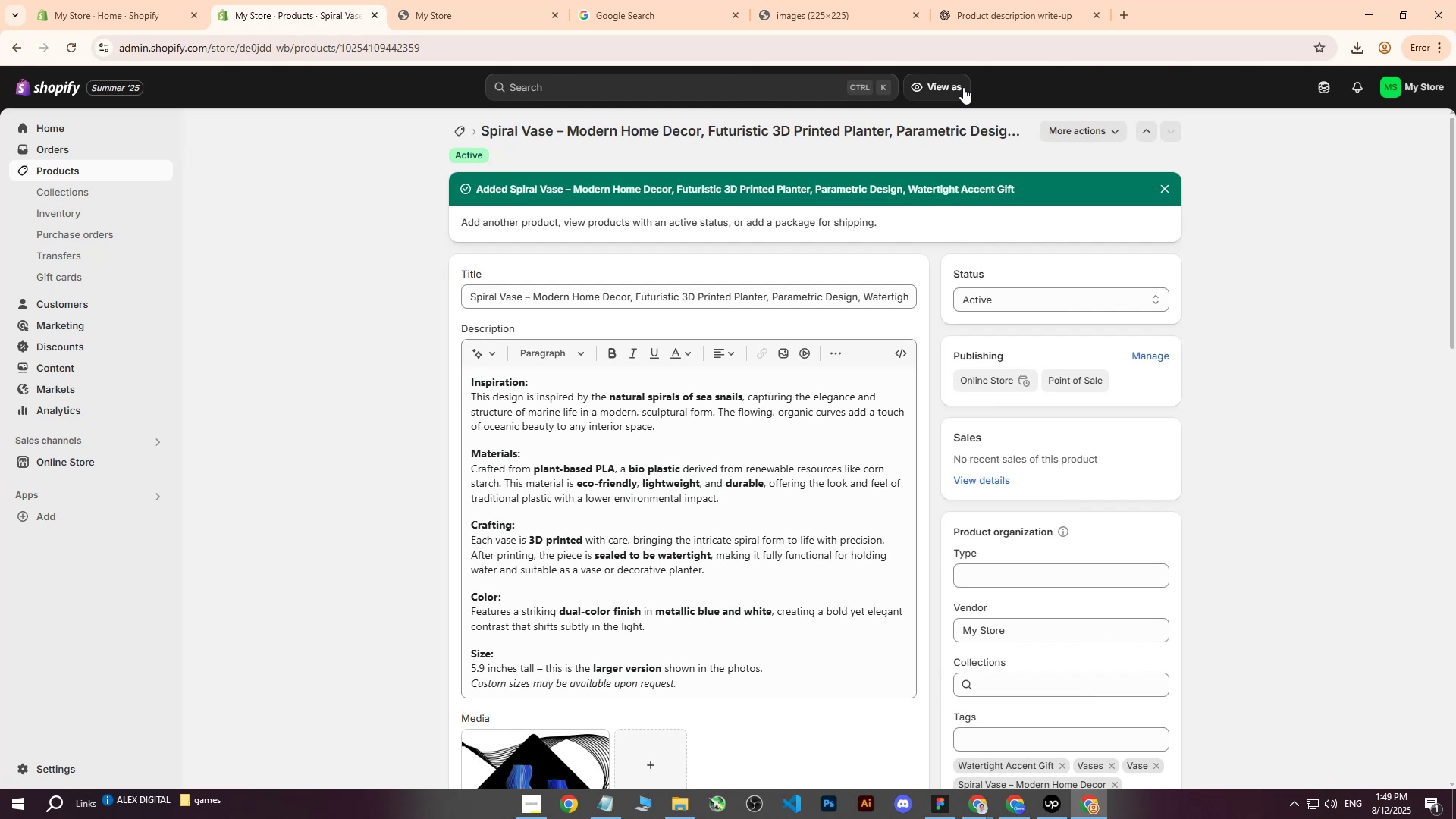 
wait(16.04)
 